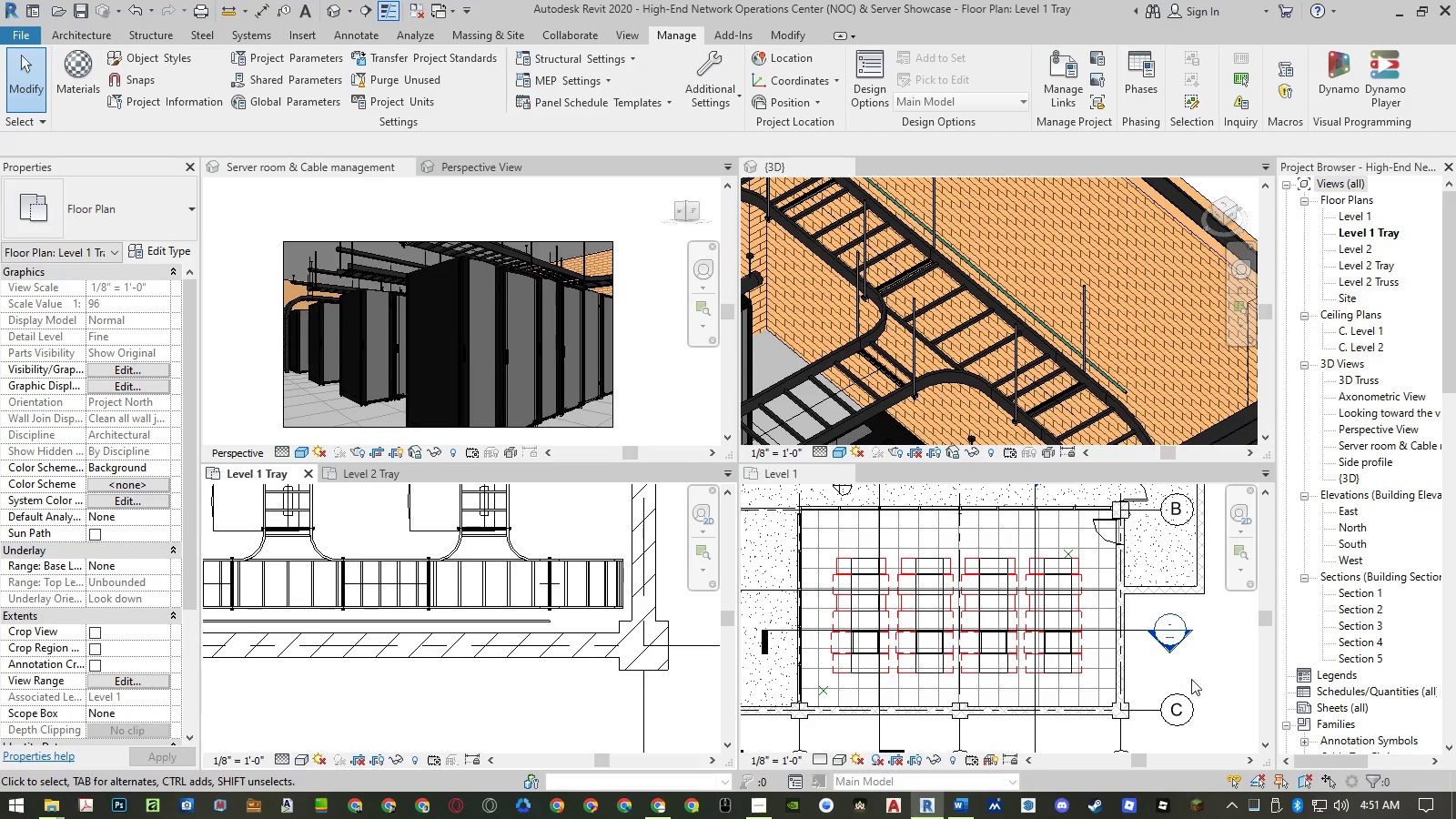 
left_click([1201, 685])
 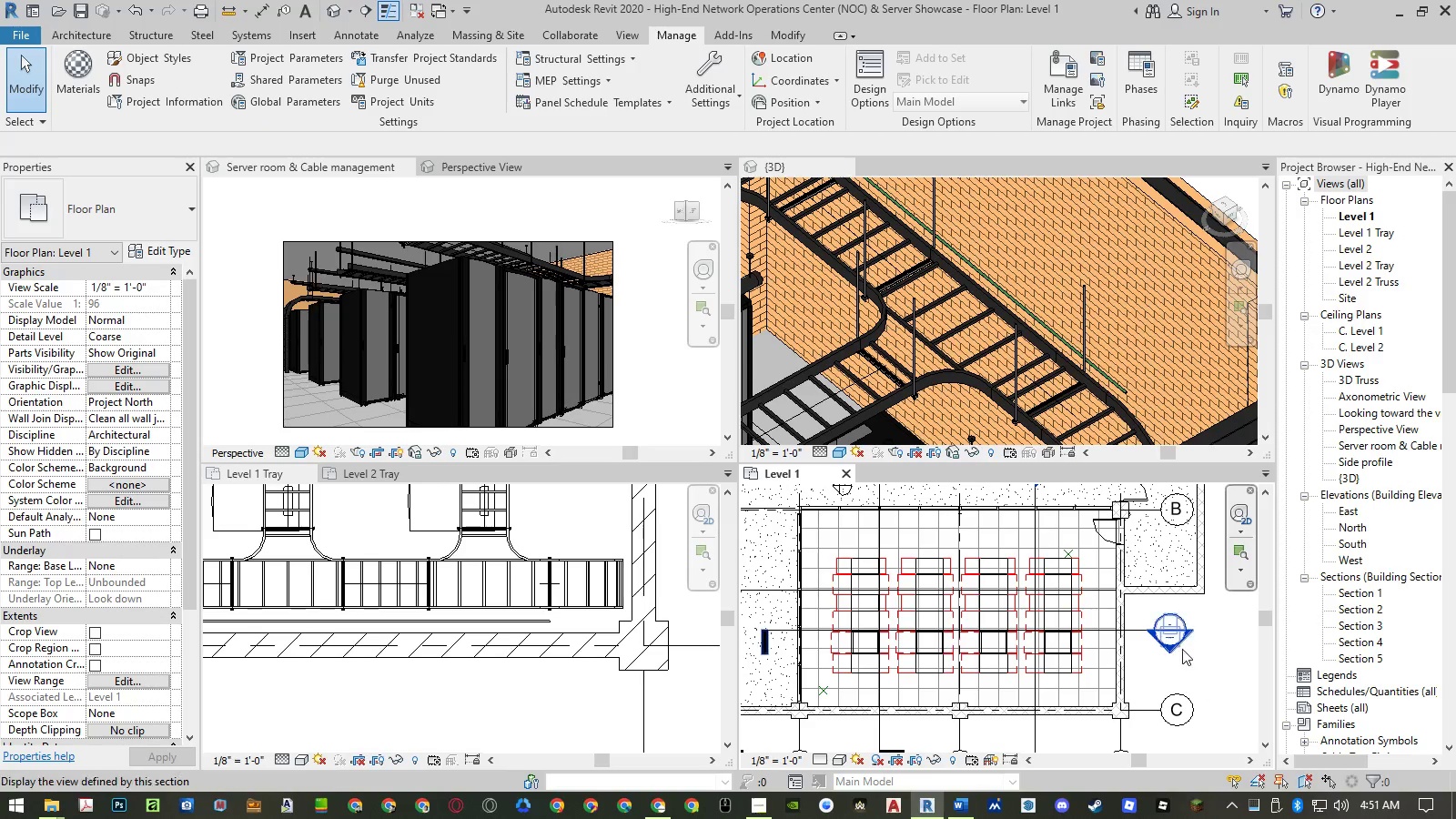 
left_click([1177, 643])
 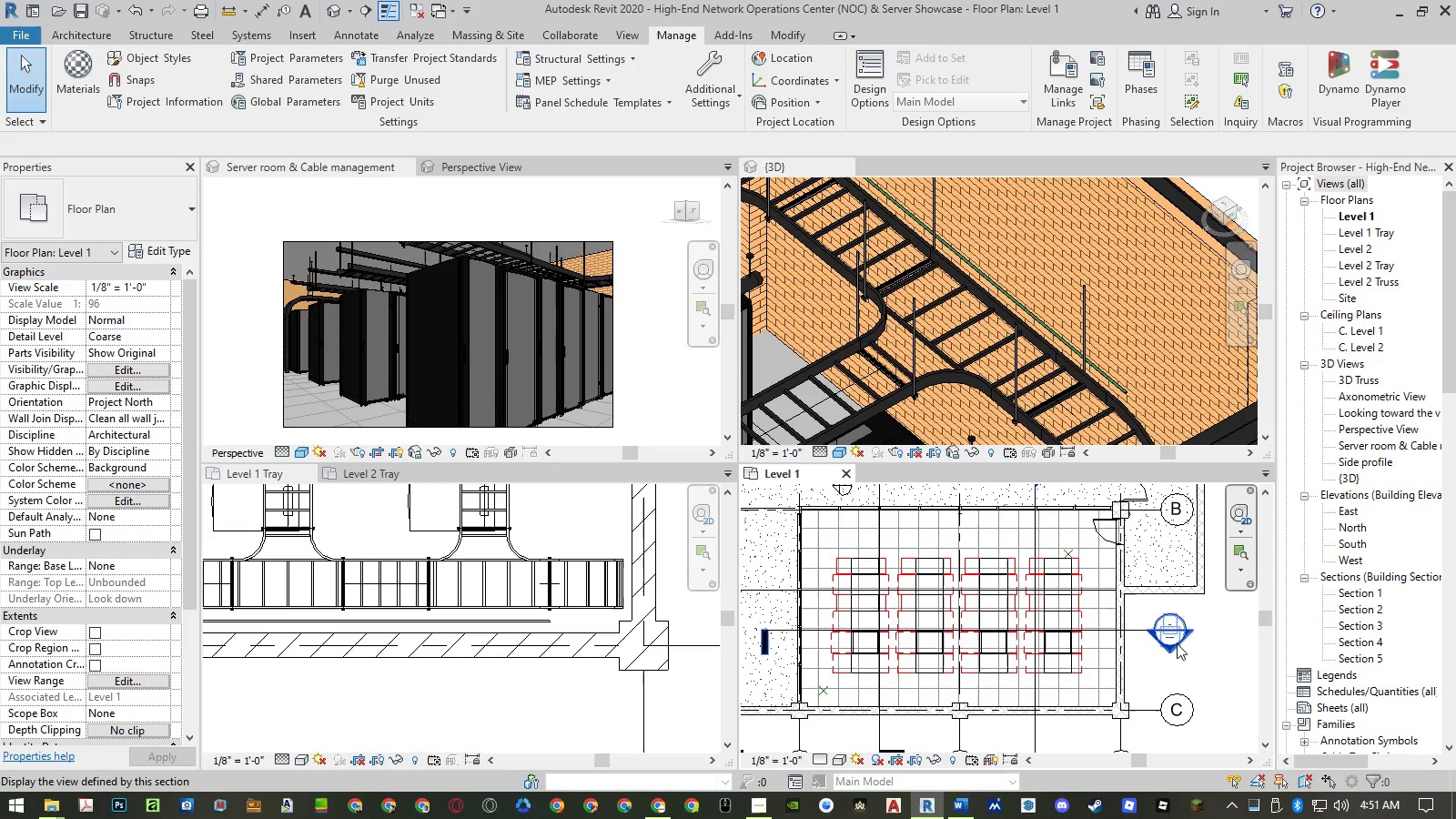 
left_click_drag(start_coordinate=[1177, 643], to_coordinate=[817, 476])
 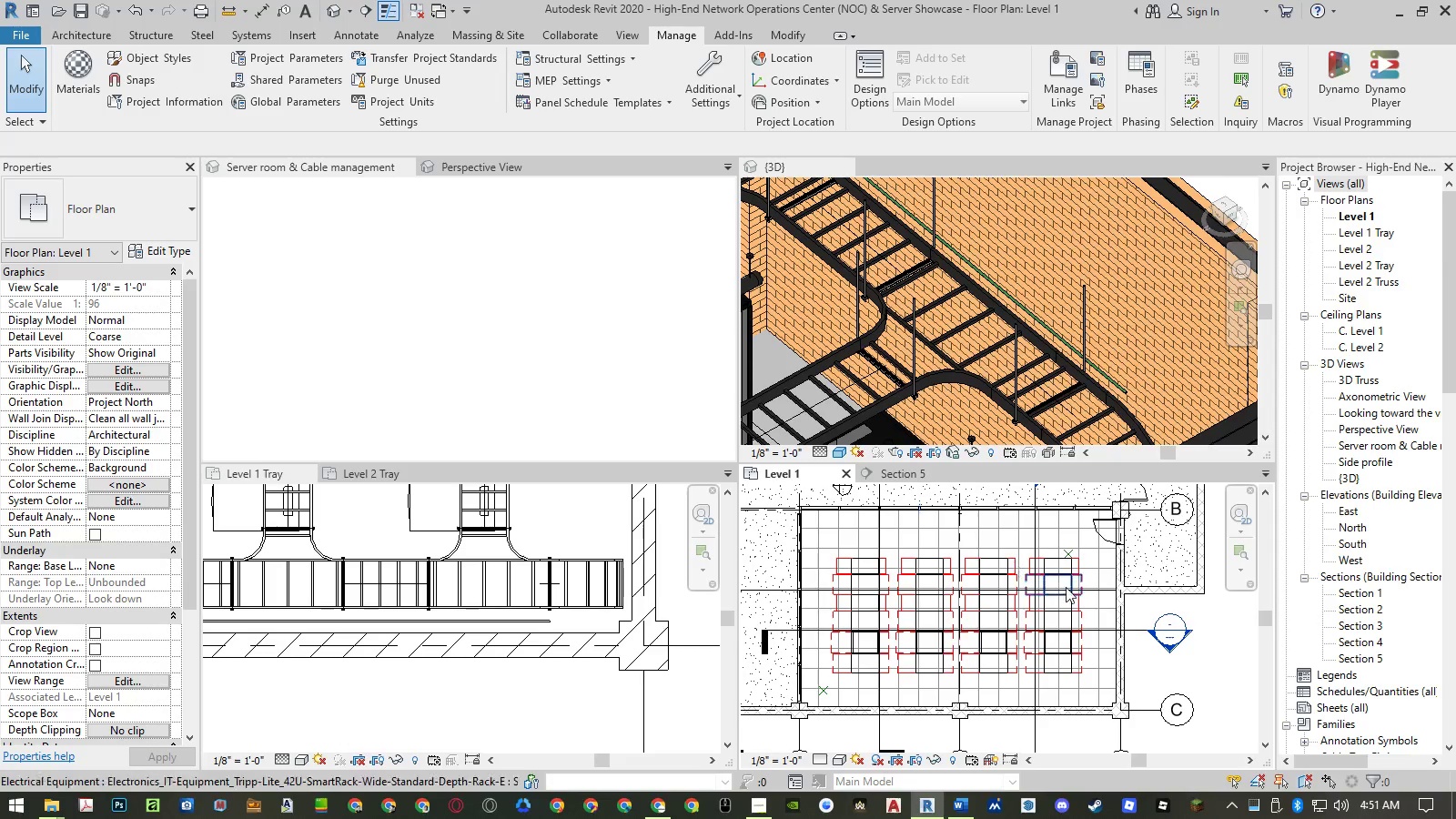 
left_click([817, 476])
 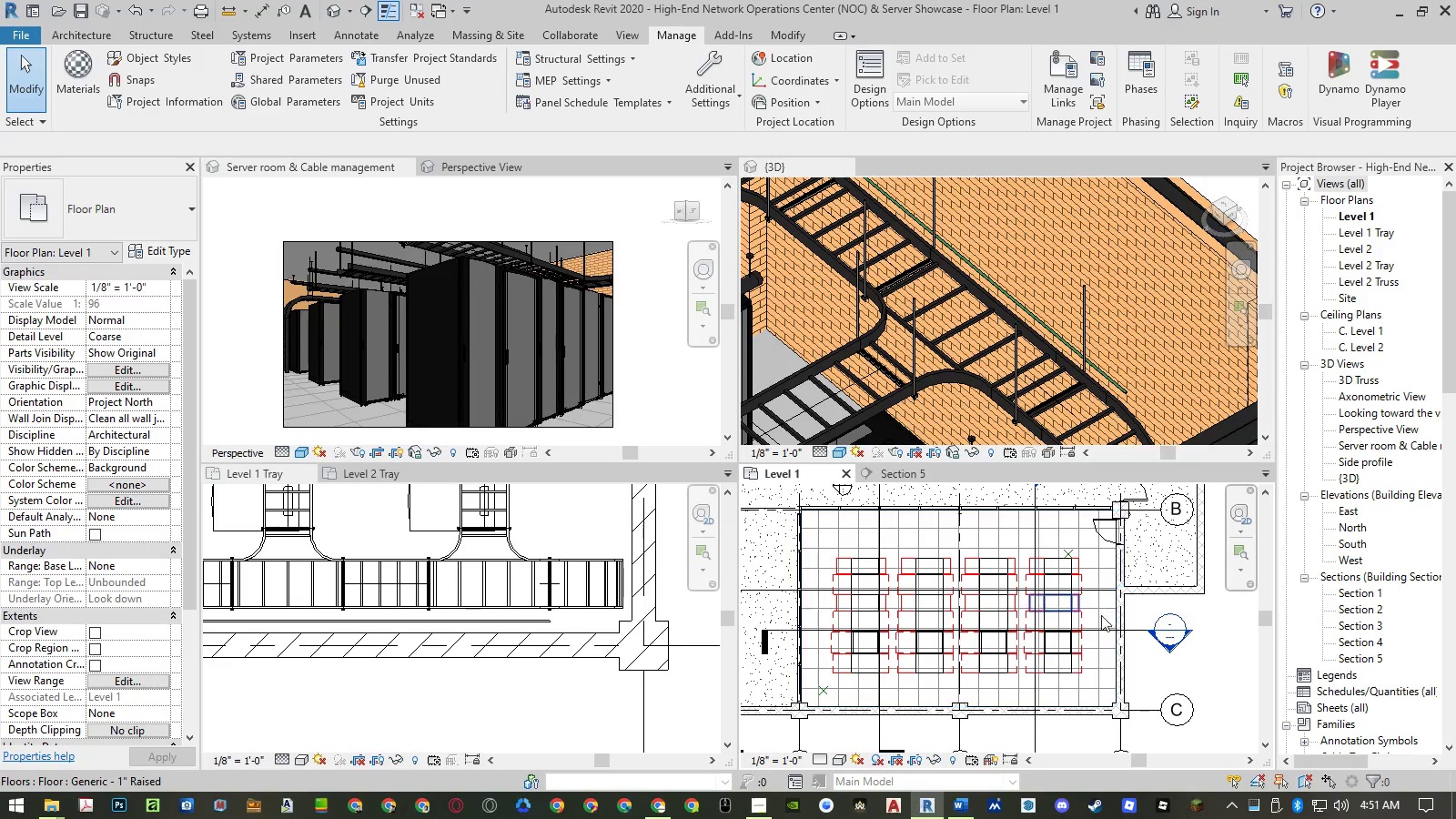 
scroll: coordinate [1093, 621], scroll_direction: down, amount: 4.0
 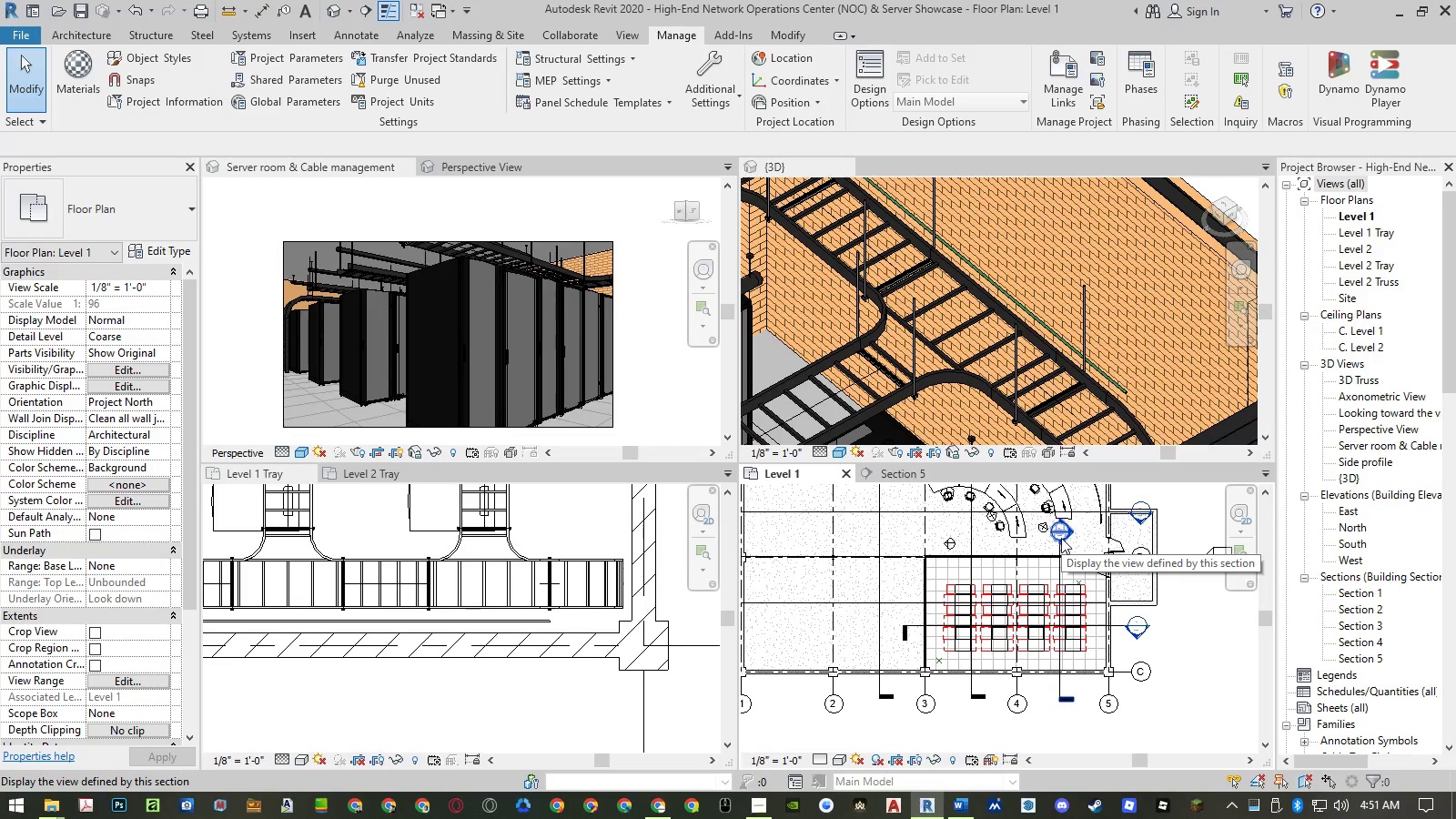 
double_click([1061, 538])
 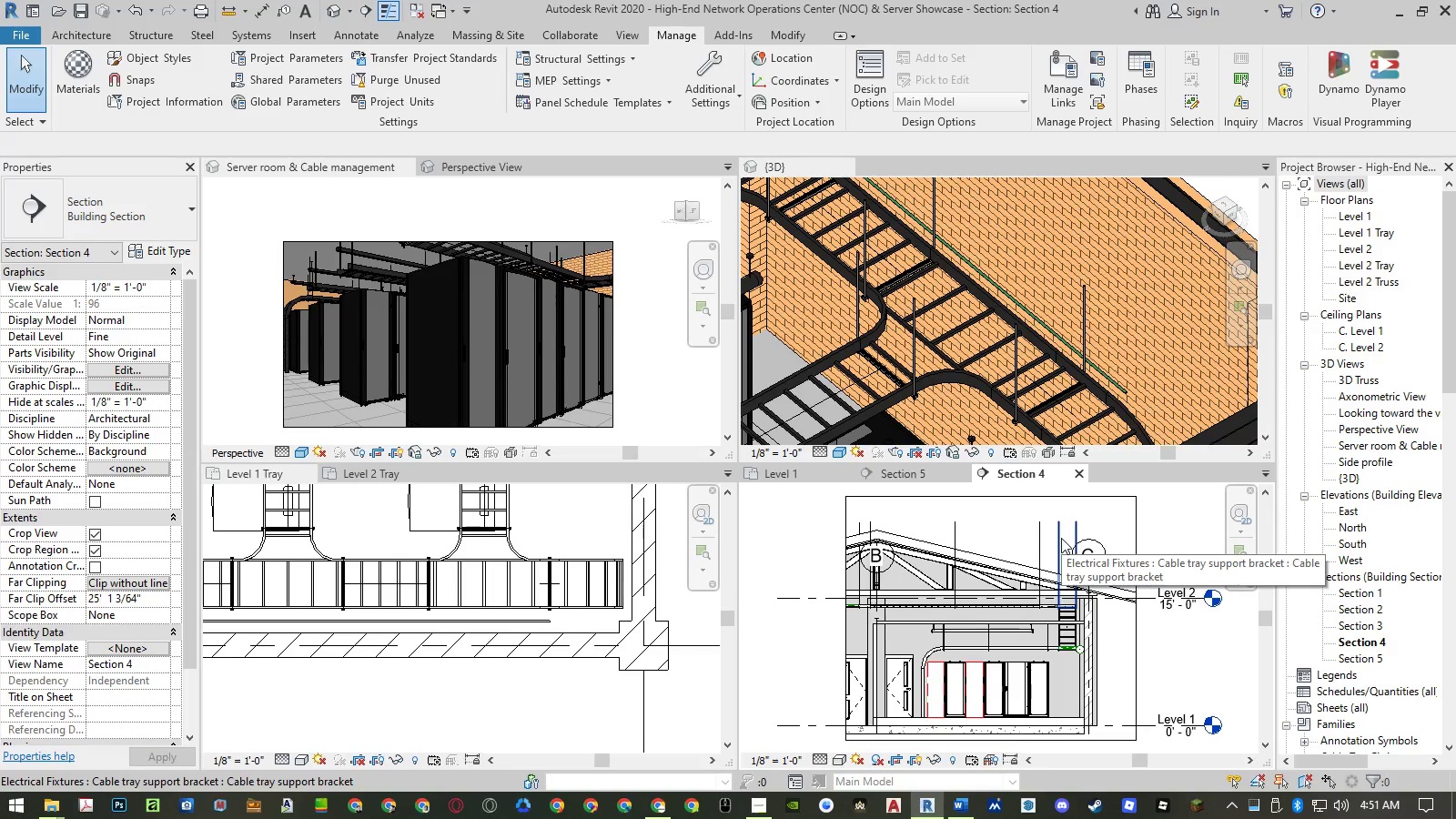 
scroll: coordinate [1070, 691], scroll_direction: up, amount: 3.0
 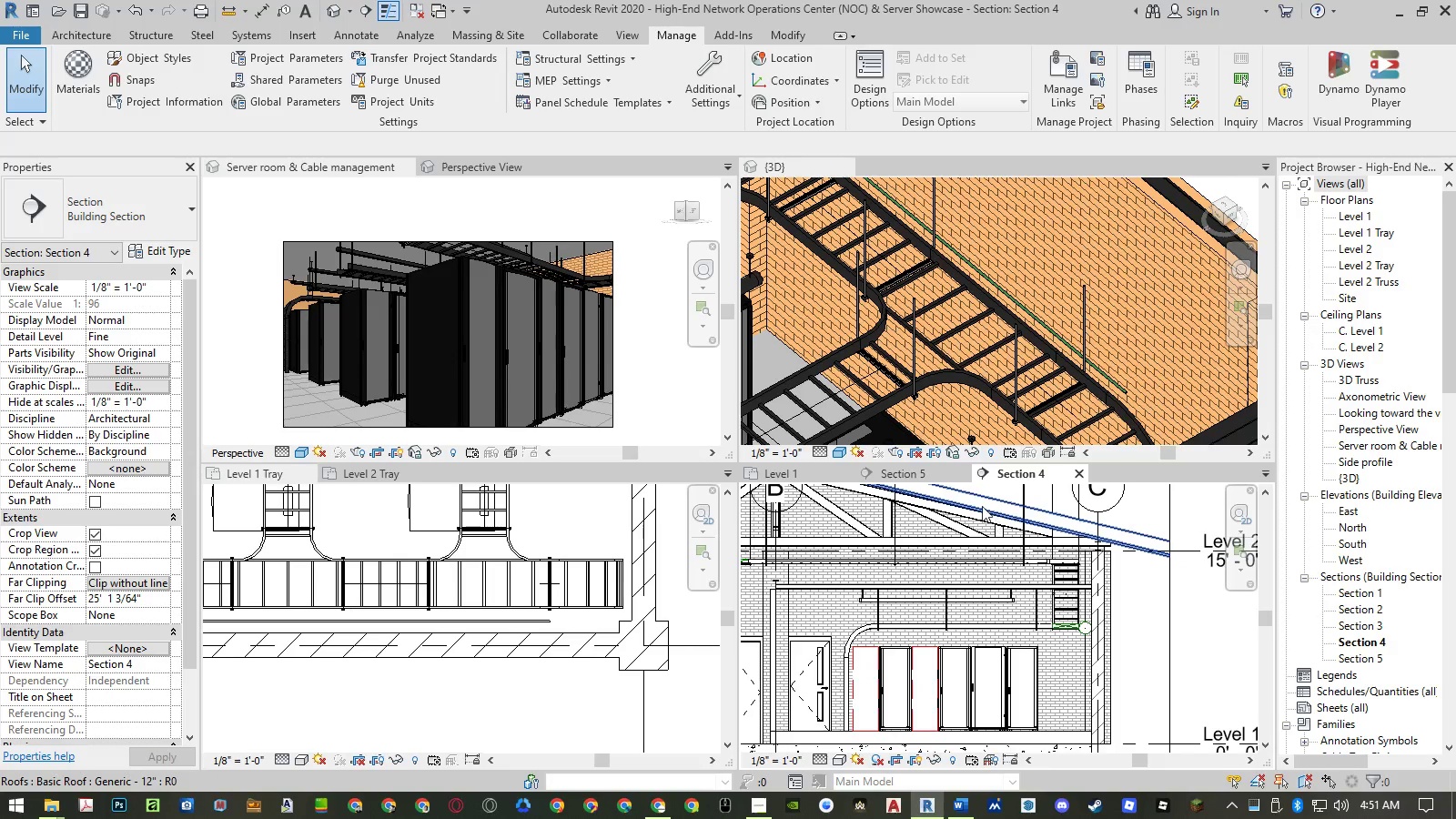 
left_click_drag(start_coordinate=[931, 476], to_coordinate=[1016, 472])
 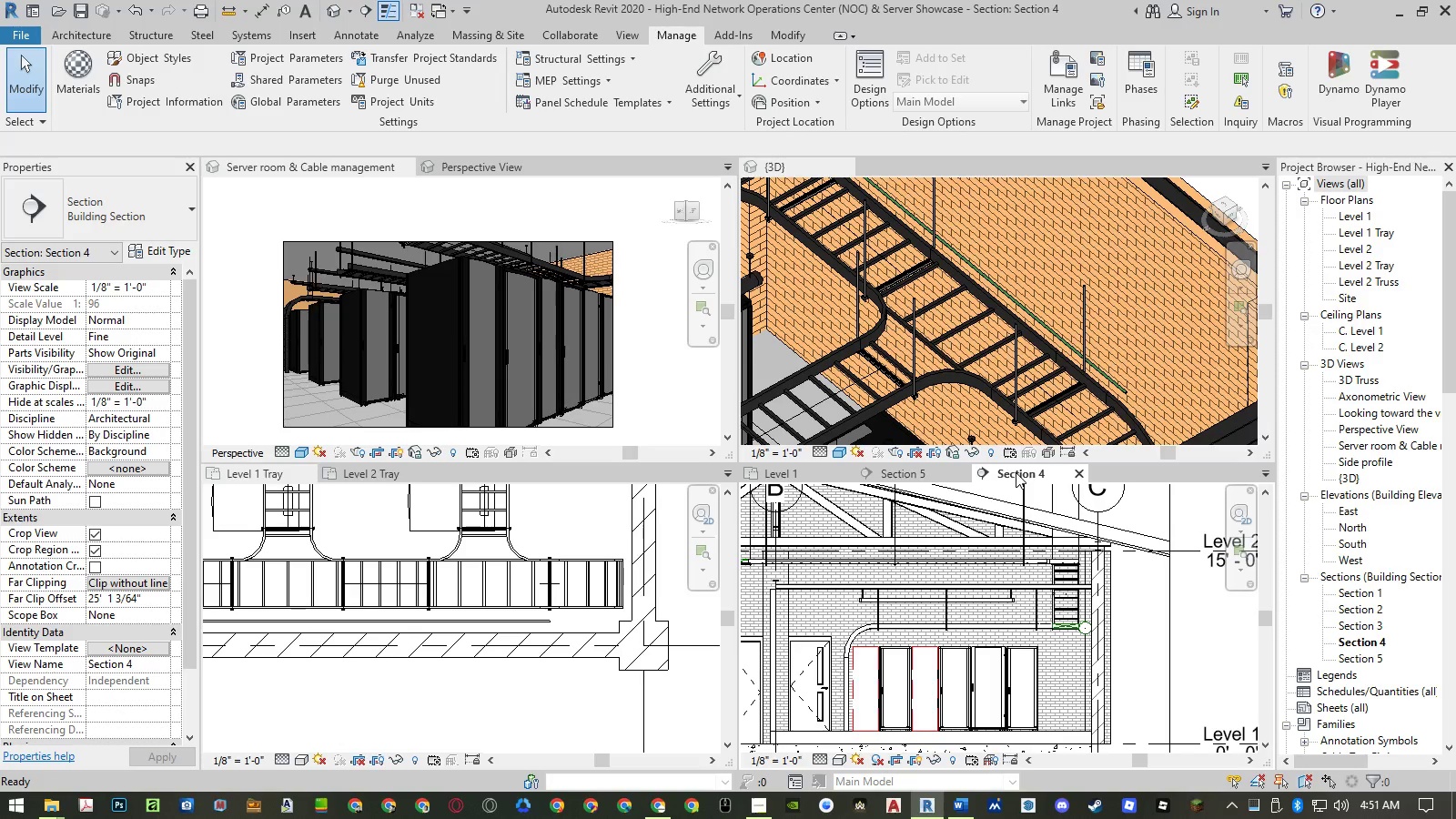 
scroll: coordinate [1055, 644], scroll_direction: up, amount: 11.0
 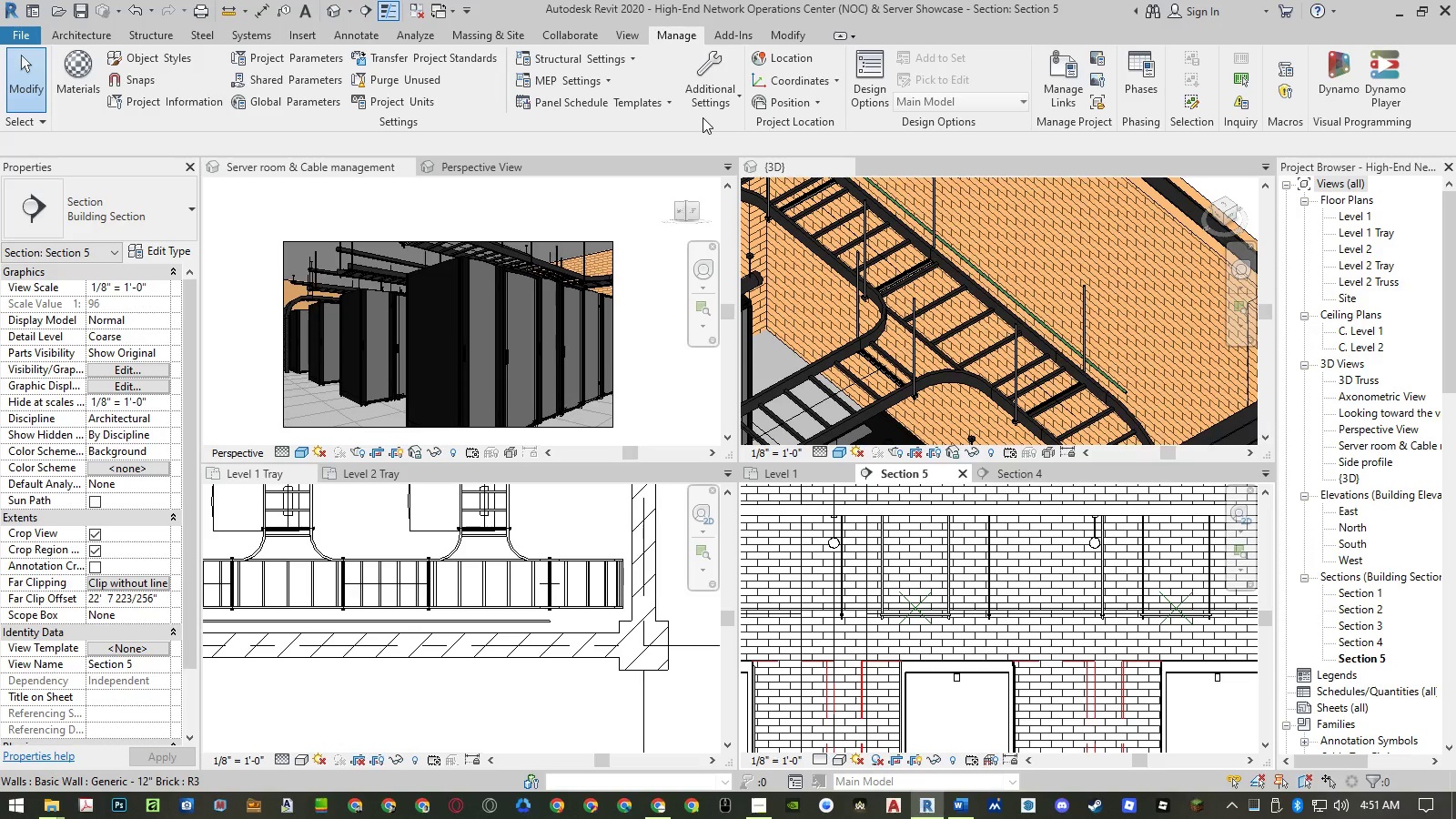 
left_click([1016, 472])
 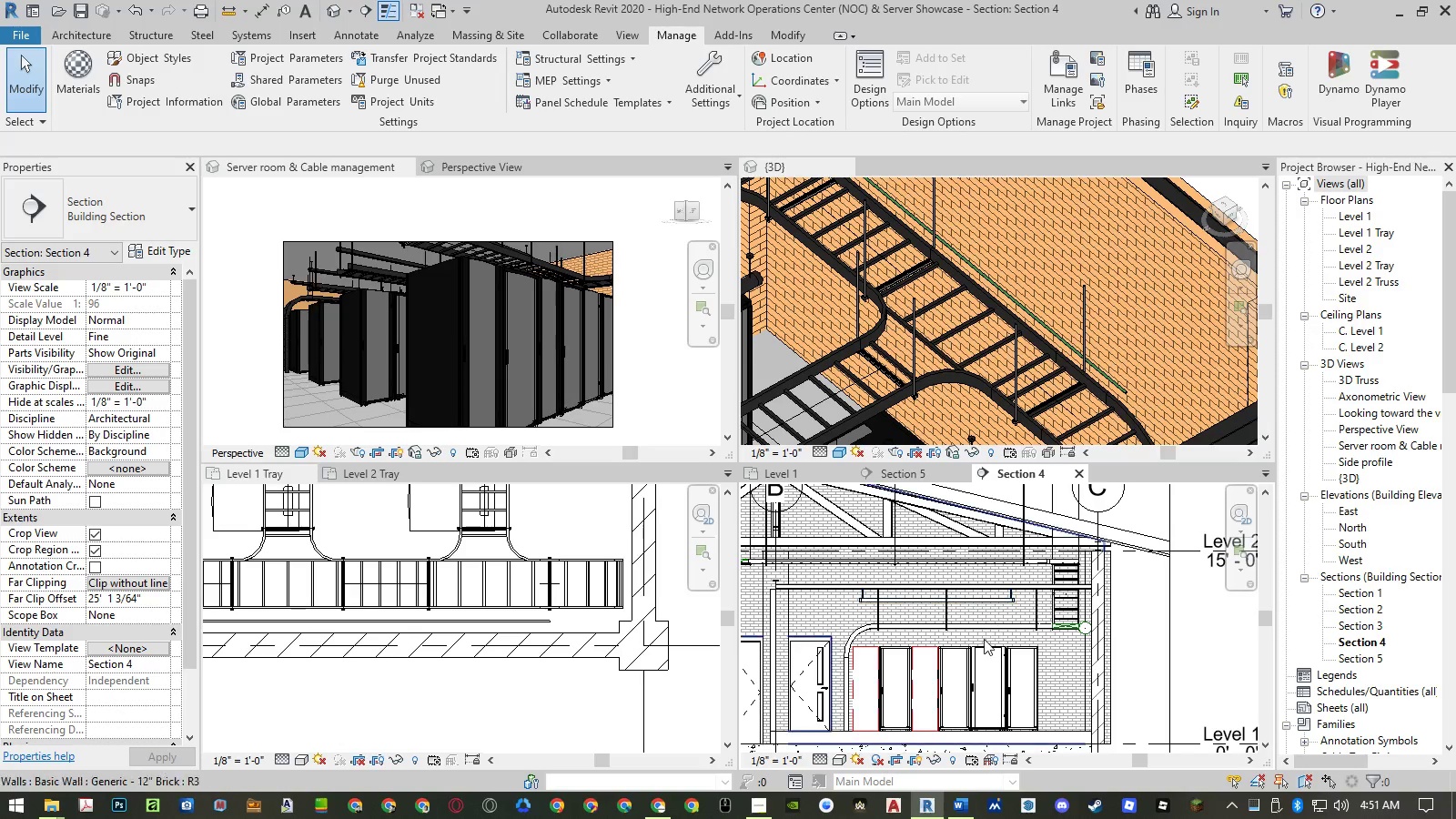 
scroll: coordinate [989, 656], scroll_direction: up, amount: 3.0
 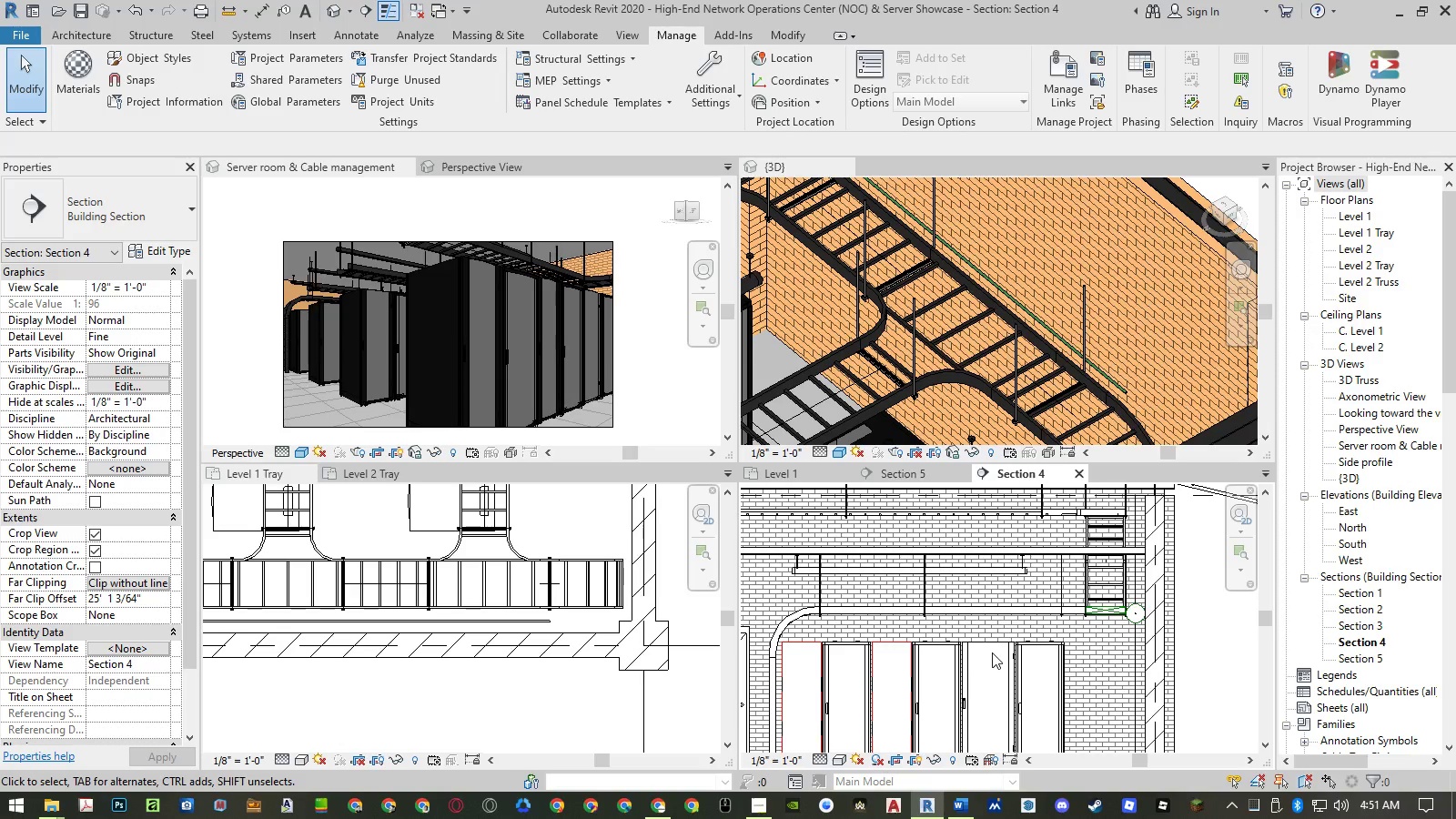 
scroll: coordinate [1035, 631], scroll_direction: down, amount: 4.0
 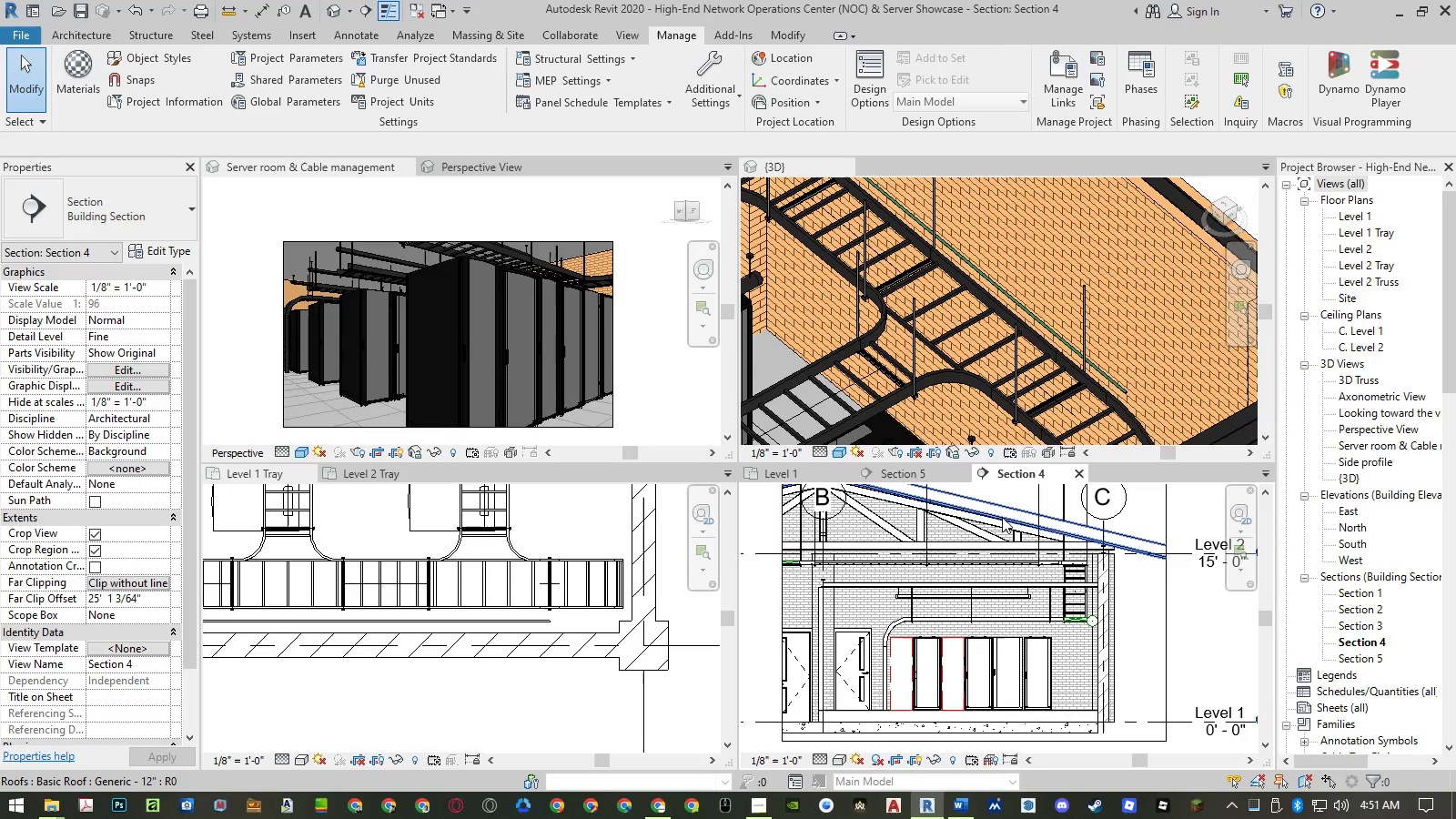 
mouse_move([940, 498])
 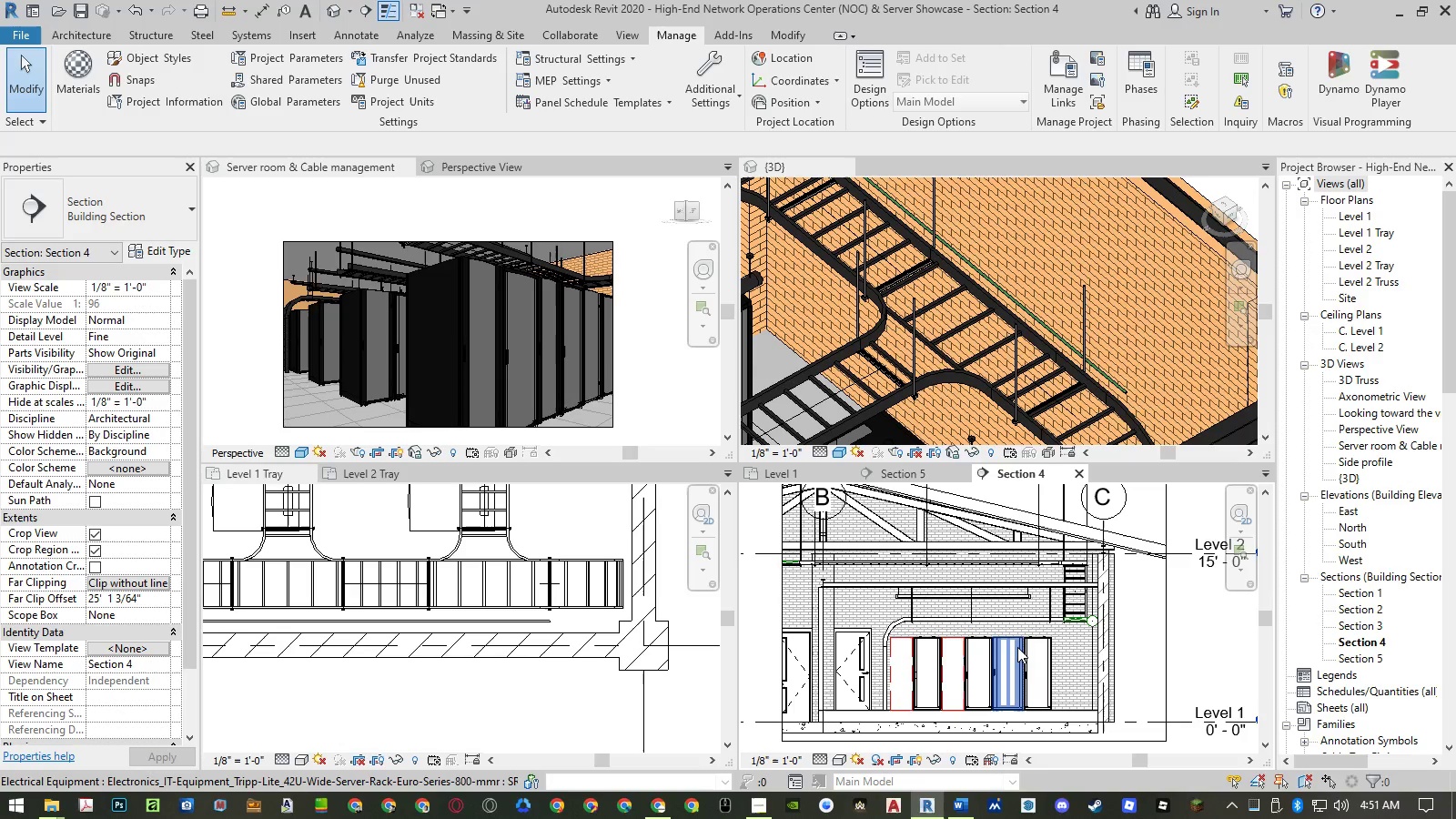 
scroll: coordinate [1017, 647], scroll_direction: up, amount: 4.0
 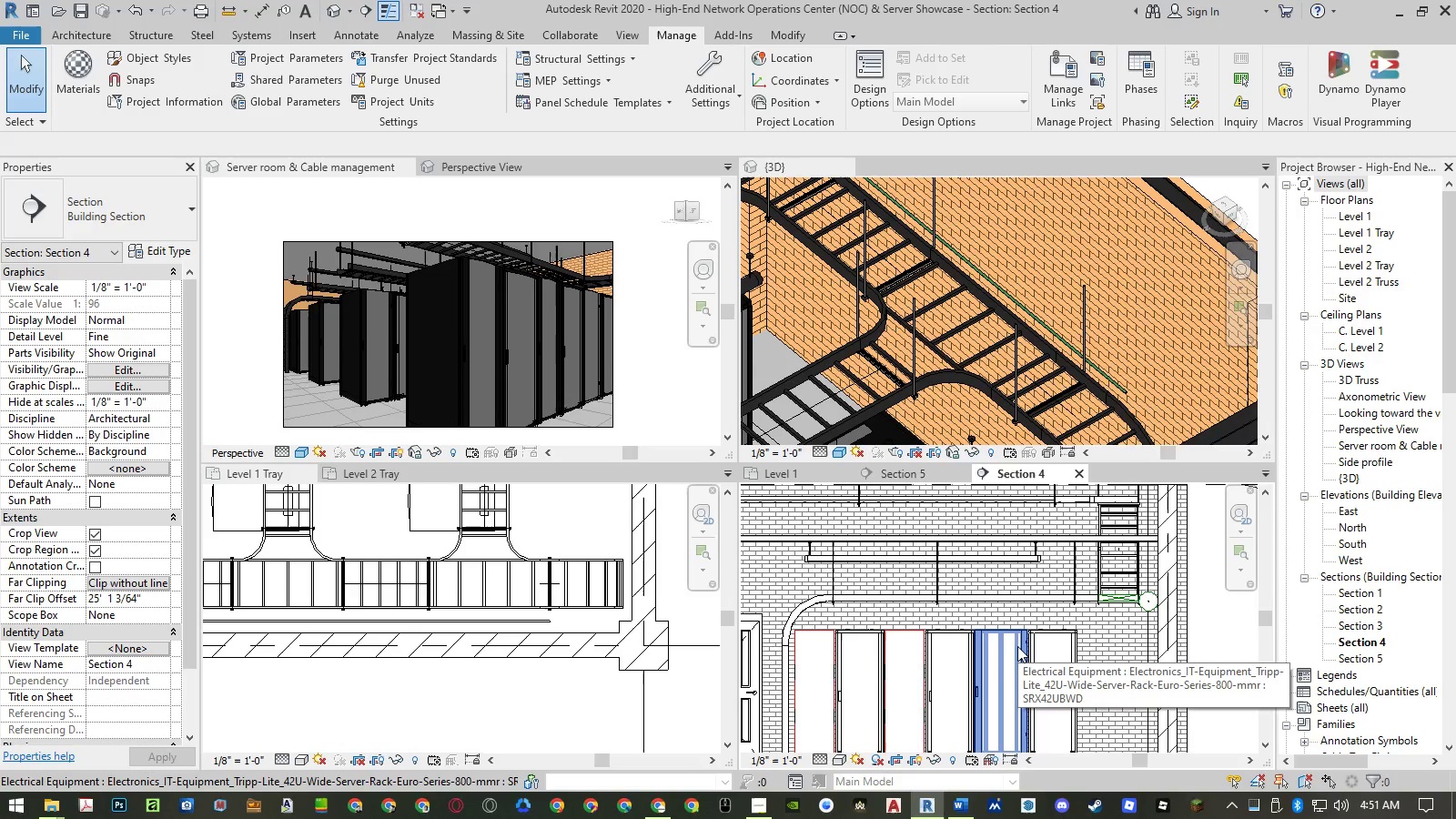 
left_click([808, 479])
 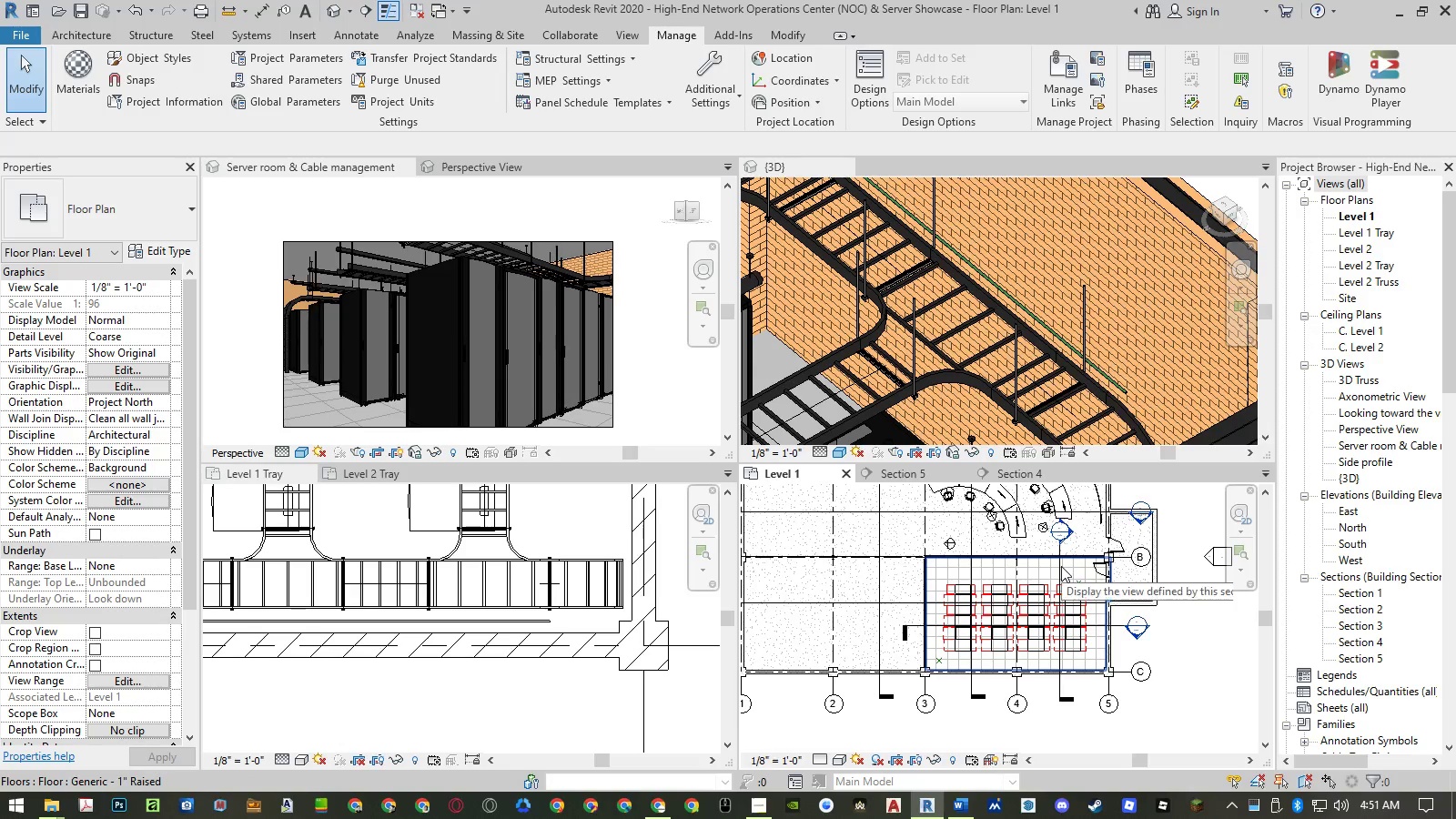 
scroll: coordinate [1061, 566], scroll_direction: up, amount: 4.0
 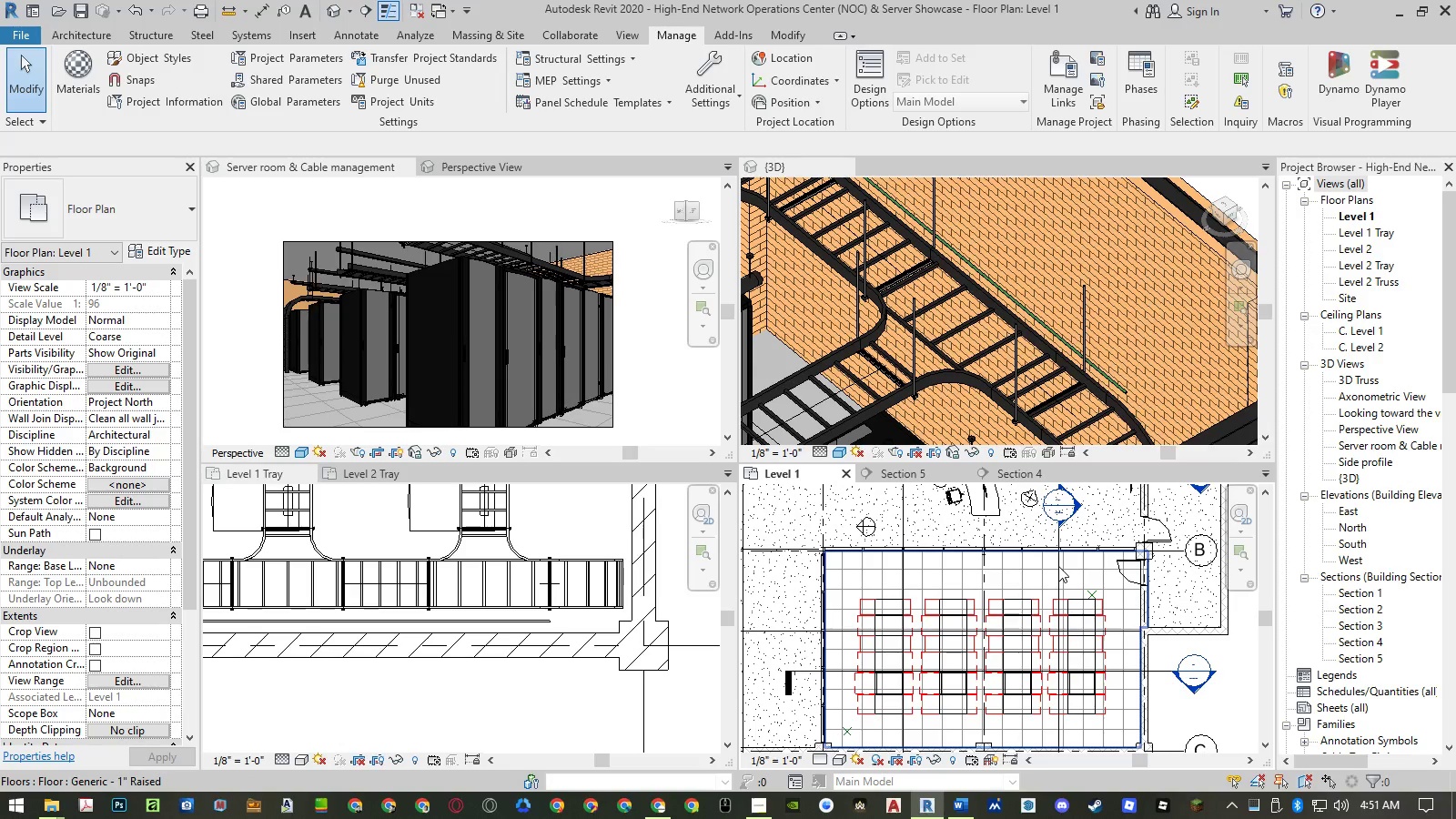 
left_click([1058, 566])
 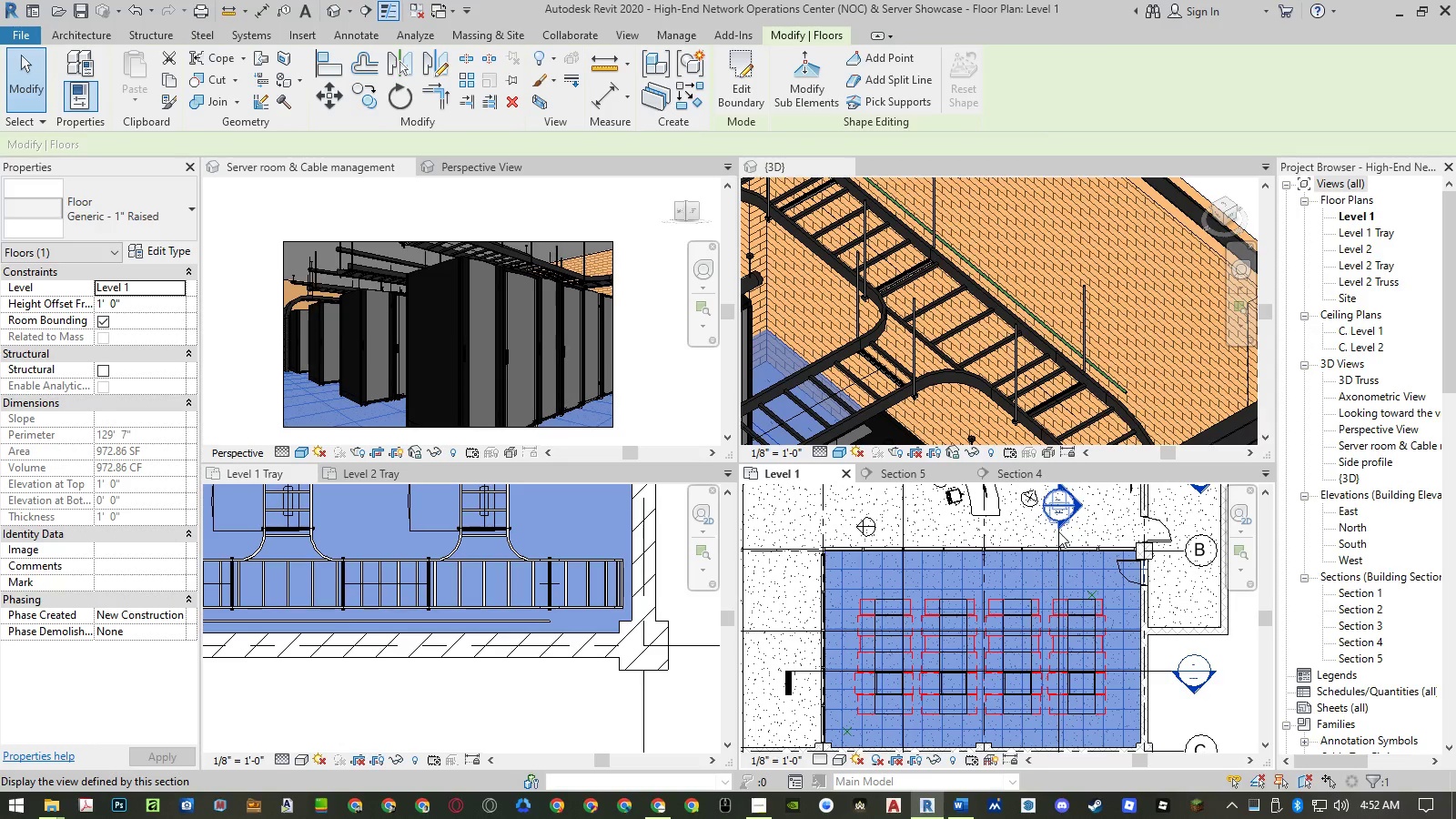 
left_click([1058, 531])
 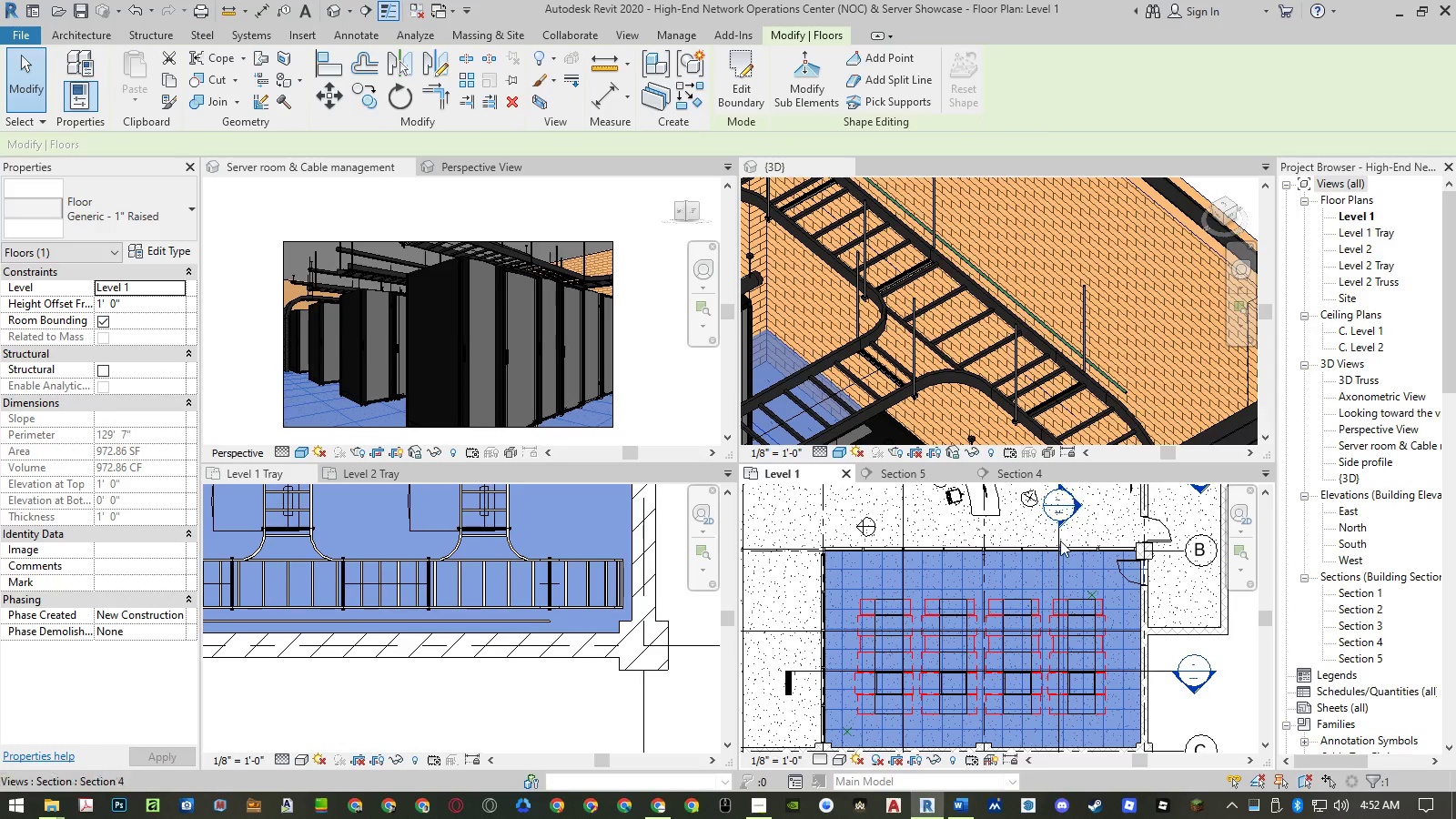 
key(Escape)
 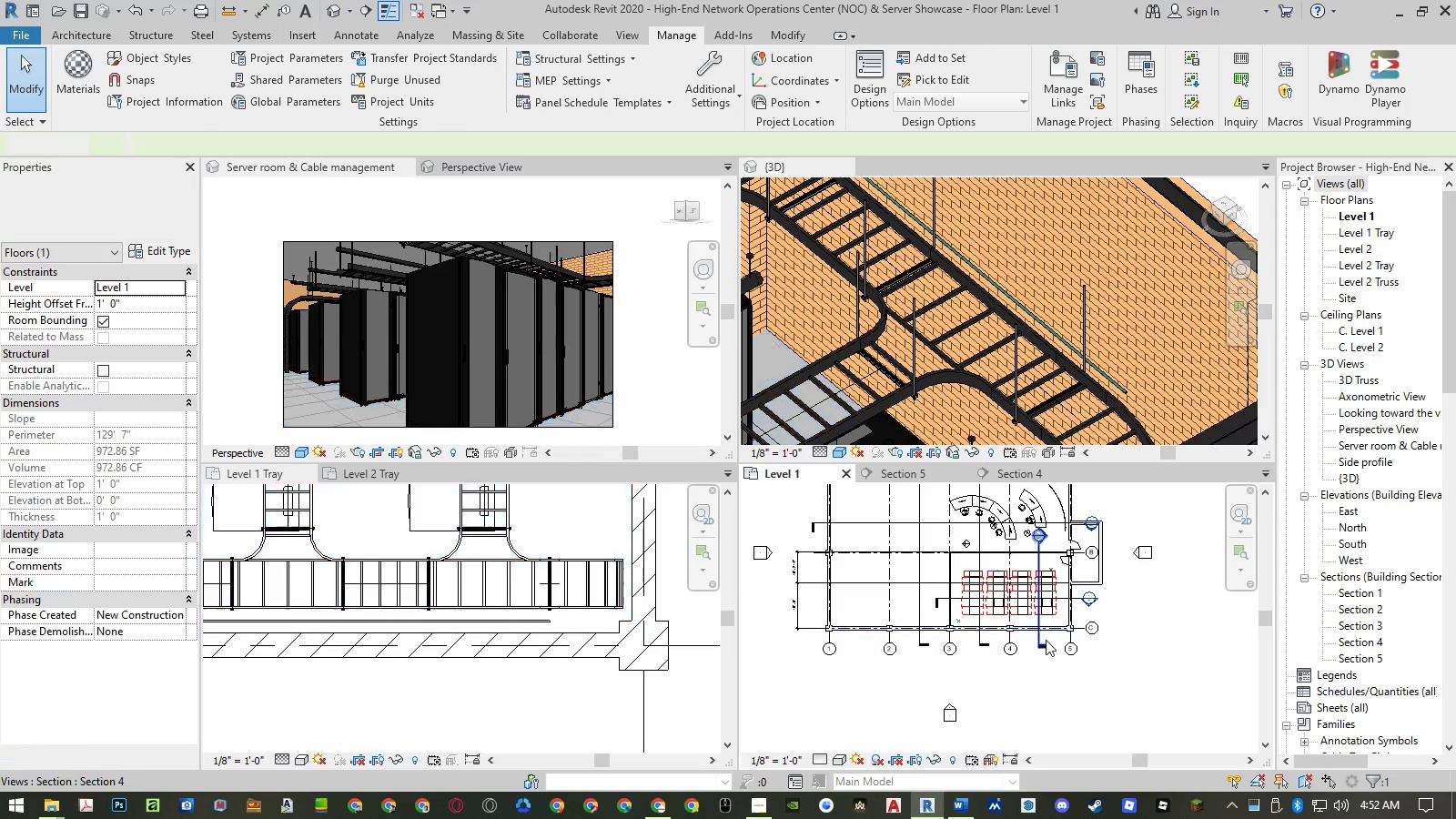 
scroll: coordinate [1027, 554], scroll_direction: down, amount: 7.0
 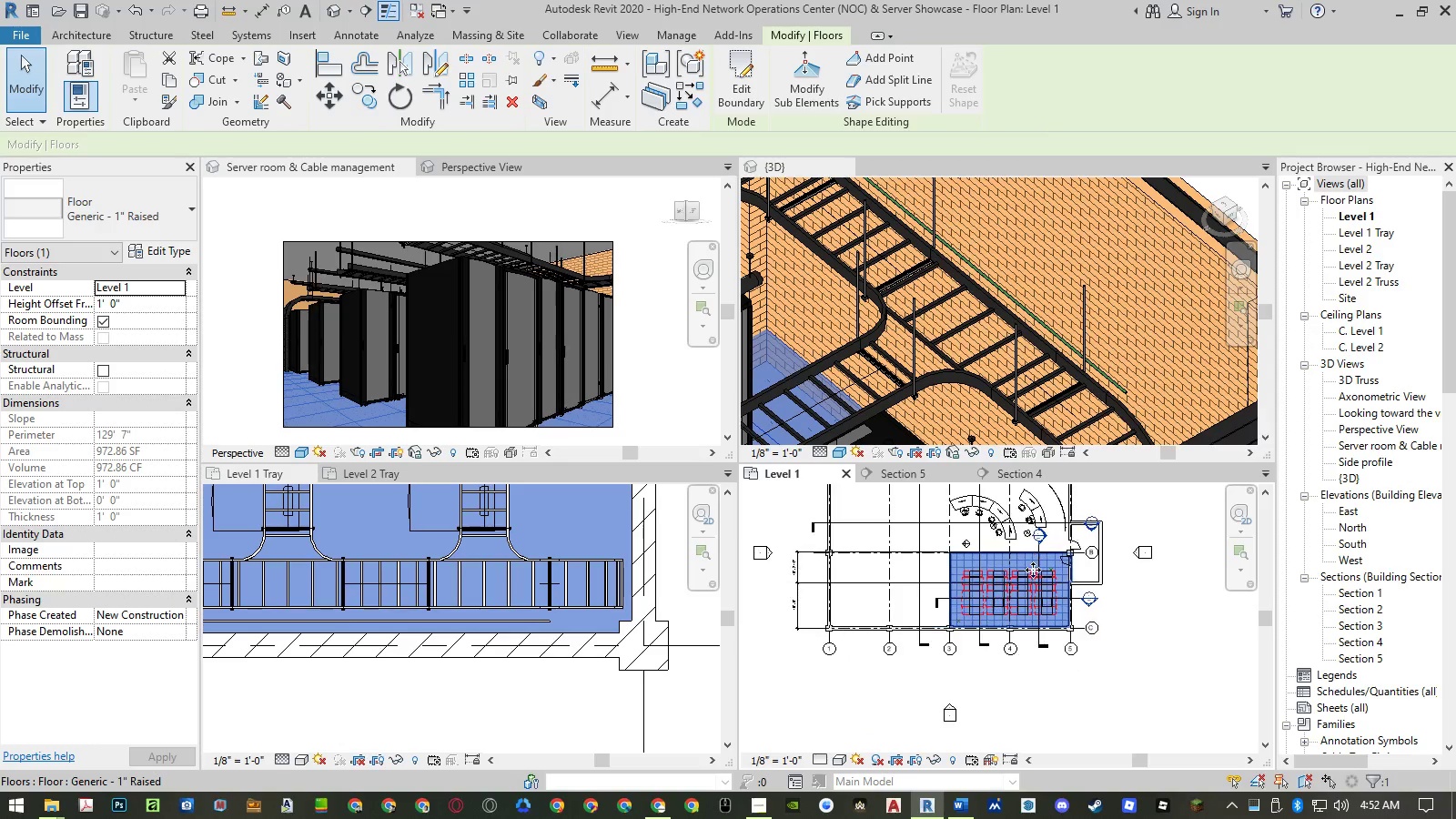 
scroll: coordinate [1041, 641], scroll_direction: up, amount: 3.0
 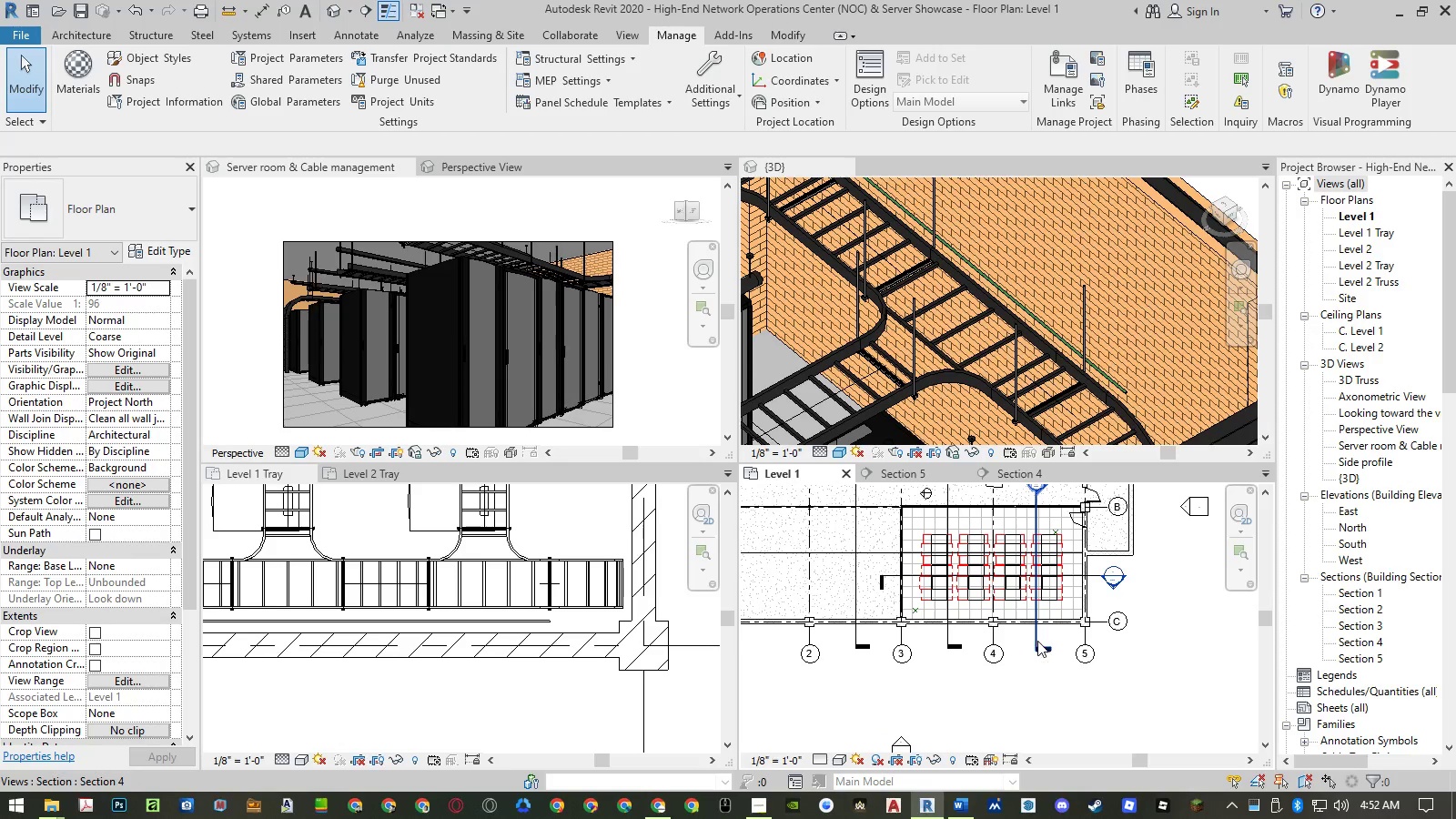 
left_click([1037, 641])
 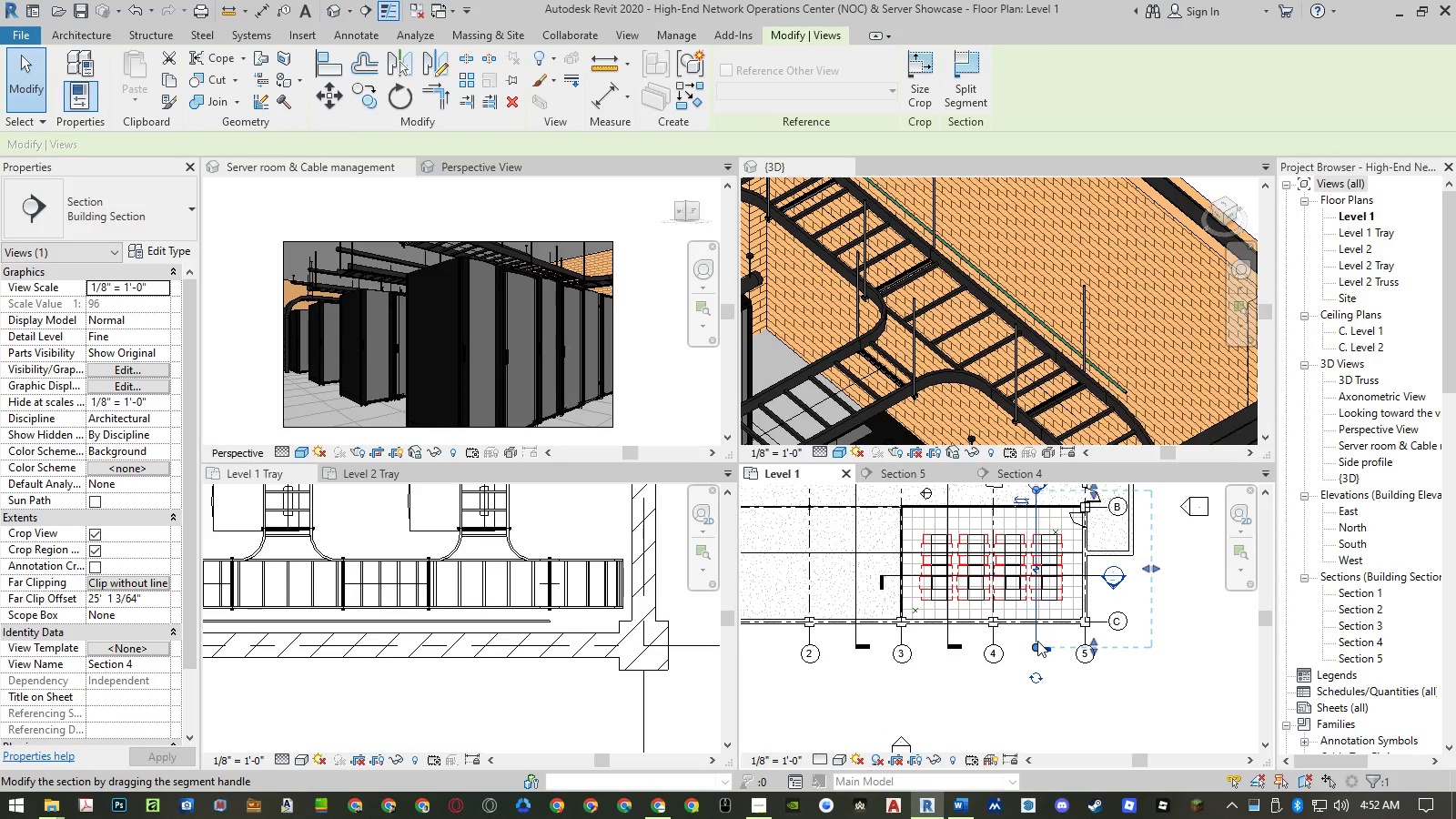 
type(cs)
 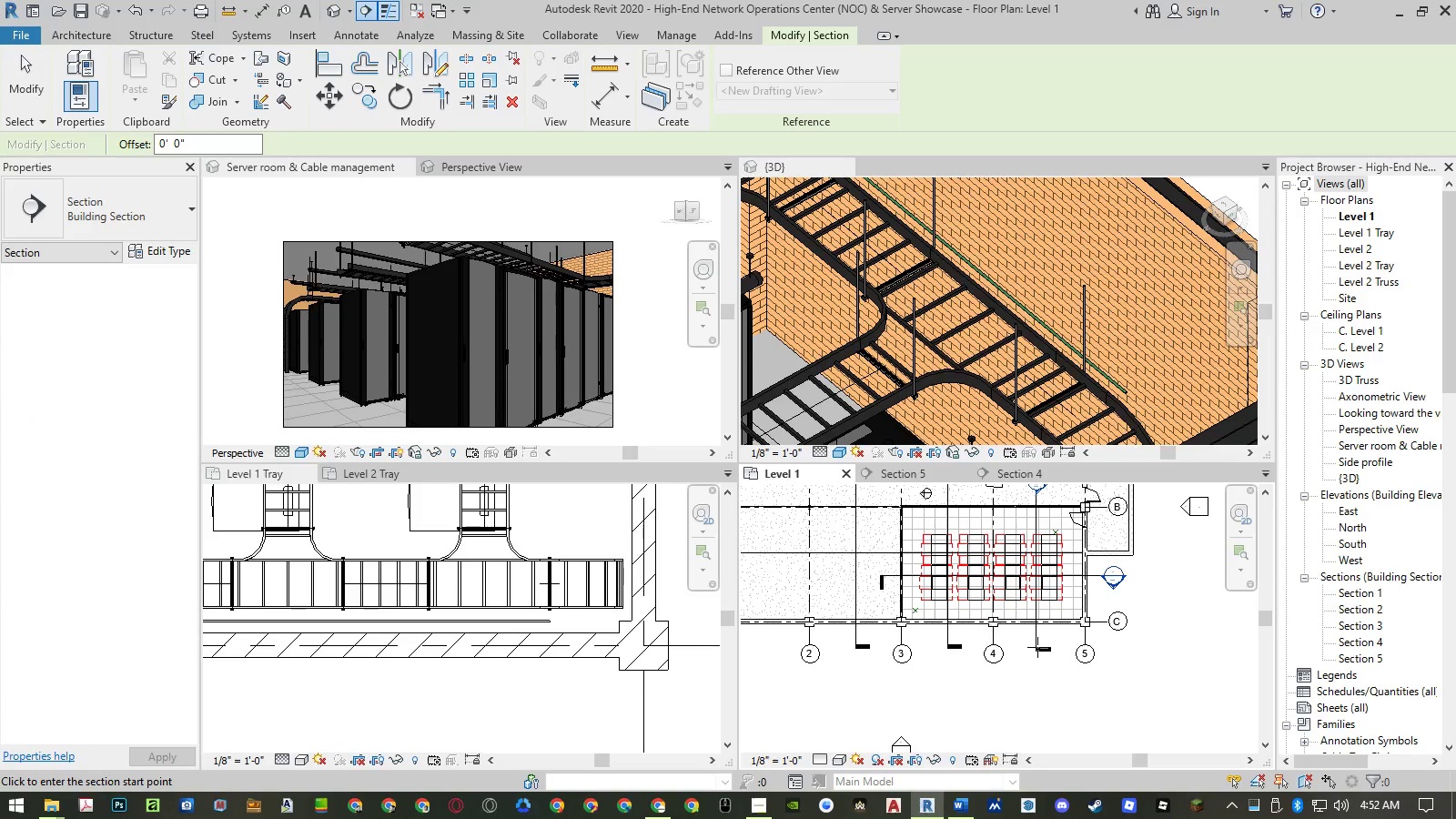 
left_click([1068, 645])
 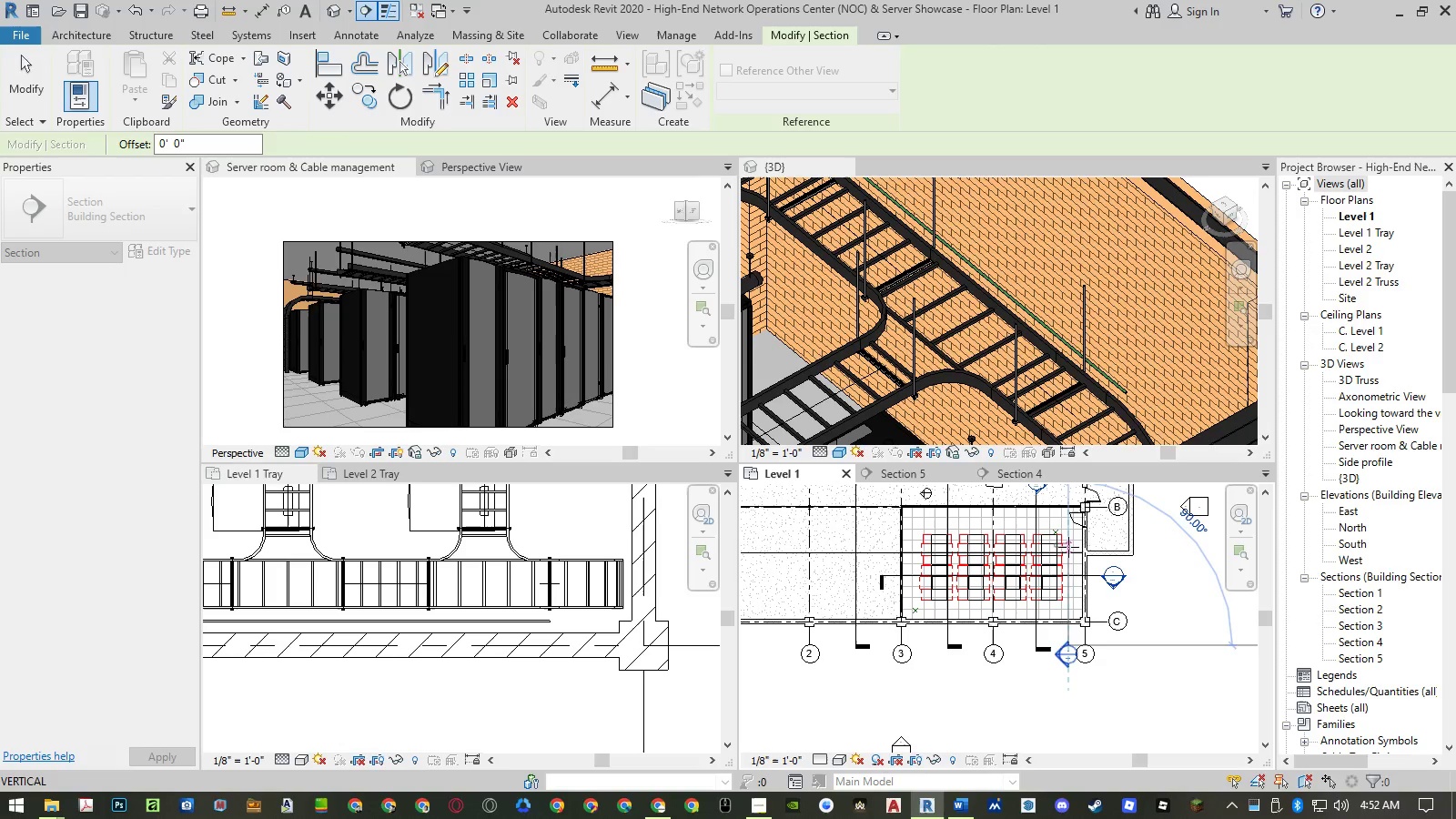 
scroll: coordinate [1067, 601], scroll_direction: down, amount: 2.0
 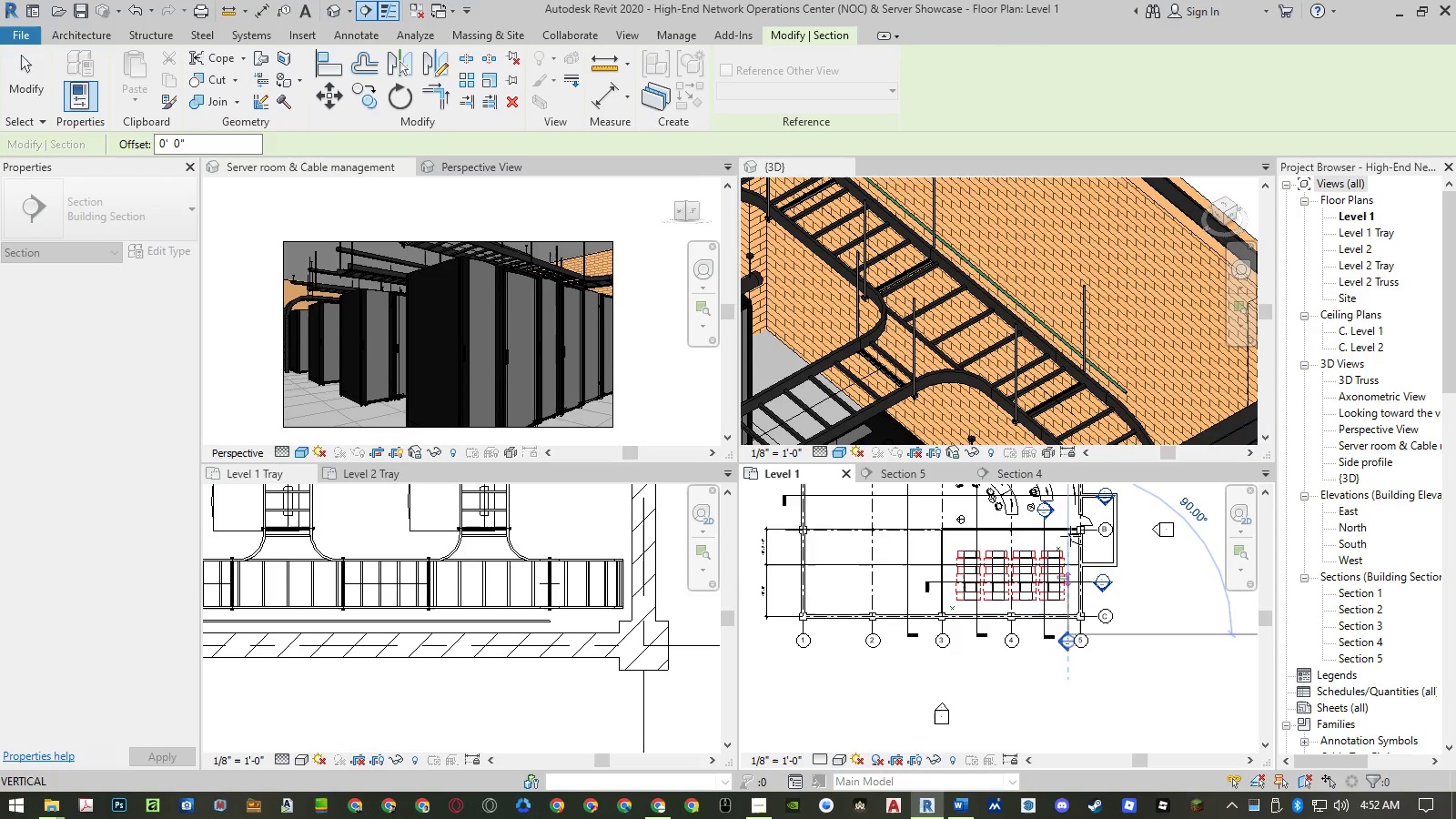 
scroll: coordinate [1070, 526], scroll_direction: up, amount: 3.0
 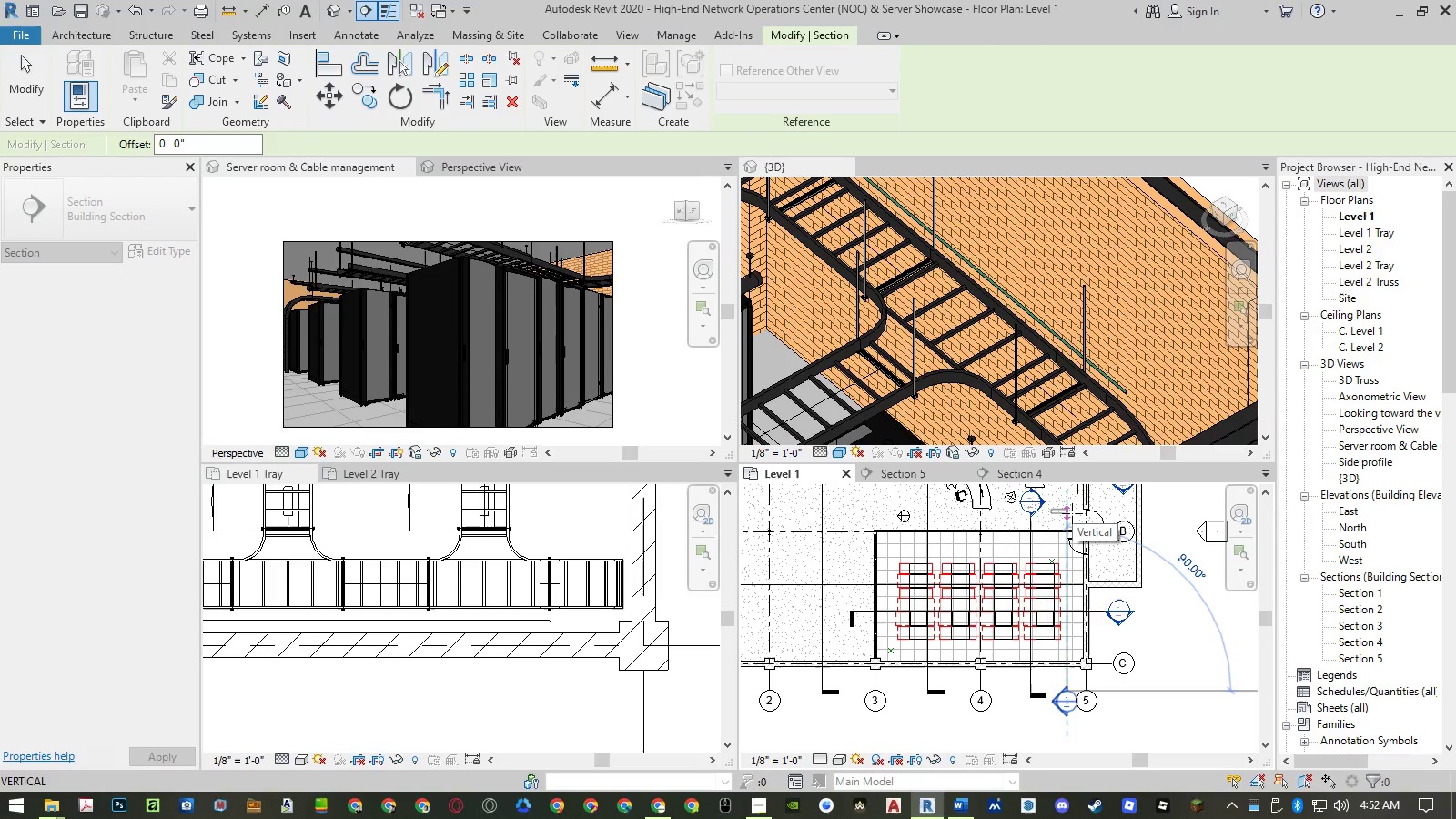 
left_click([1072, 513])
 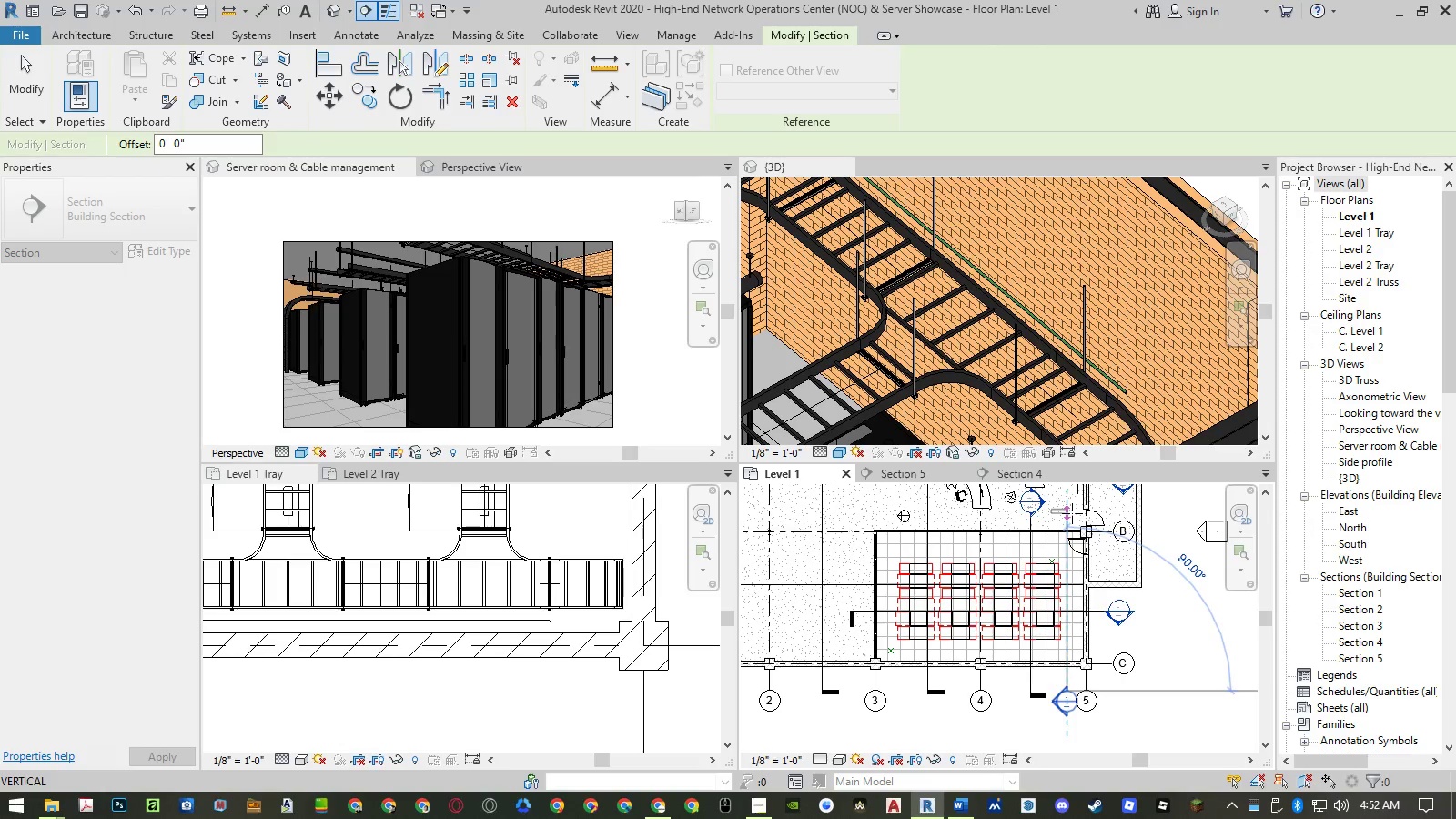 
key(Escape)
 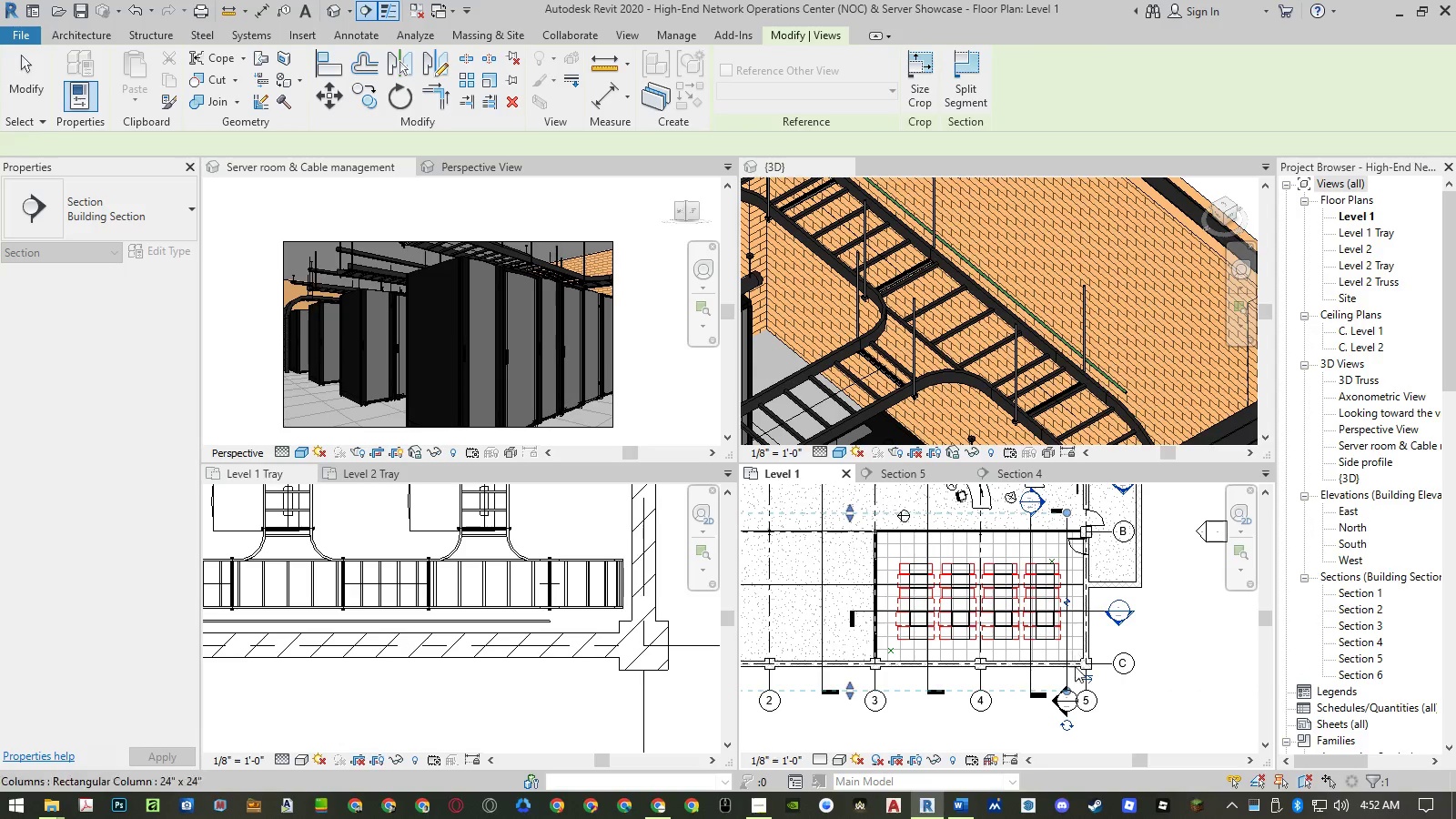 
key(Escape)
 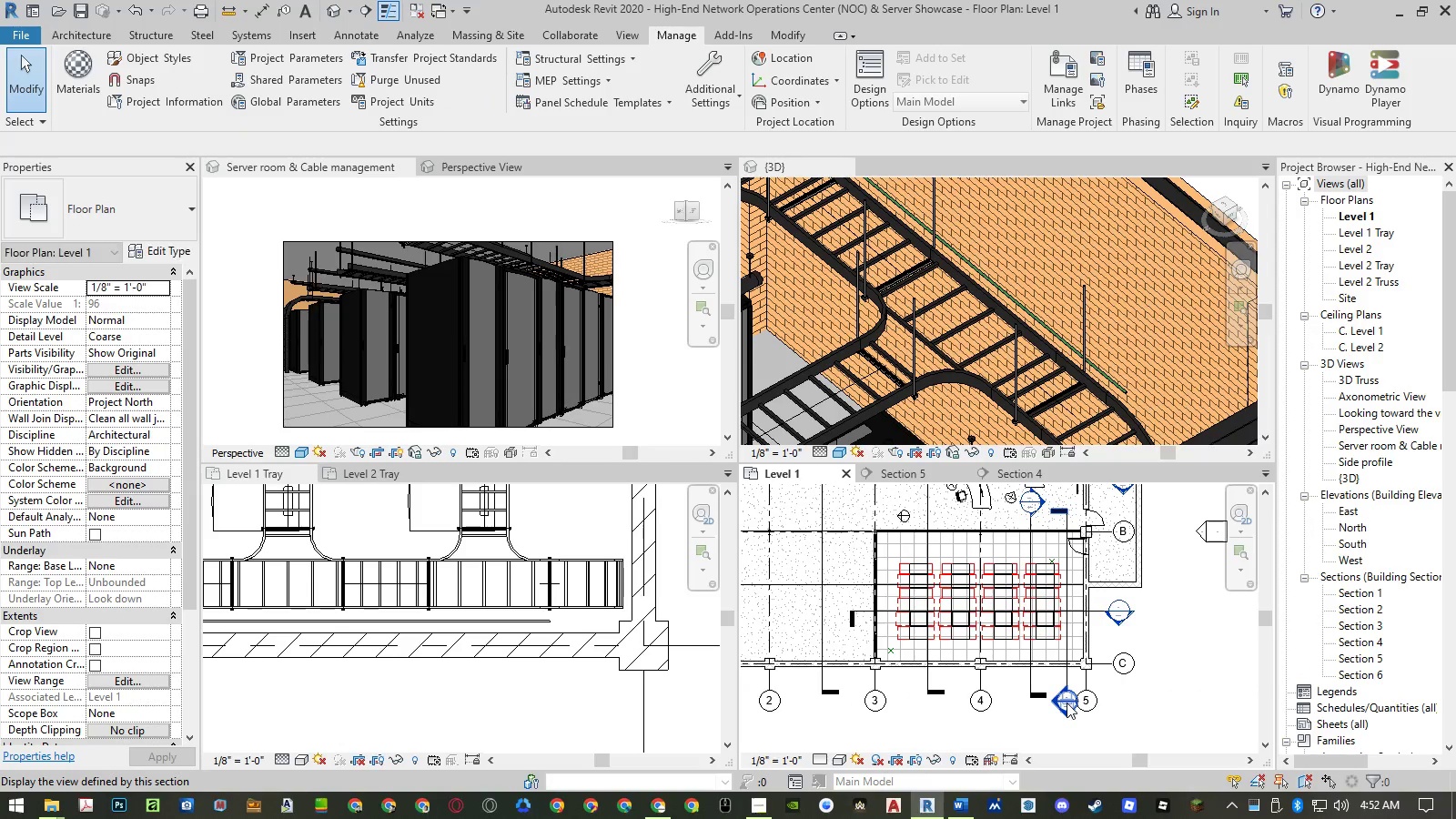 
left_click([1067, 703])
 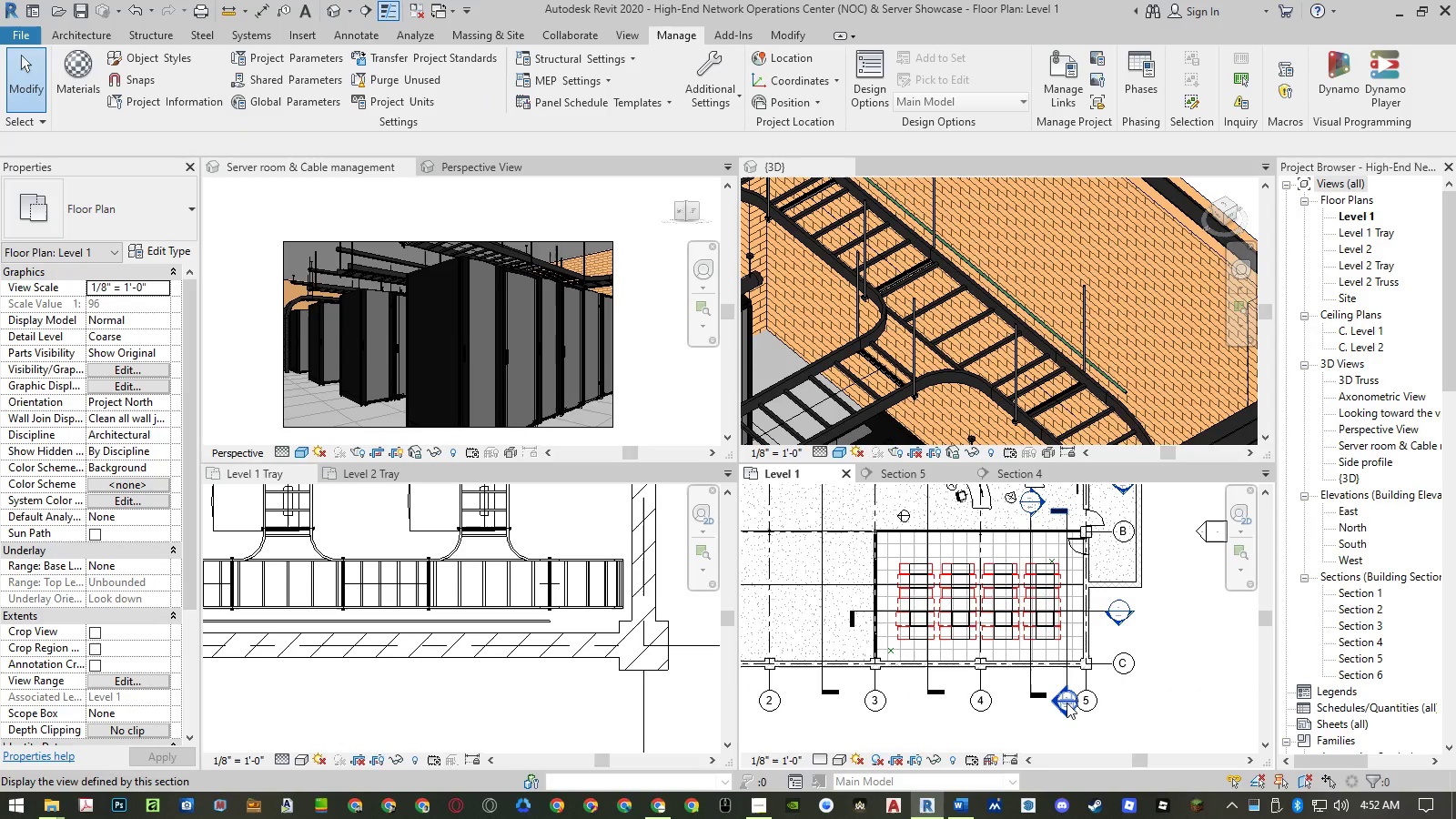 
left_click_drag(start_coordinate=[1067, 703], to_coordinate=[1342, 517])
 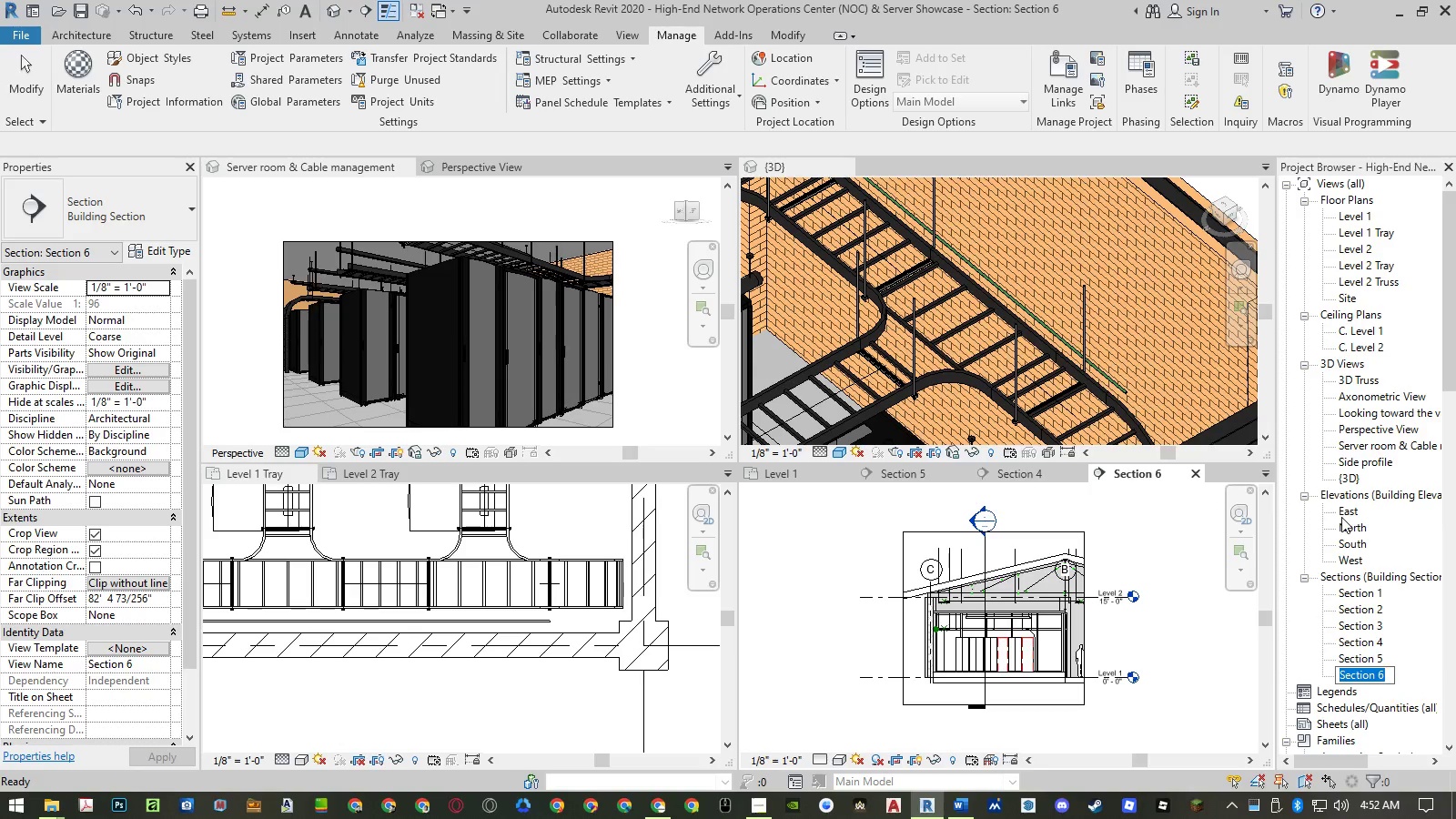 
right_click([1356, 670])
 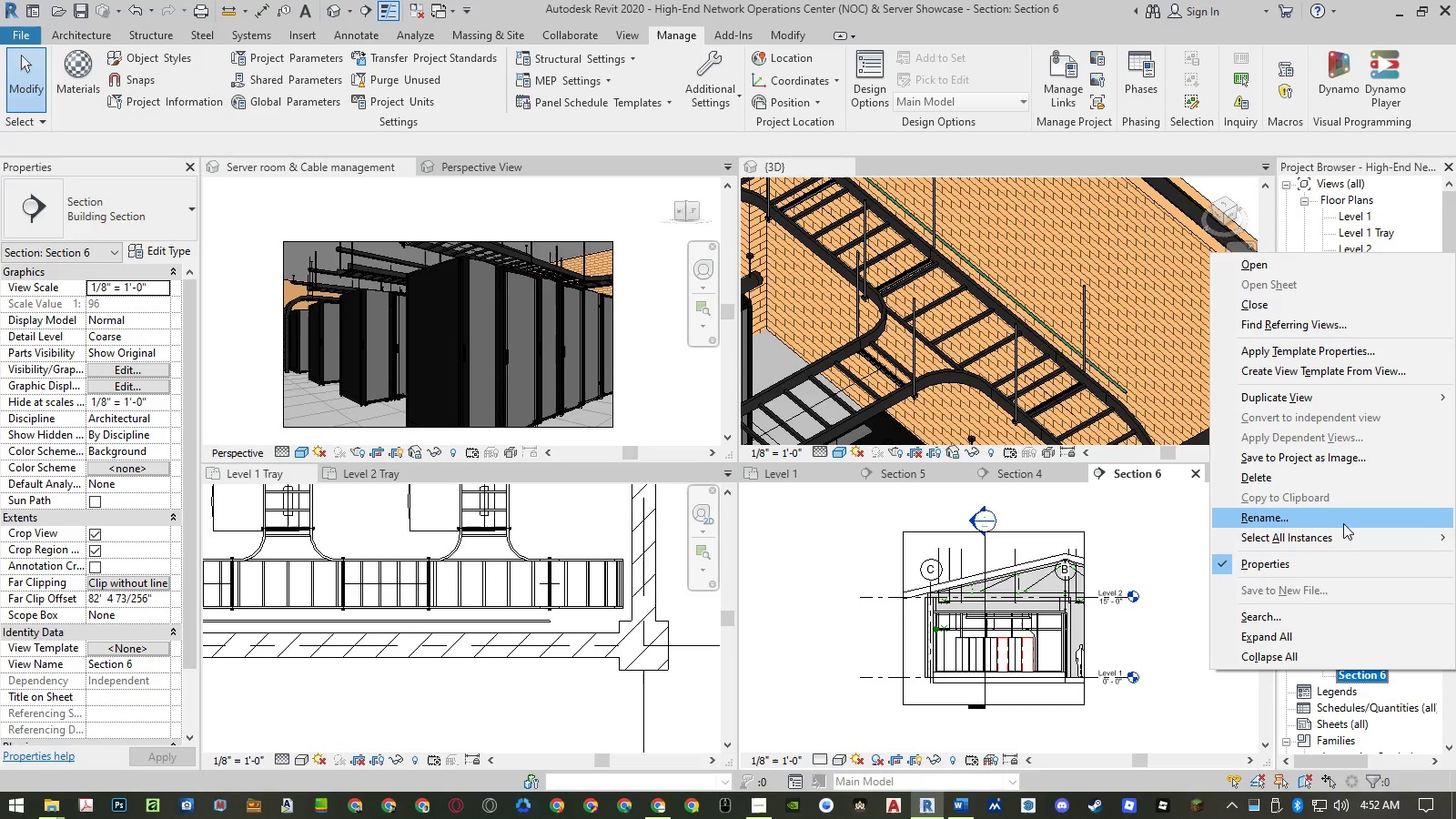 
left_click([1342, 517])
 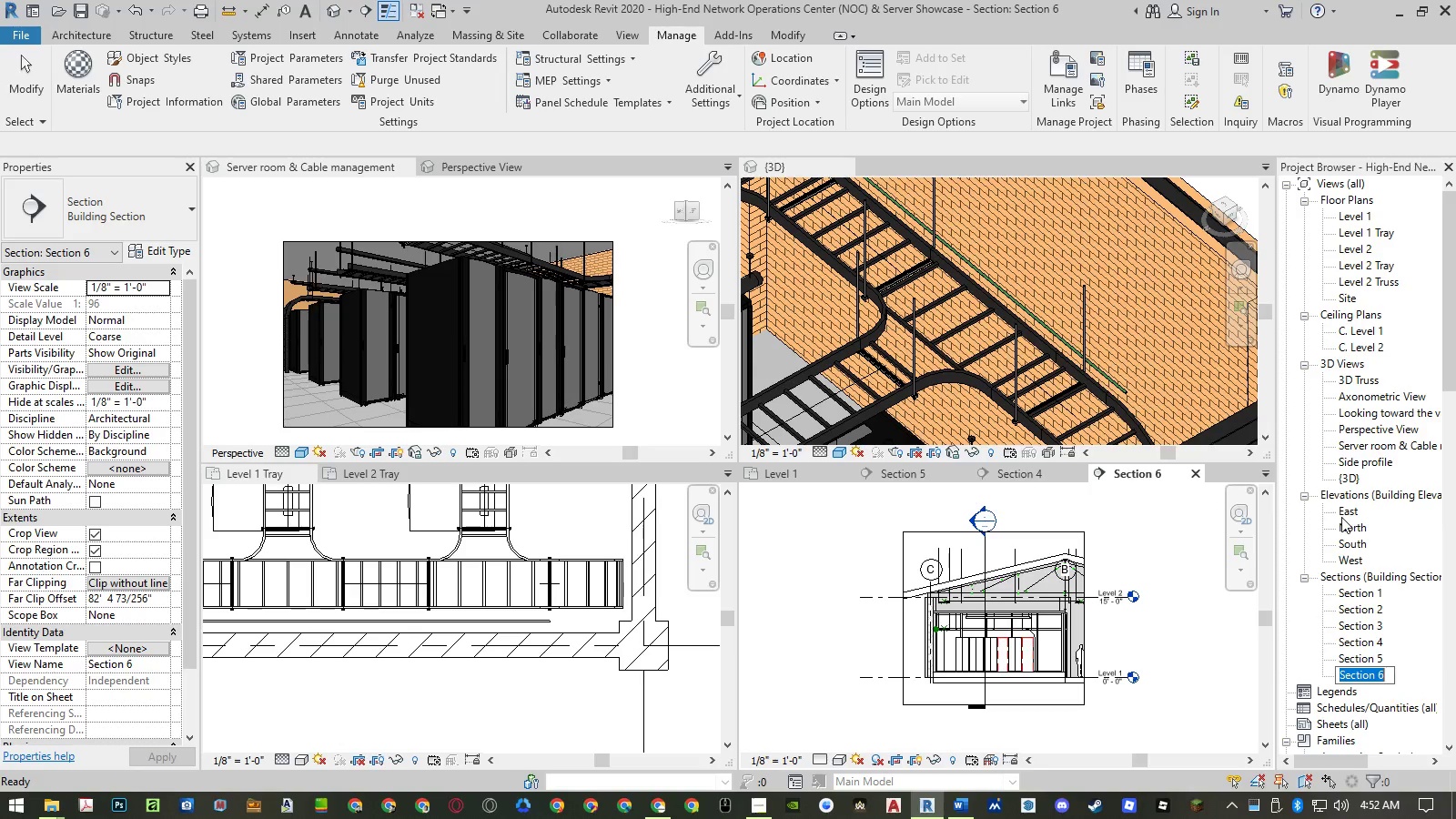 
key(NumpadSubtract)
 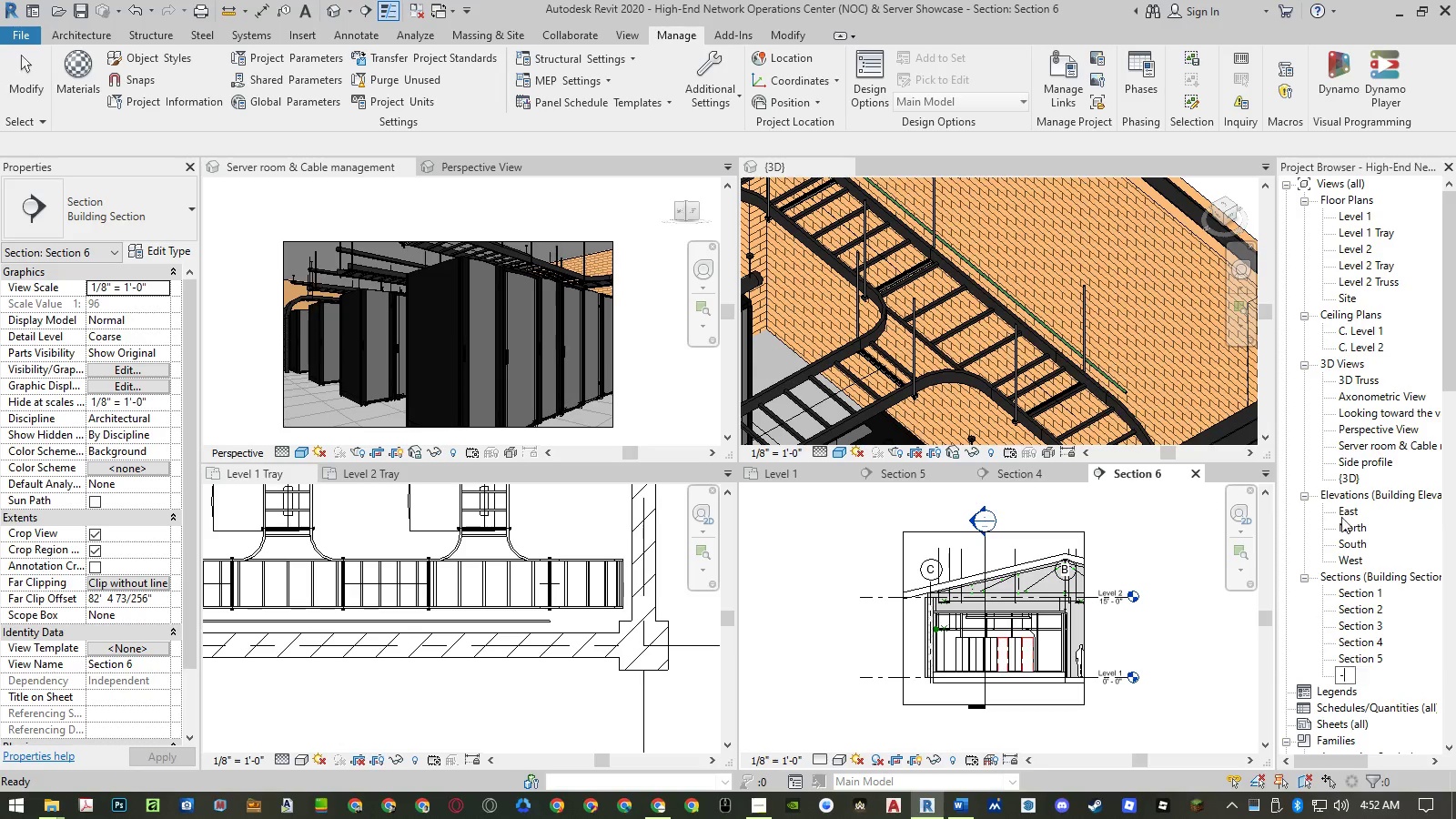 
key(NumpadSubtract)
 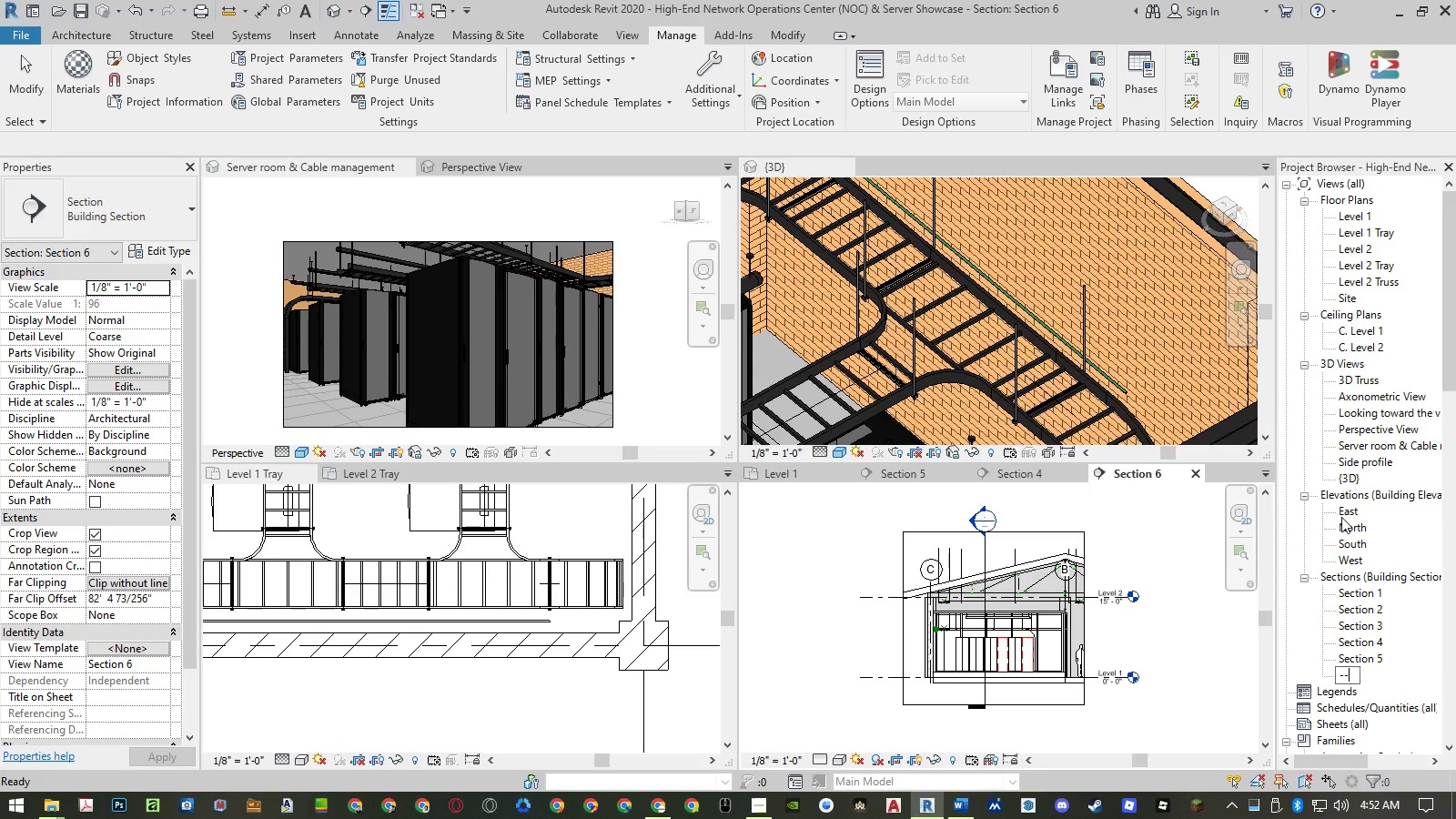 
key(NumpadSubtract)
 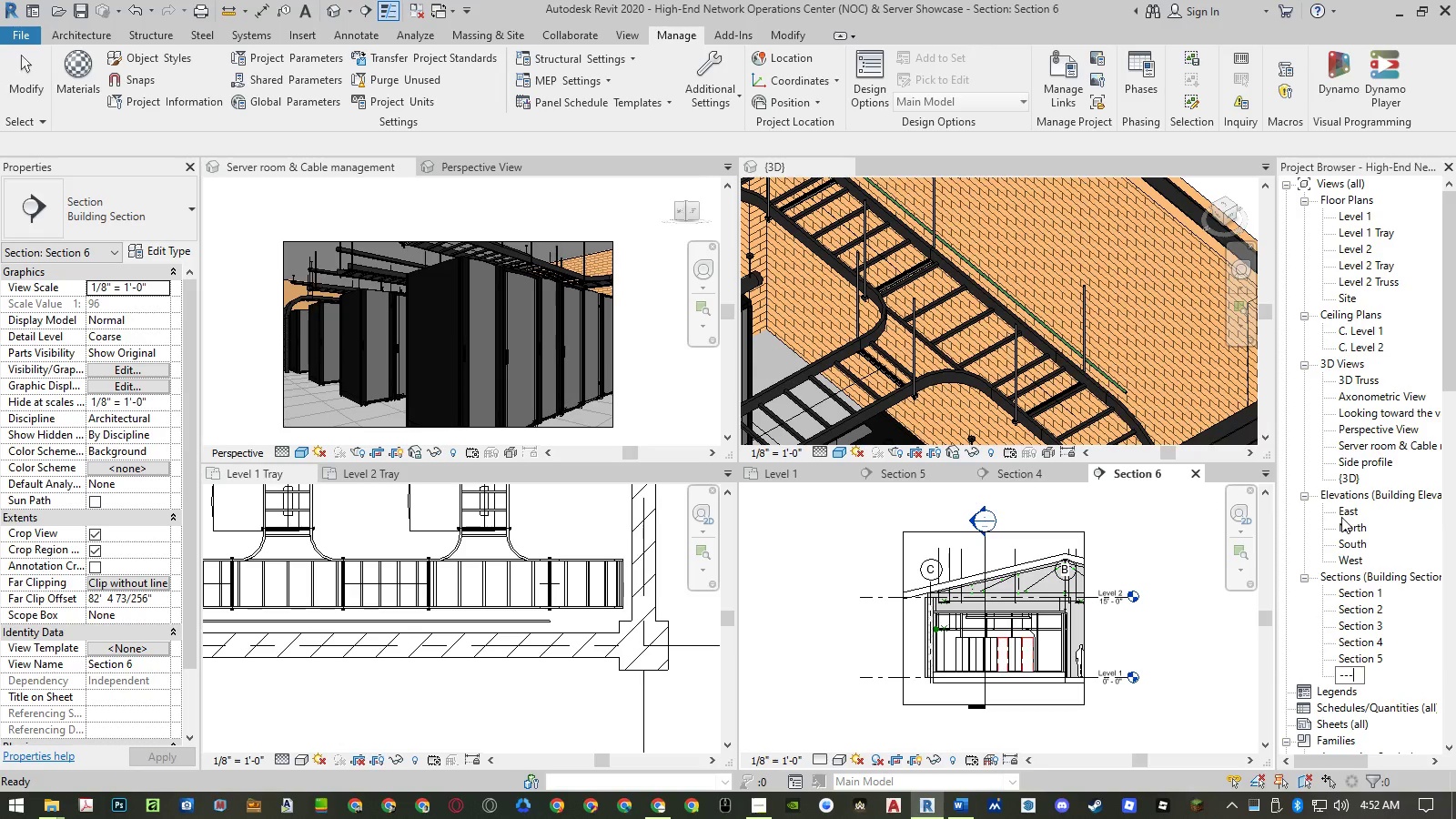 
key(NumpadEnter)
 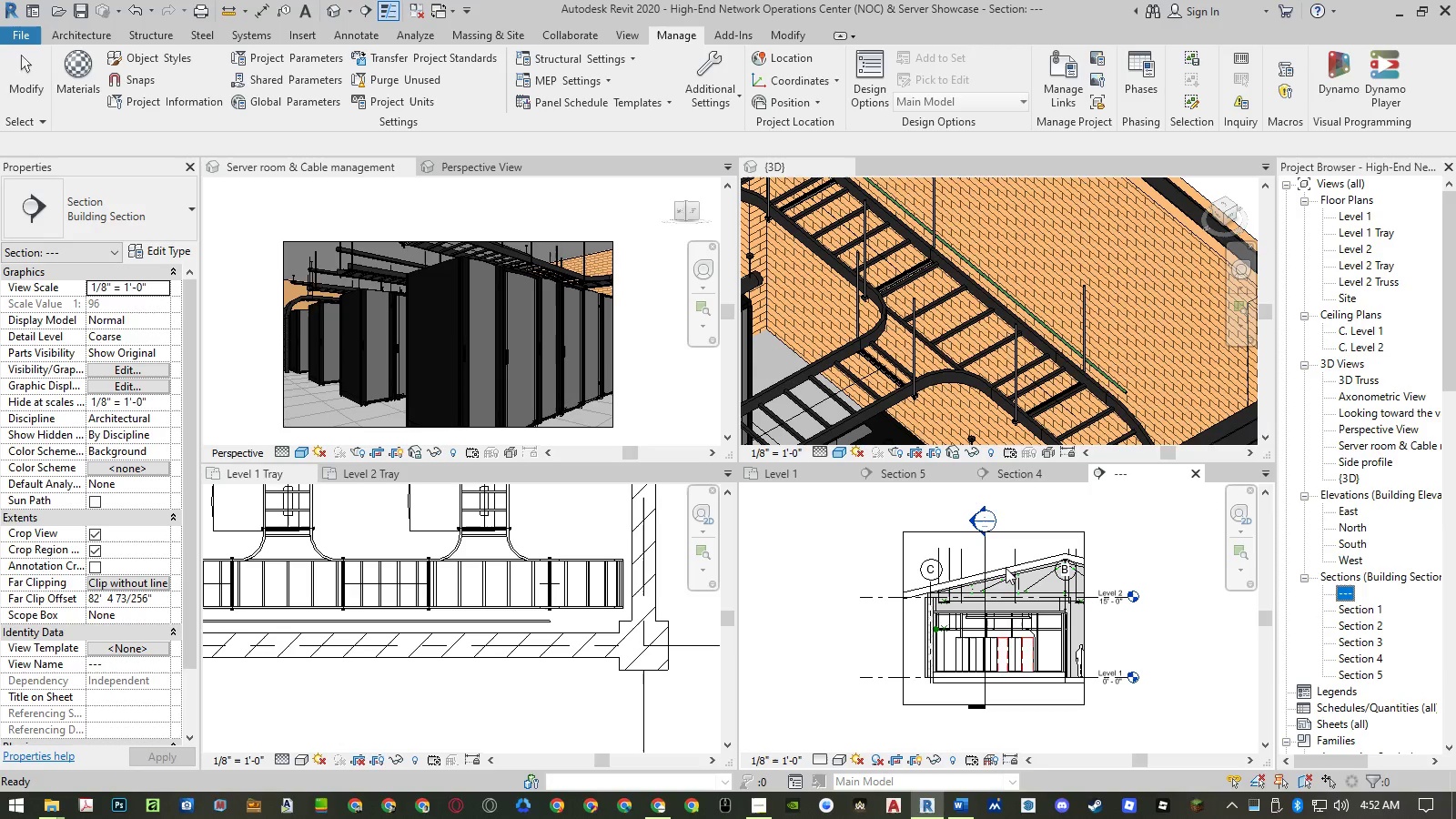 
left_click([987, 549])
 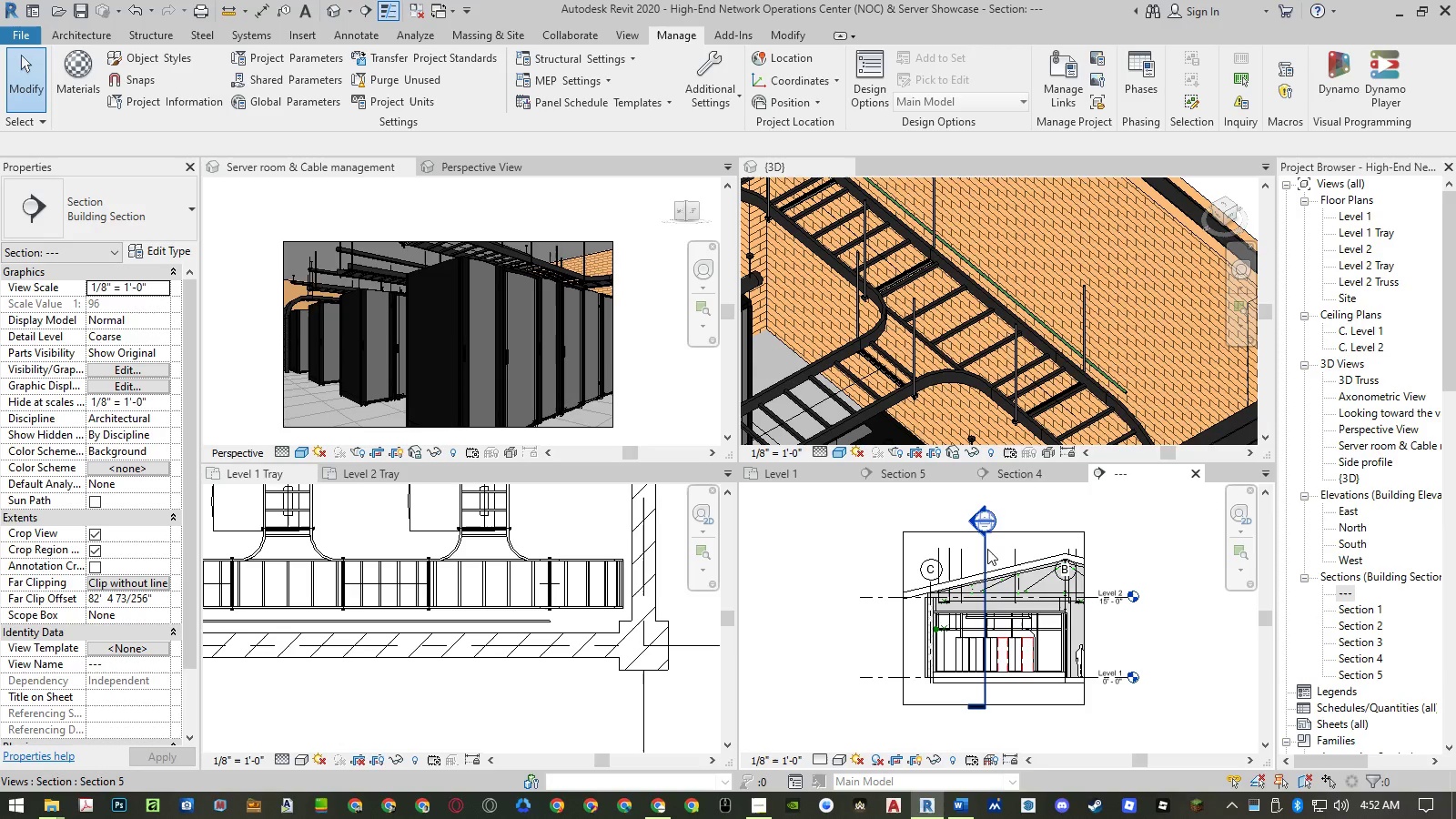 
left_click([987, 549])
 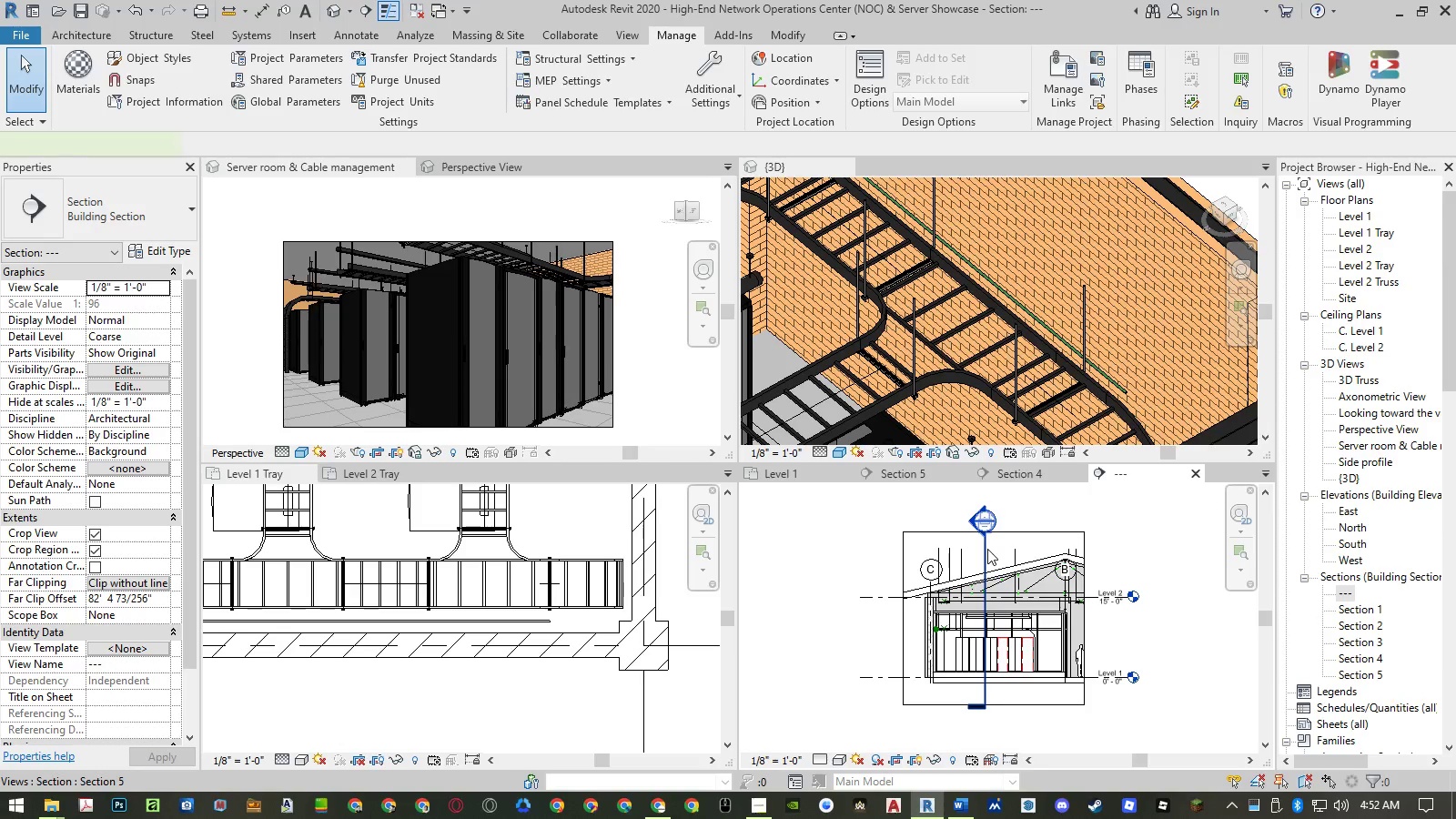 
right_click([987, 549])
 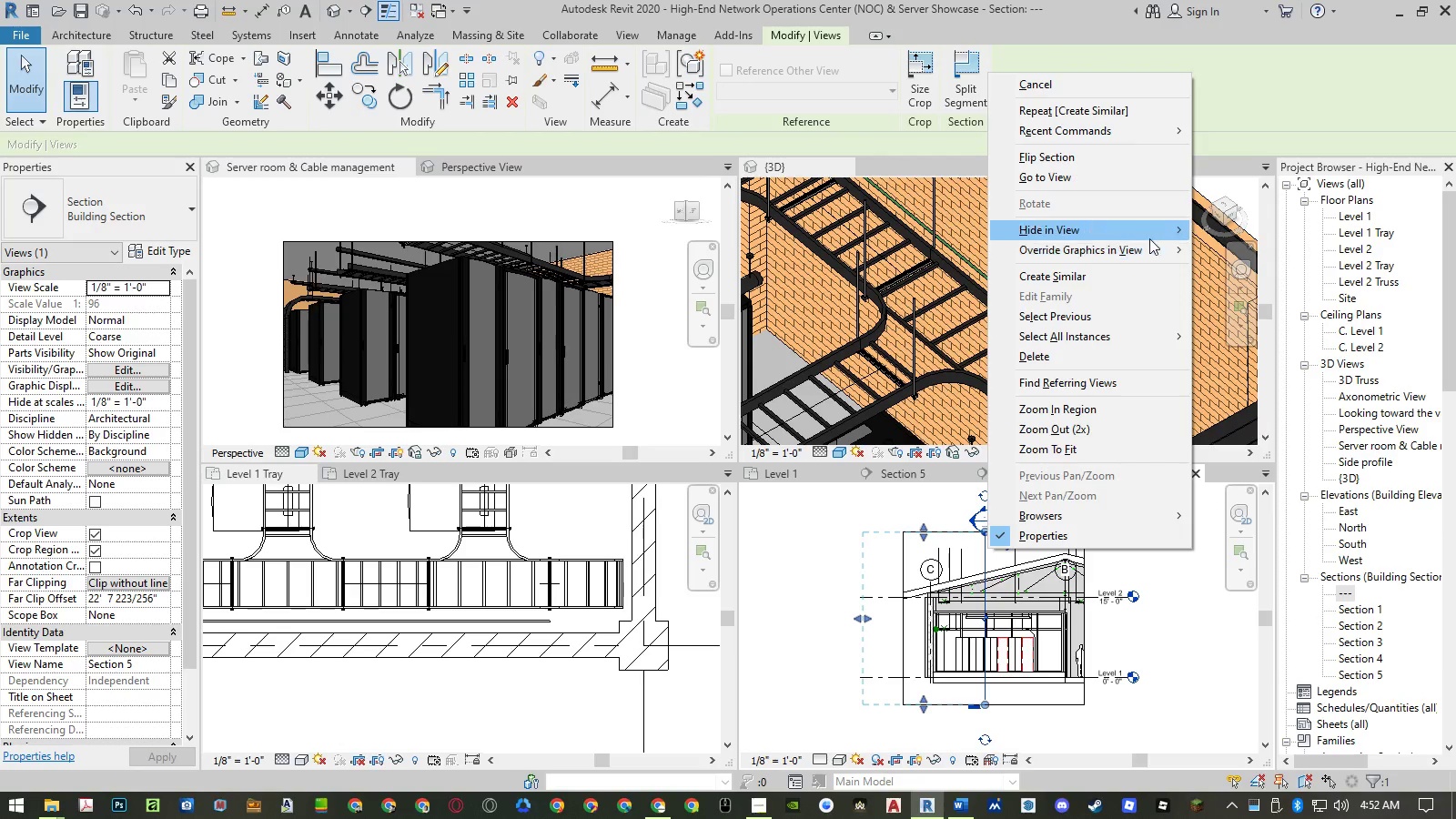 
double_click([1215, 236])
 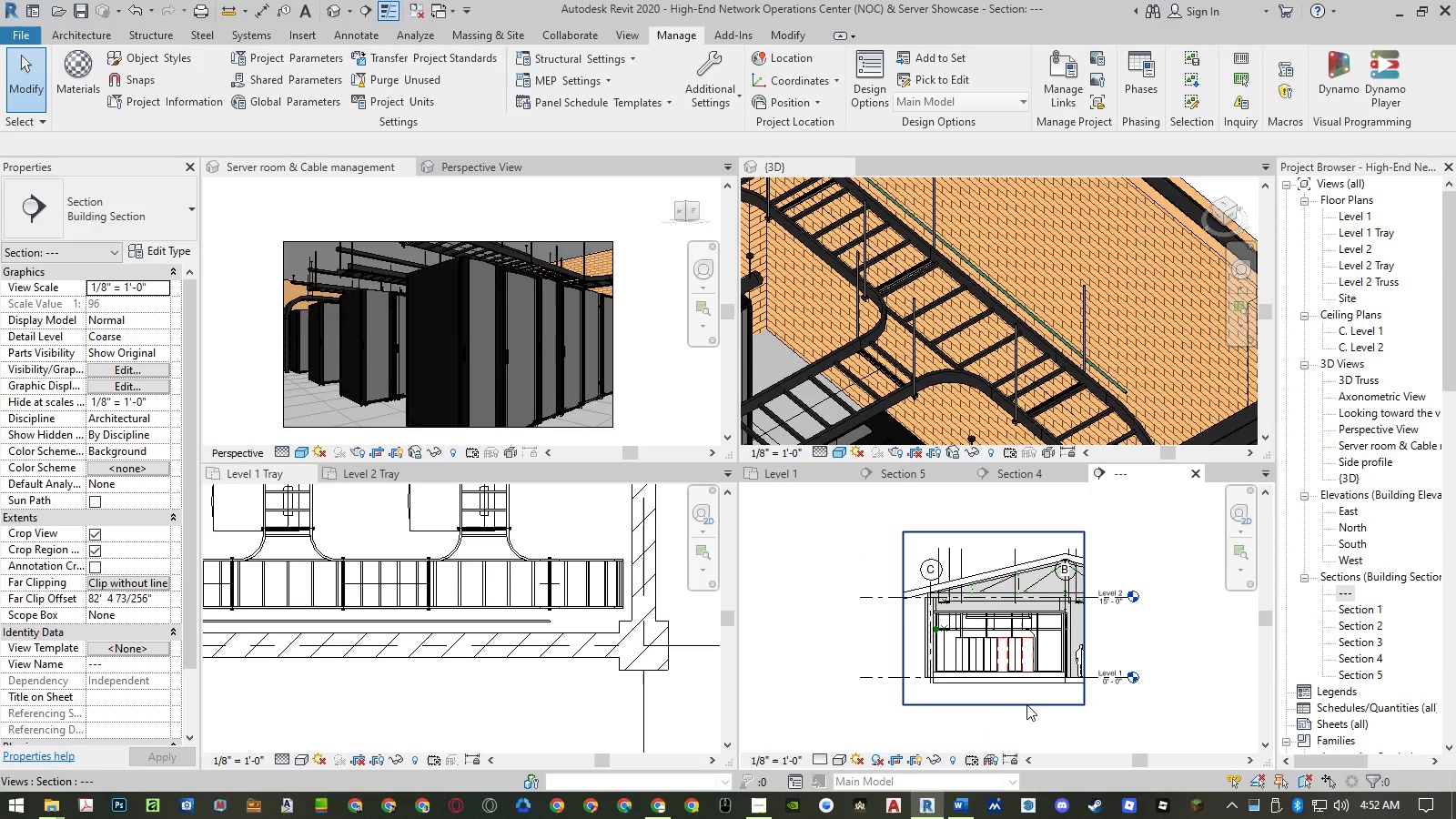 
left_click([1026, 705])
 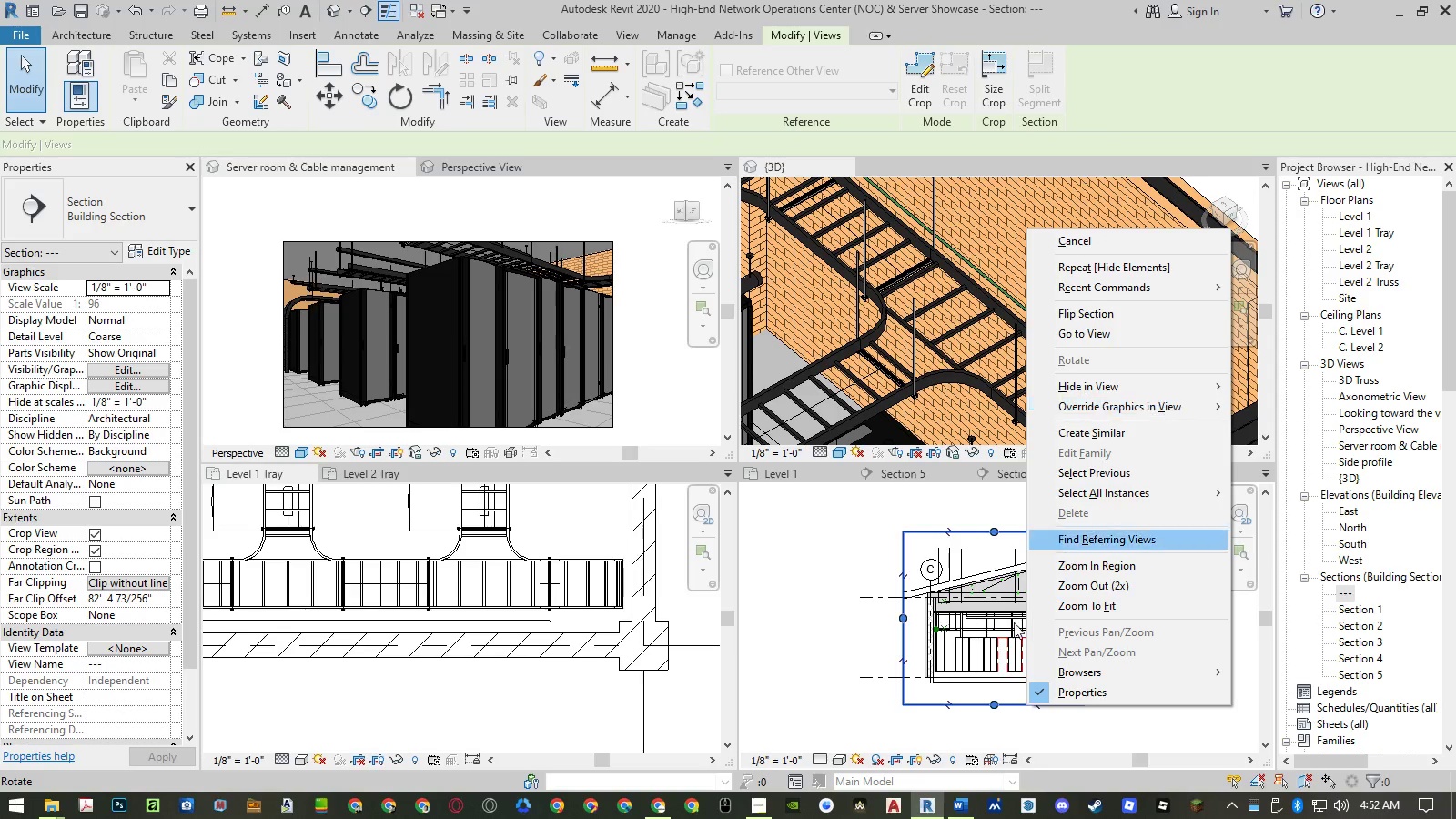 
right_click([1026, 705])
 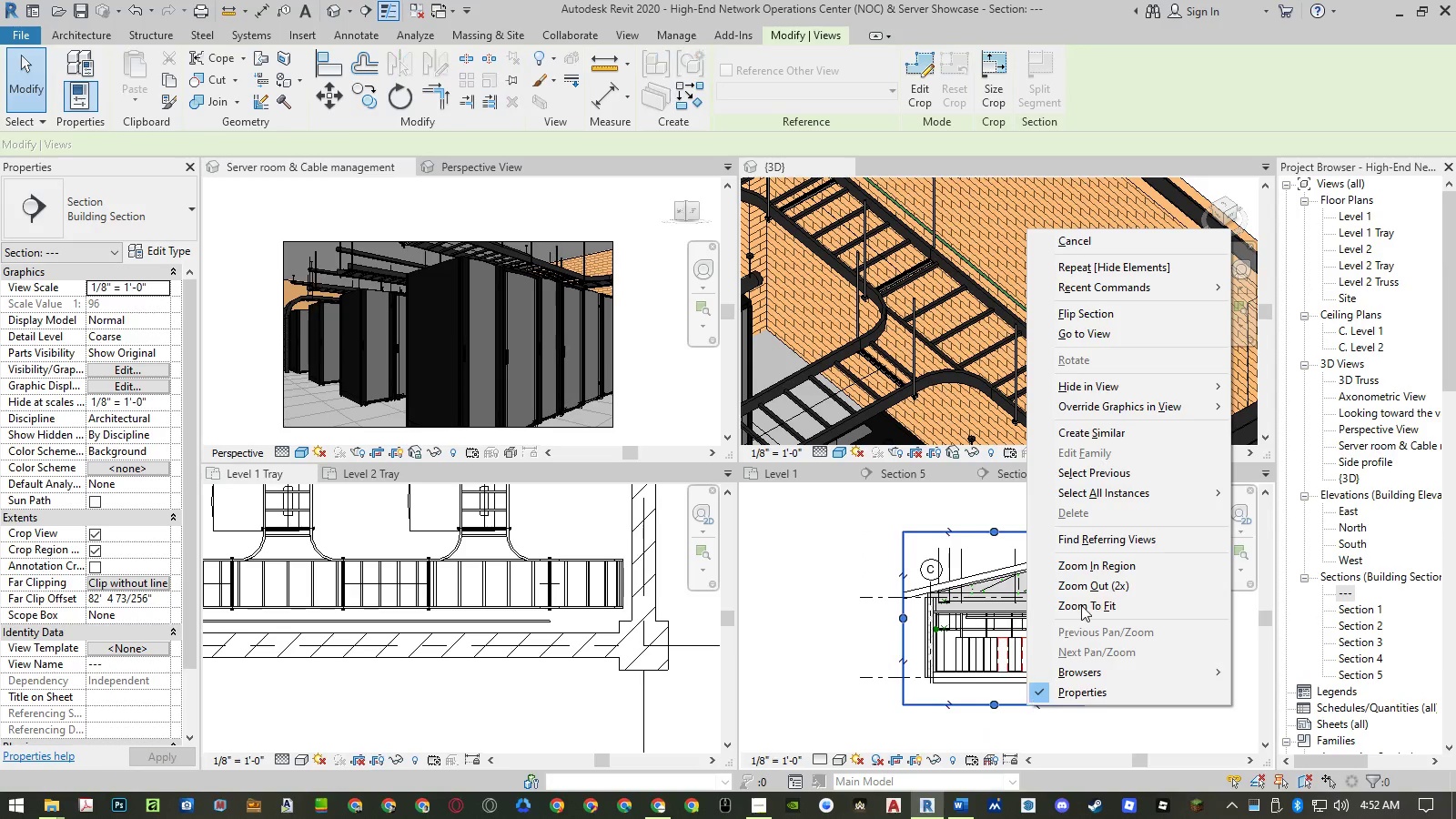 
left_click([963, 731])
 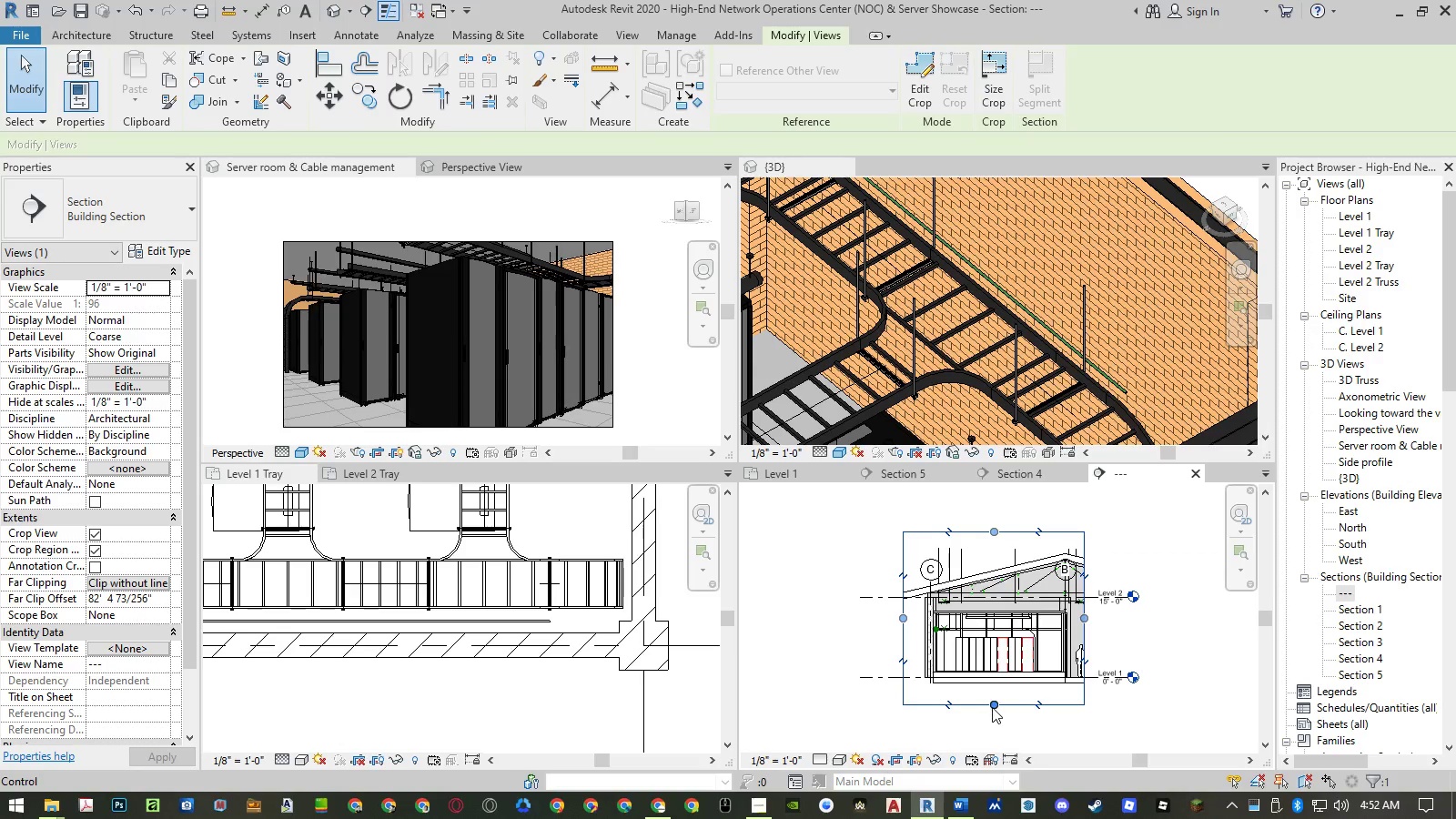 
left_click_drag(start_coordinate=[992, 707], to_coordinate=[992, 691])
 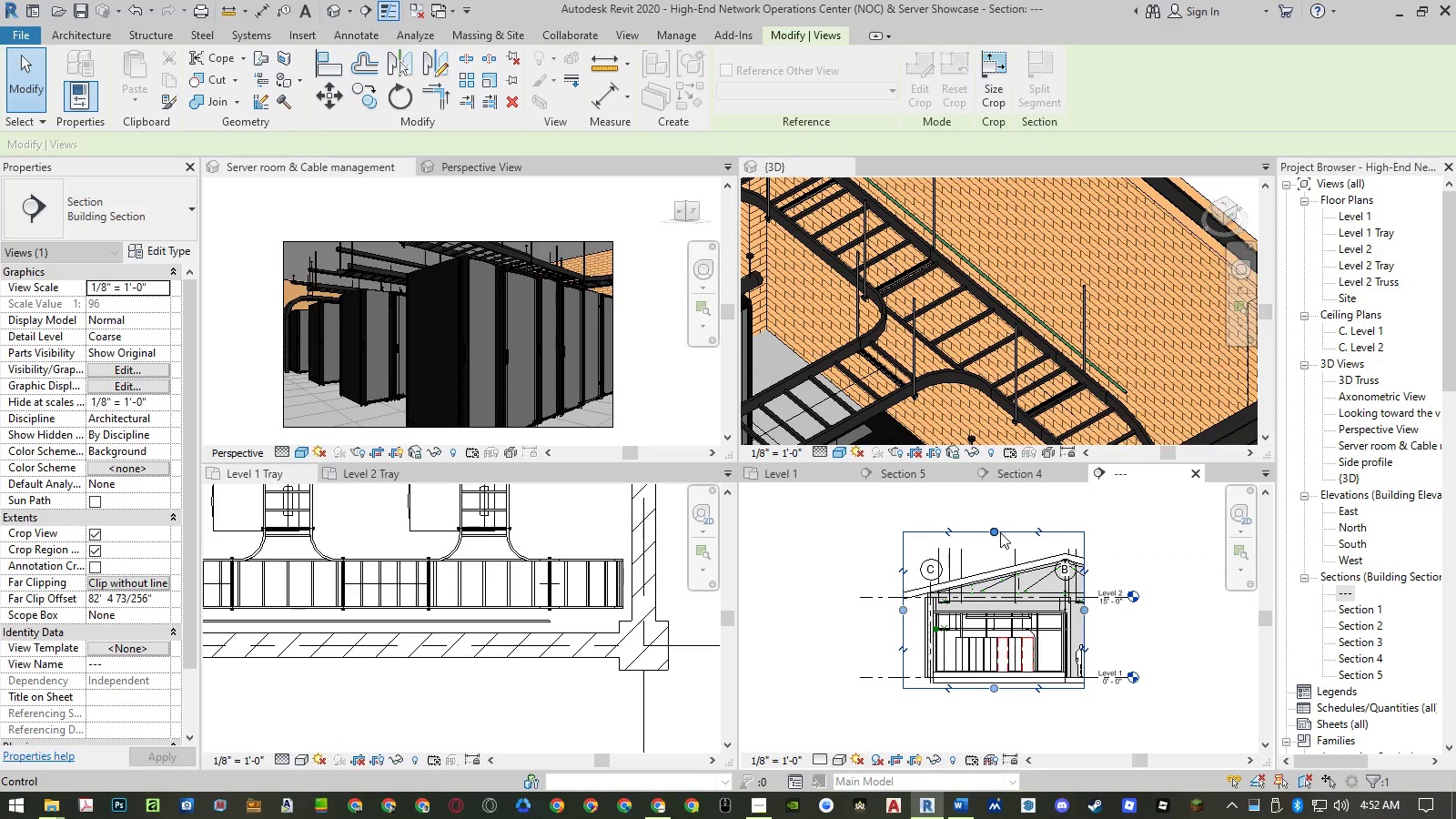 
scroll: coordinate [1039, 577], scroll_direction: up, amount: 7.0
 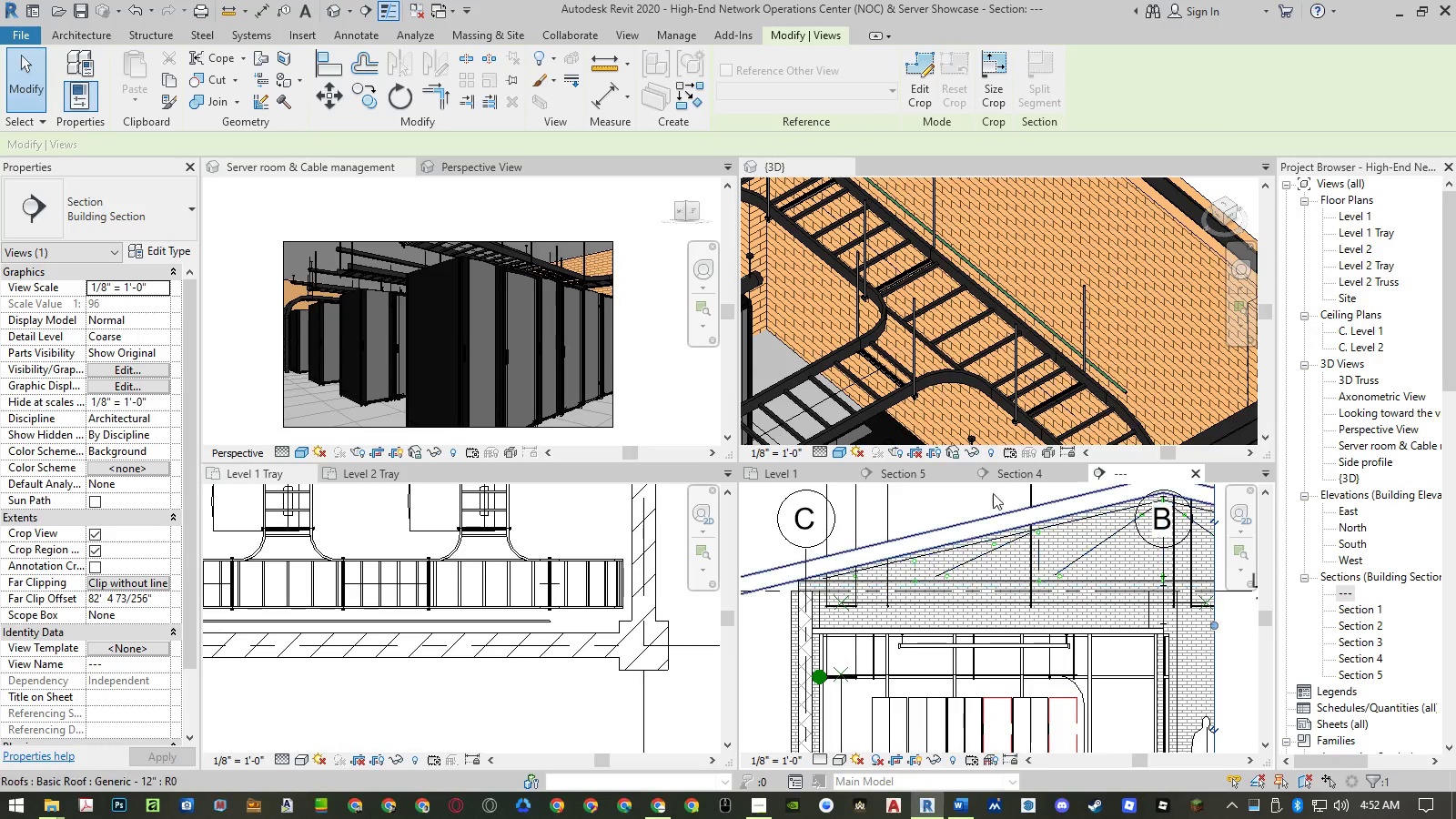 
scroll: coordinate [980, 622], scroll_direction: down, amount: 7.0
 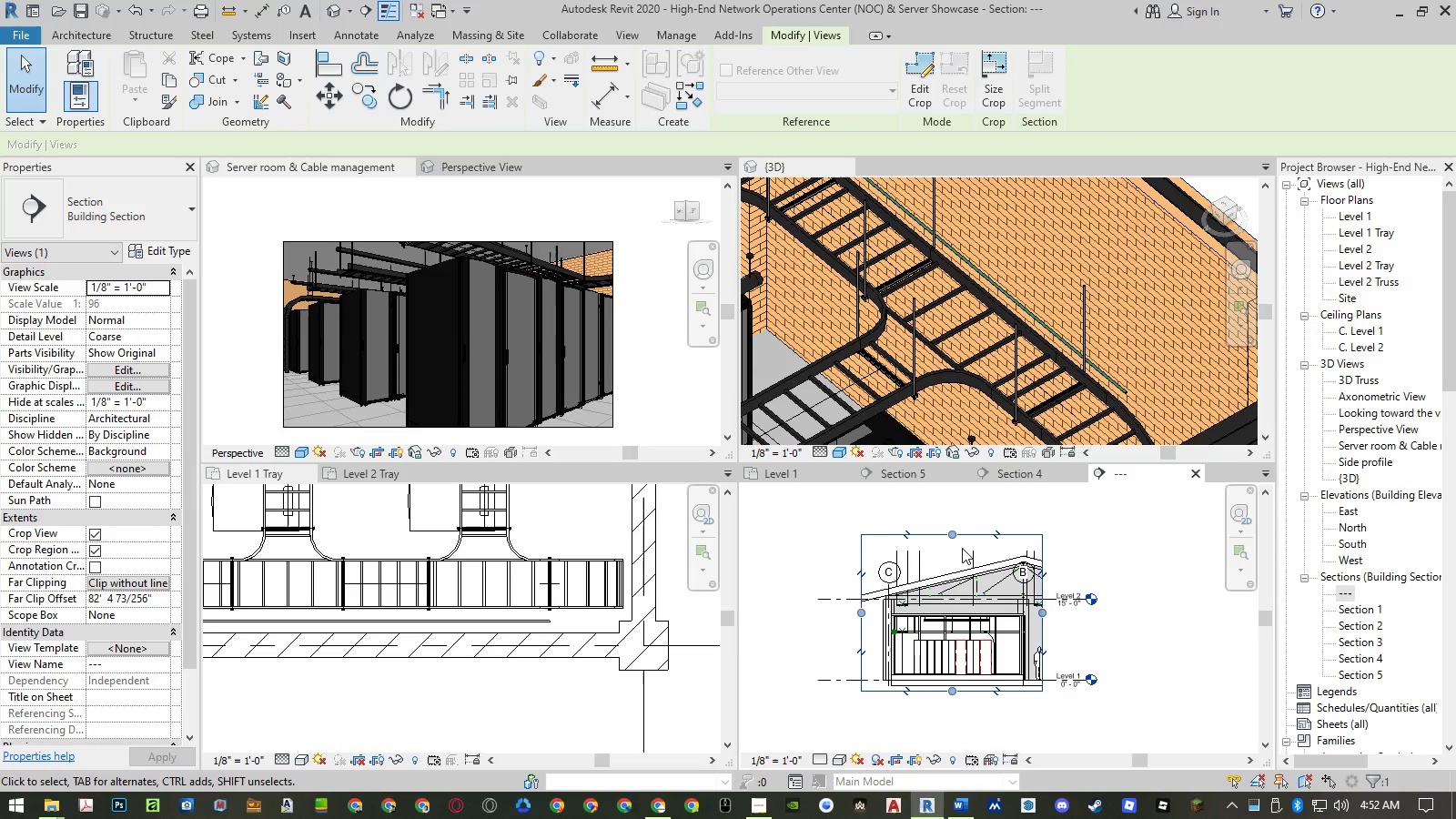 
scroll: coordinate [959, 544], scroll_direction: up, amount: 3.0
 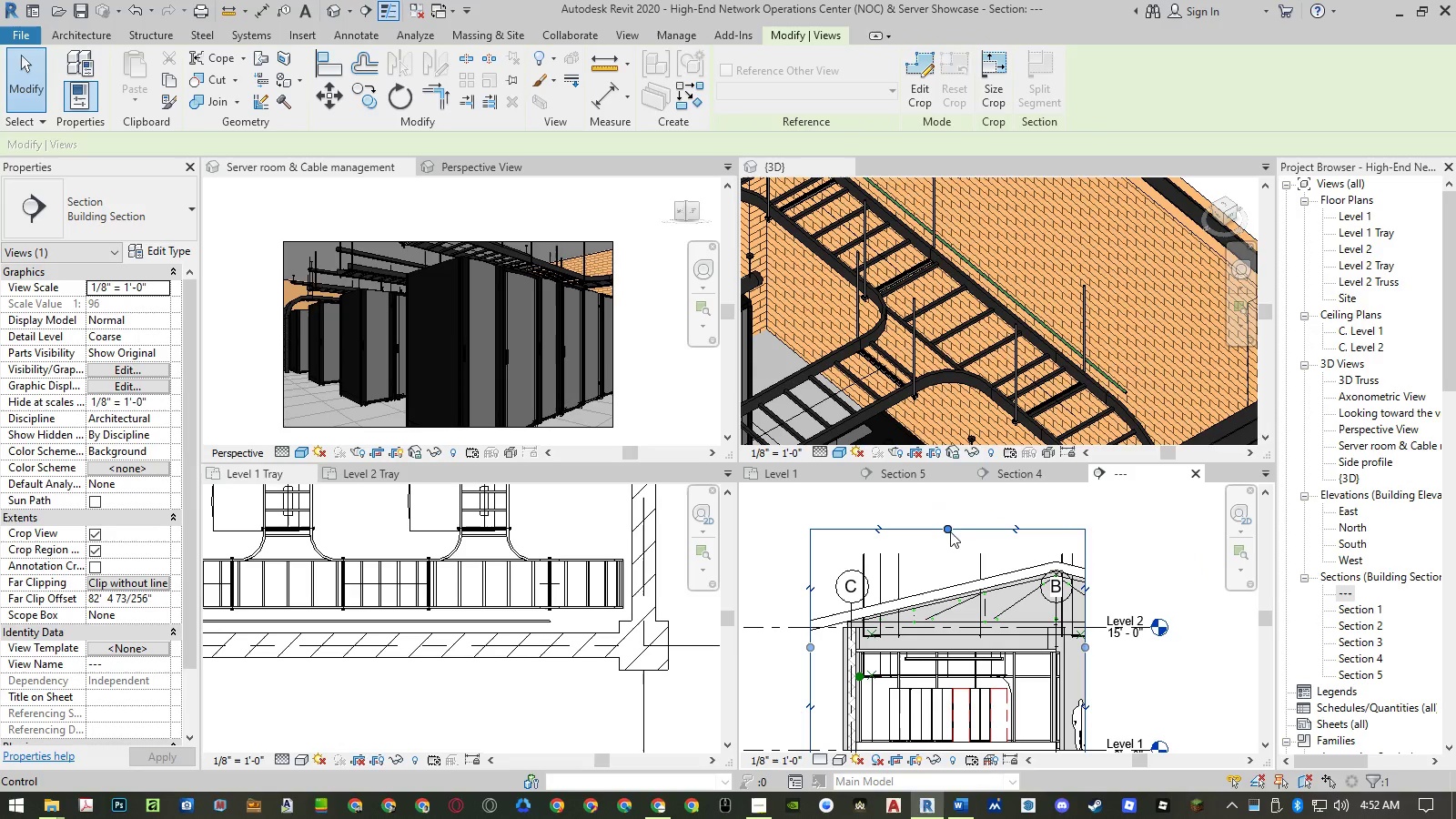 
left_click_drag(start_coordinate=[950, 531], to_coordinate=[940, 620])
 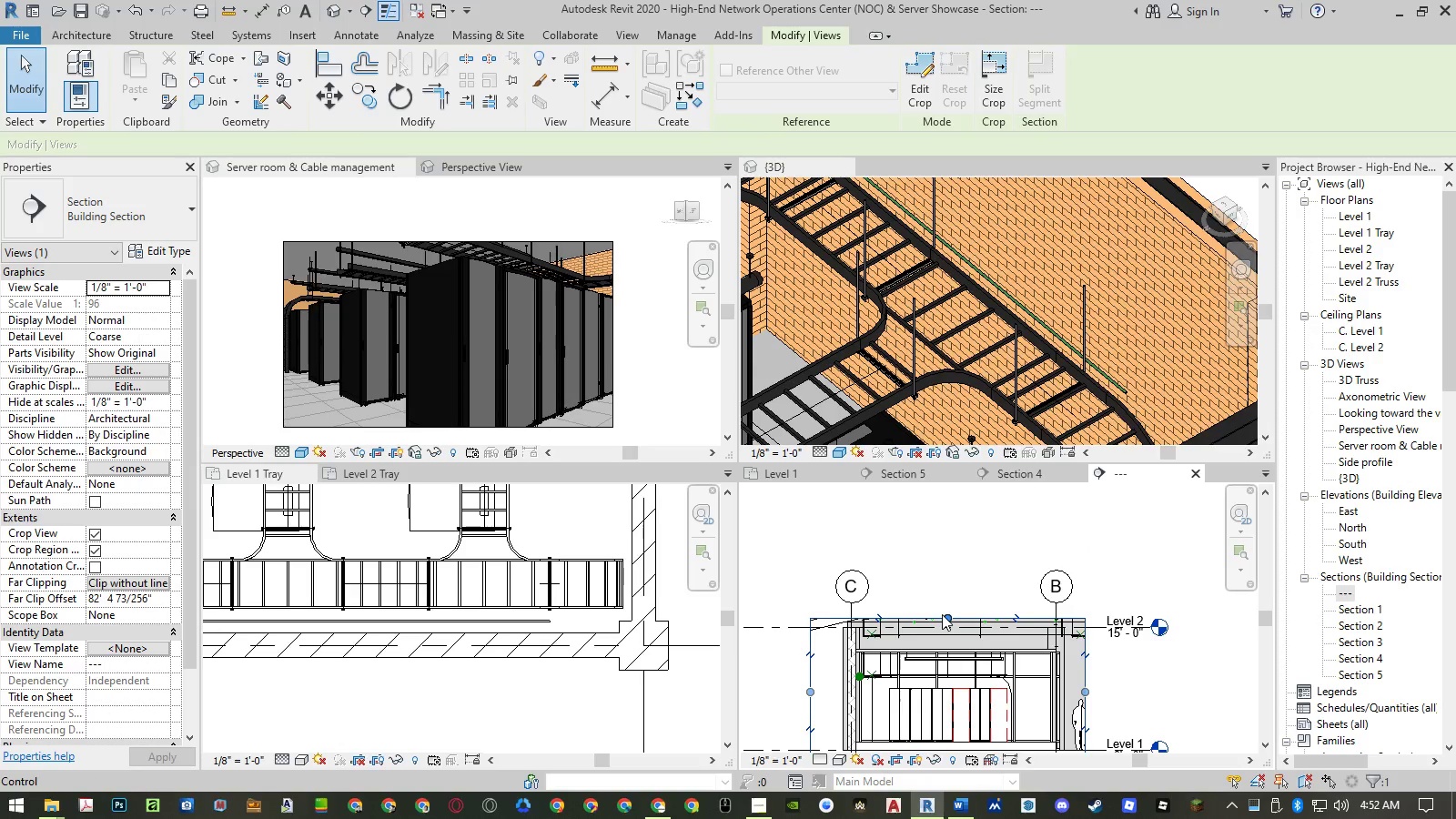 
left_click_drag(start_coordinate=[946, 618], to_coordinate=[949, 641])
 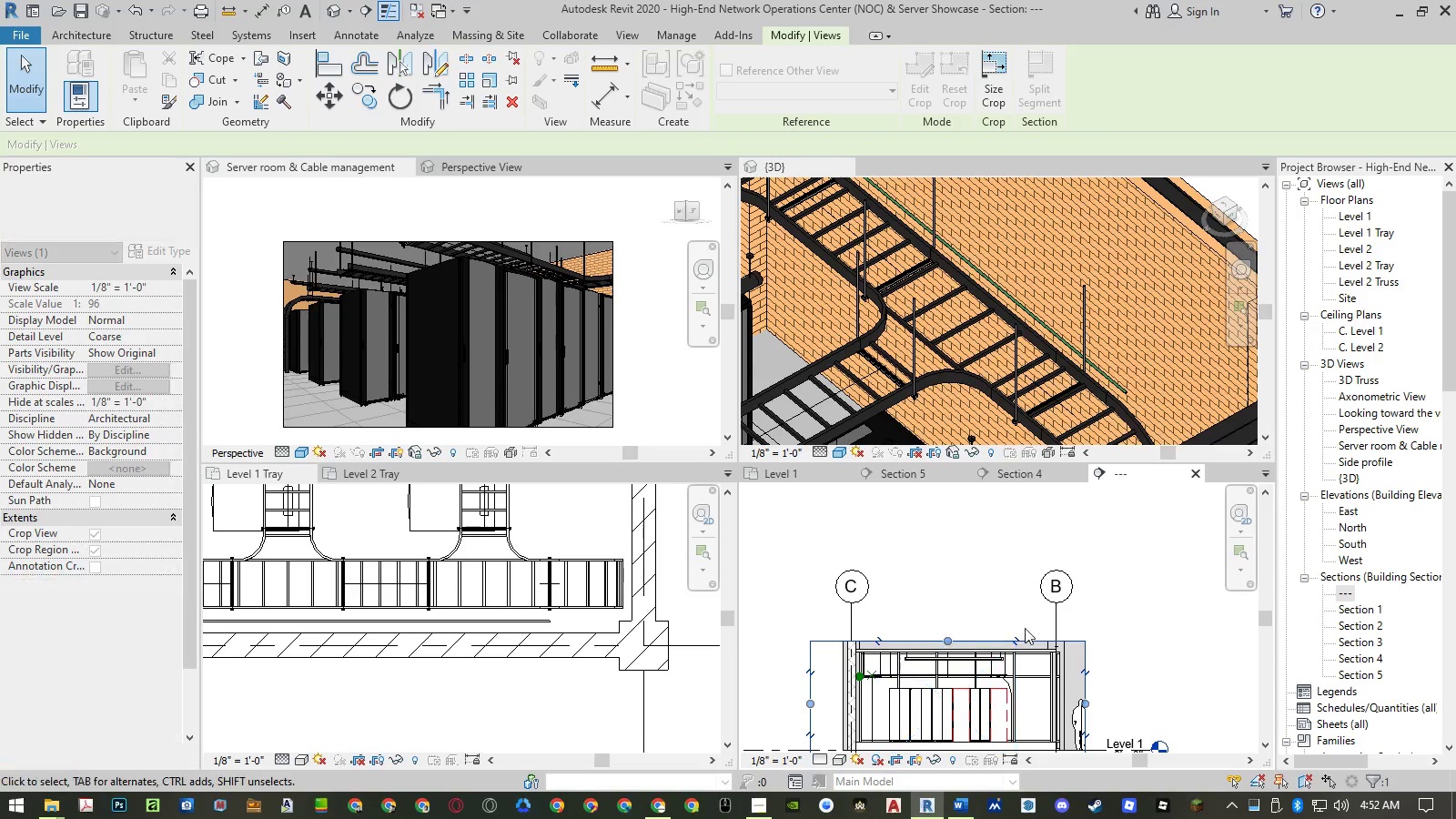 
scroll: coordinate [1028, 622], scroll_direction: down, amount: 2.0
 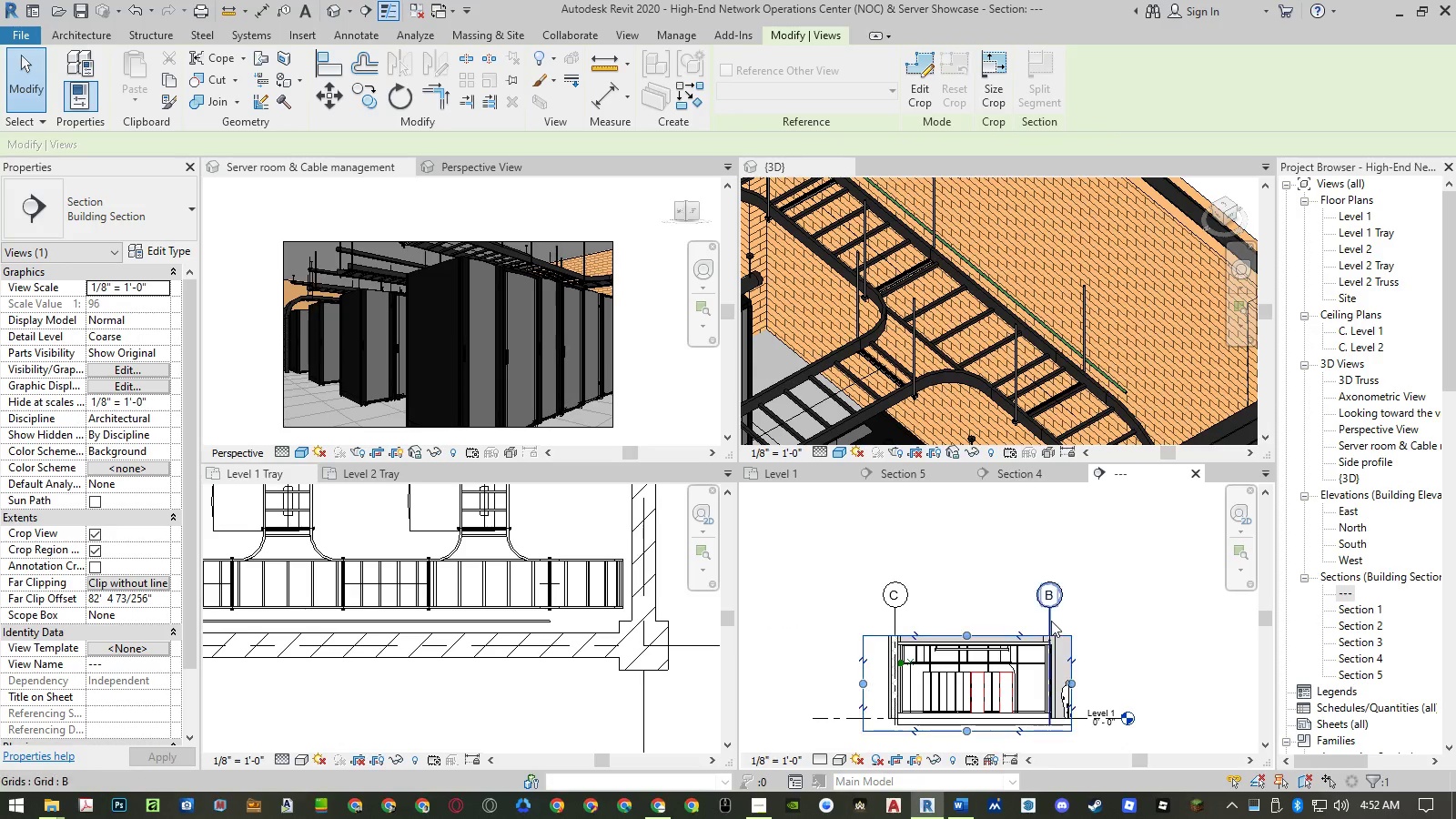 
left_click([1051, 621])
 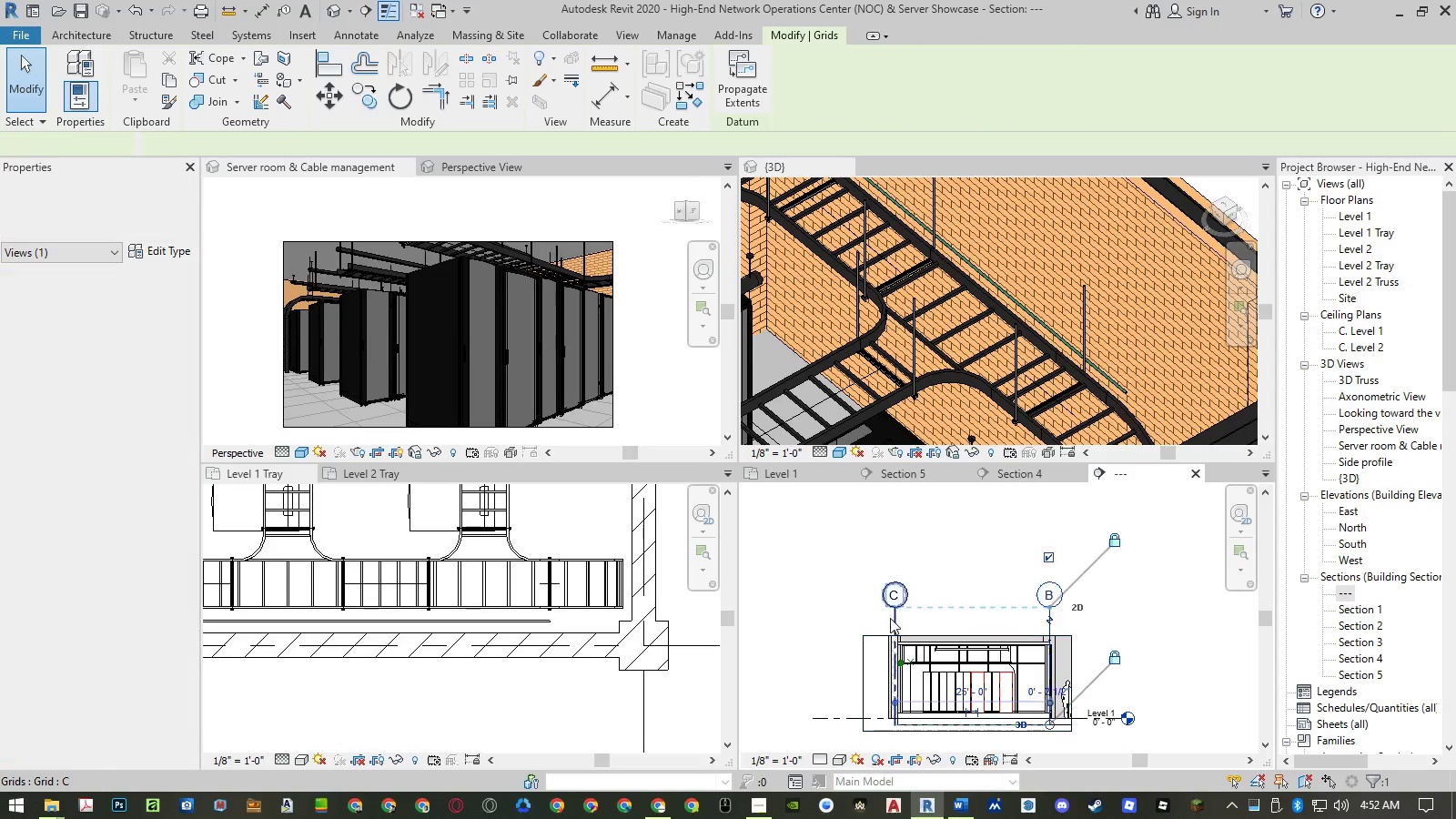 
hold_key(key=ControlLeft, duration=1.53)
left_click([894, 618])
 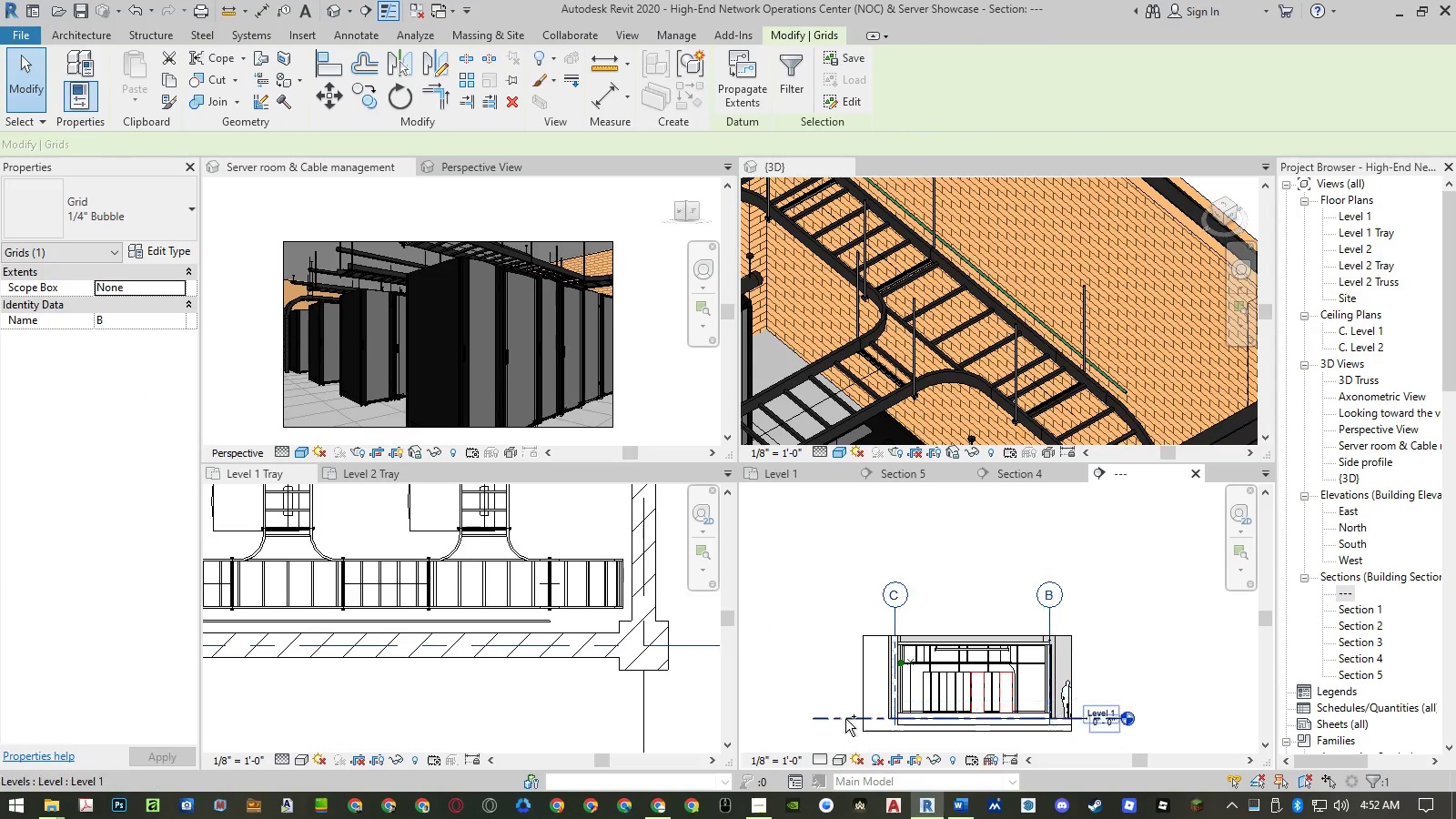 
left_click([845, 720])
 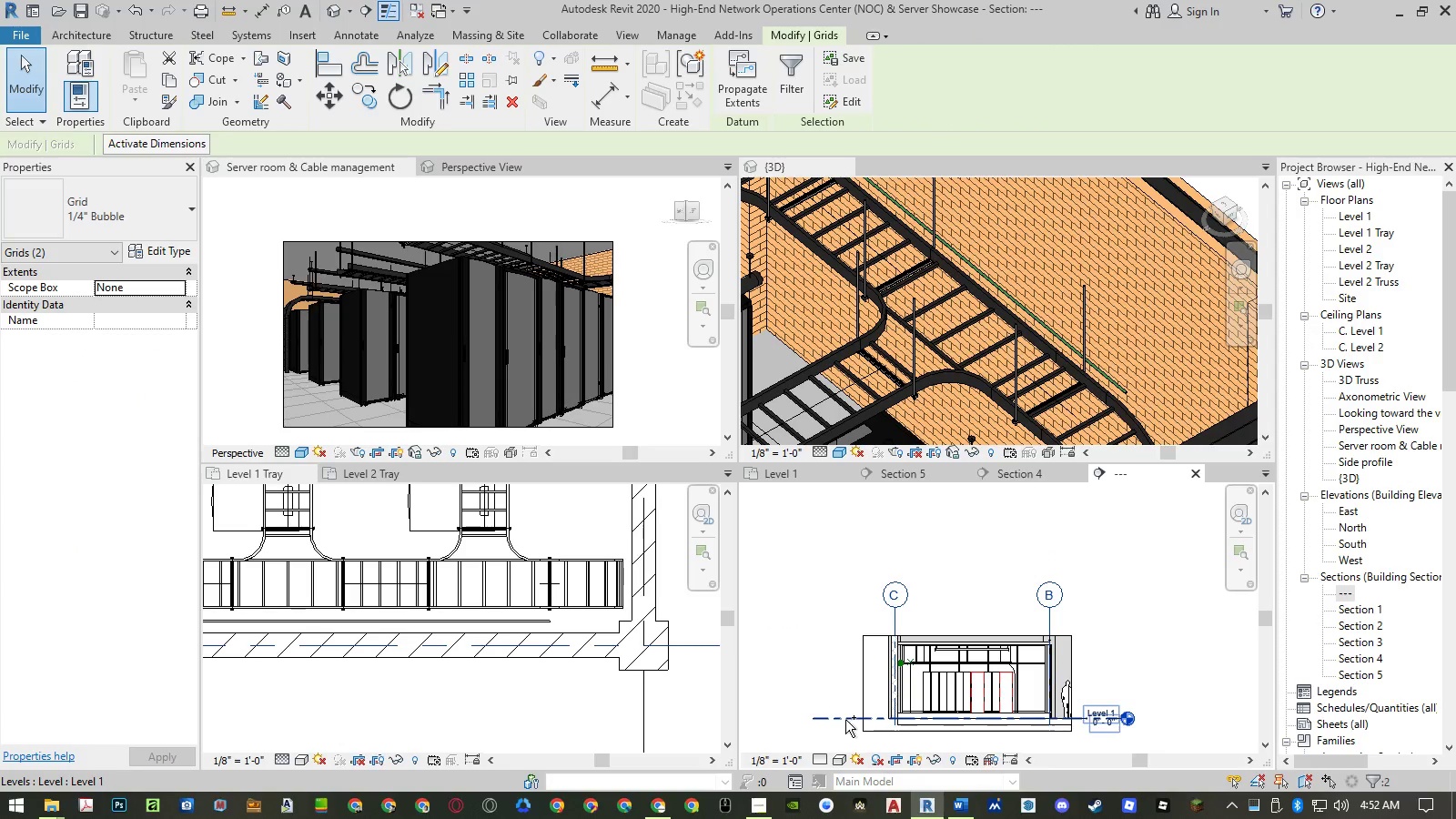 
key(Control+ControlLeft)
 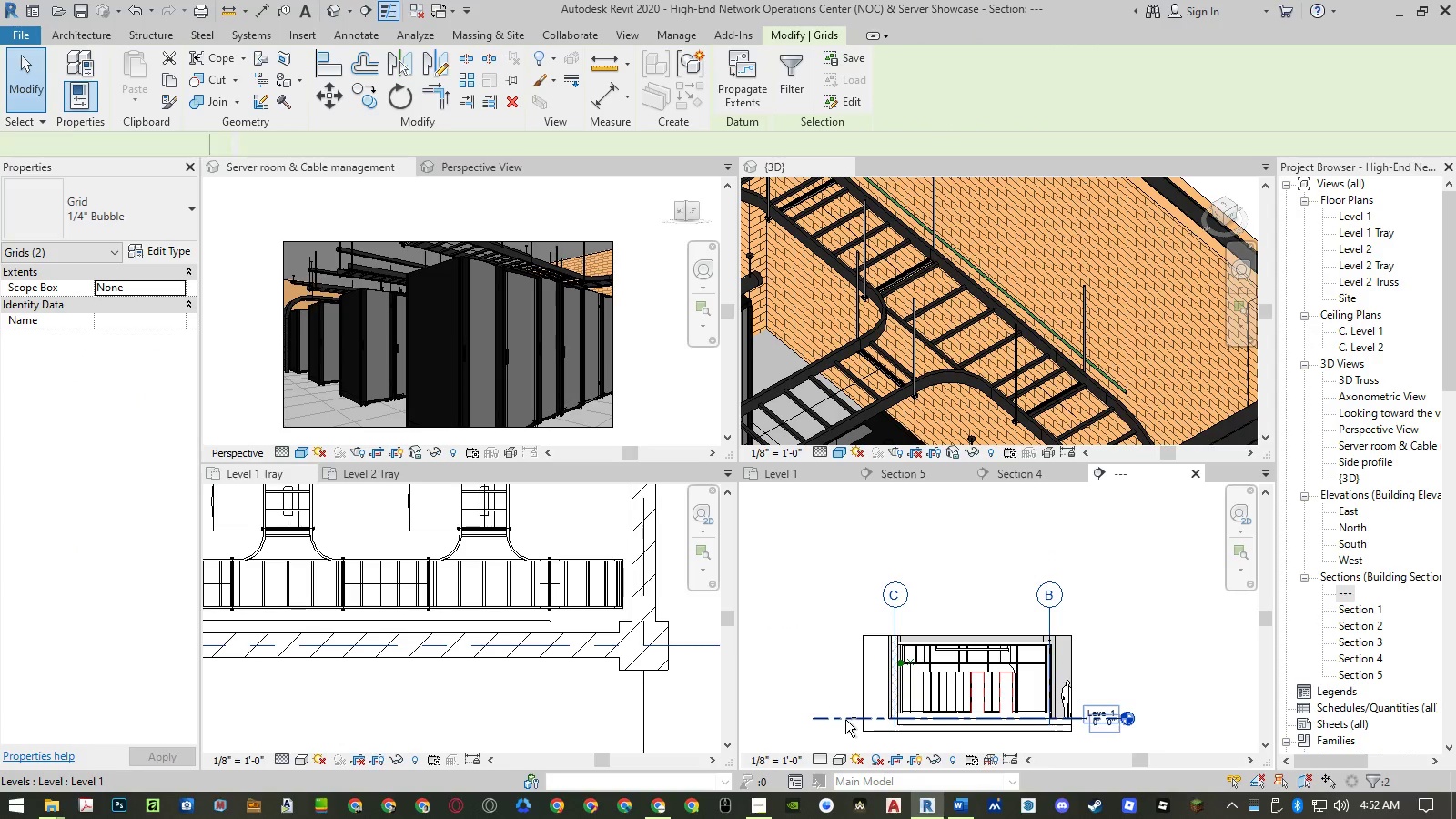 
key(Control+ControlLeft)
 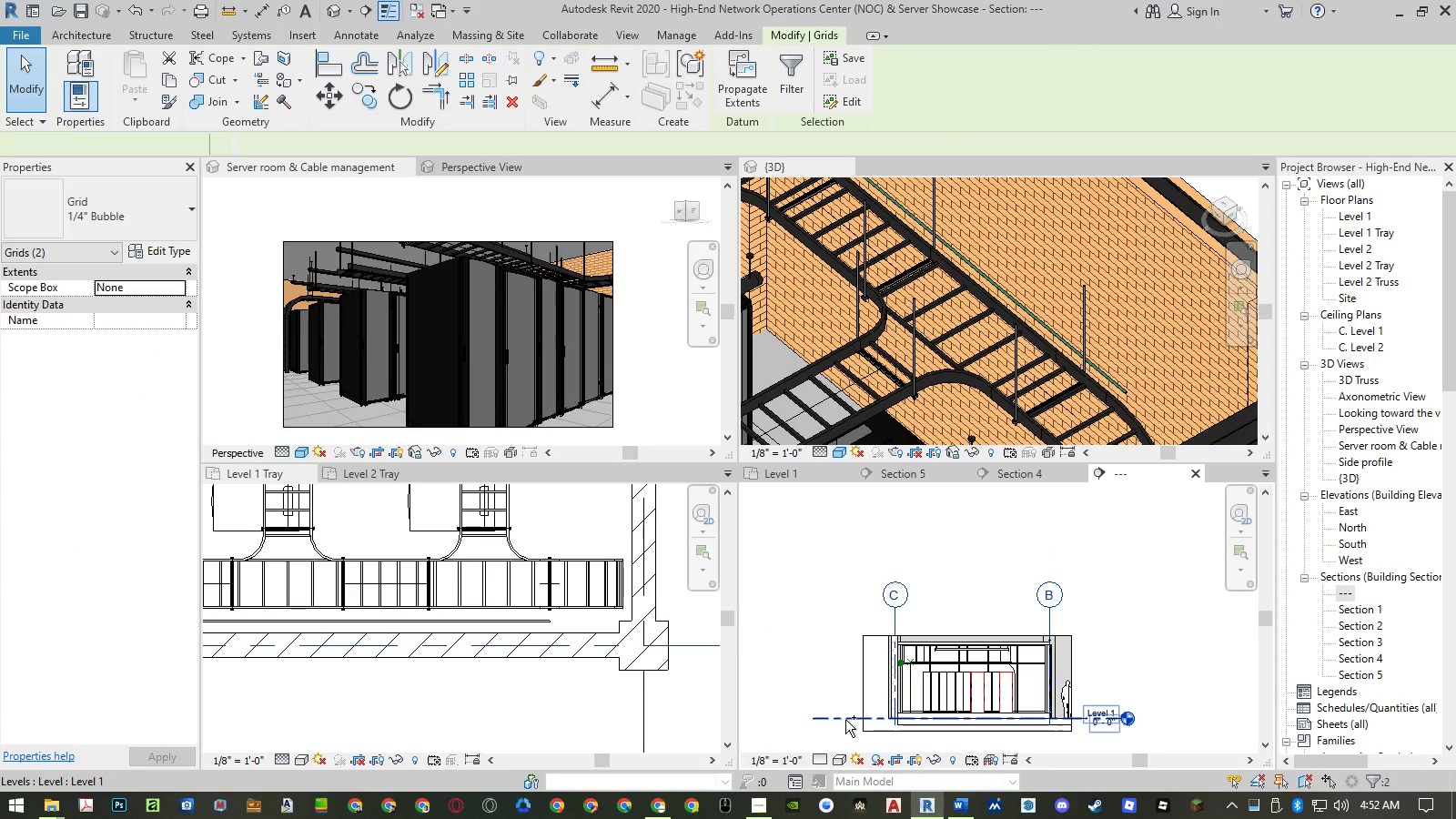 
key(Control+ControlLeft)
 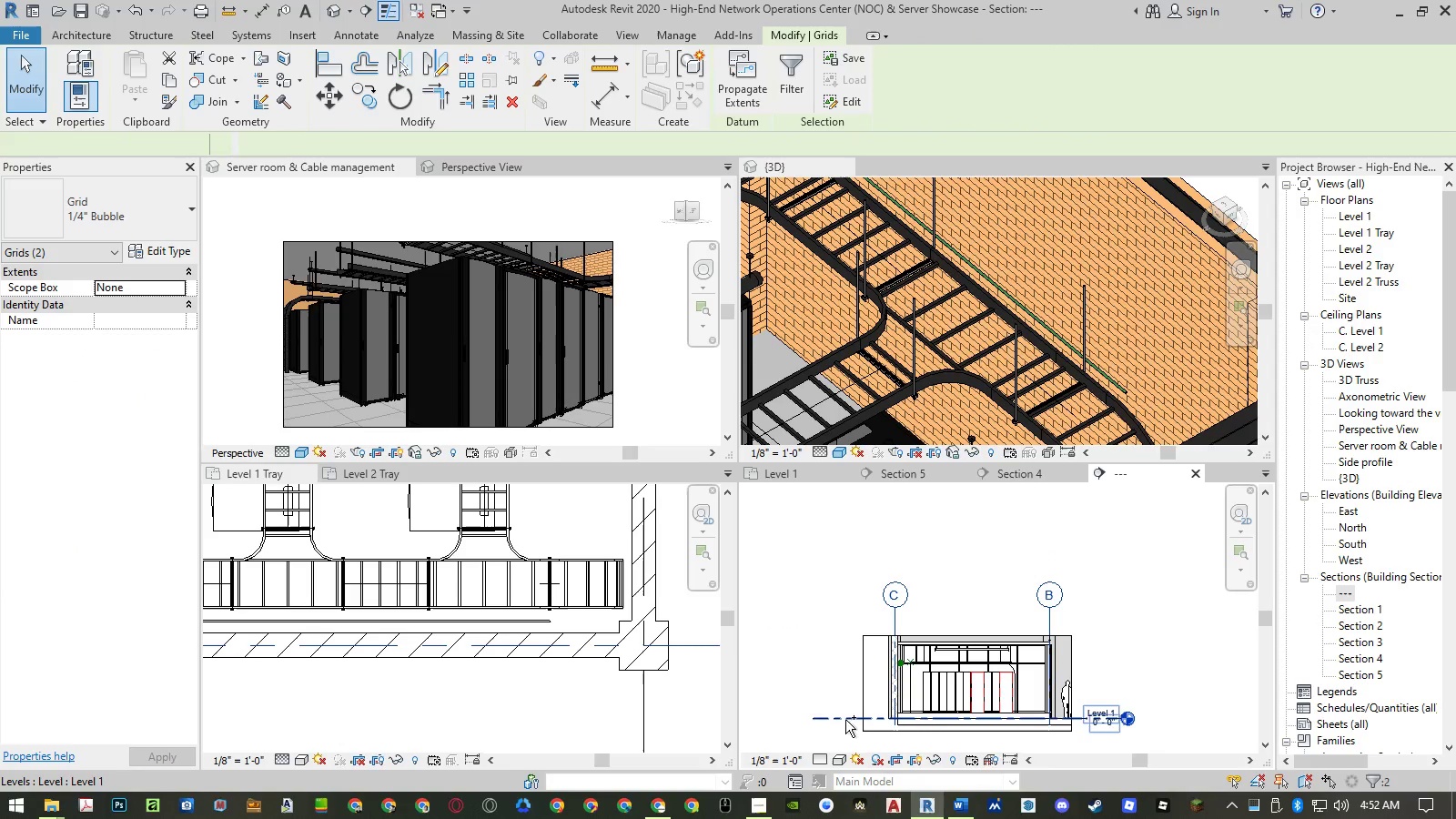 
key(Control+ControlLeft)
 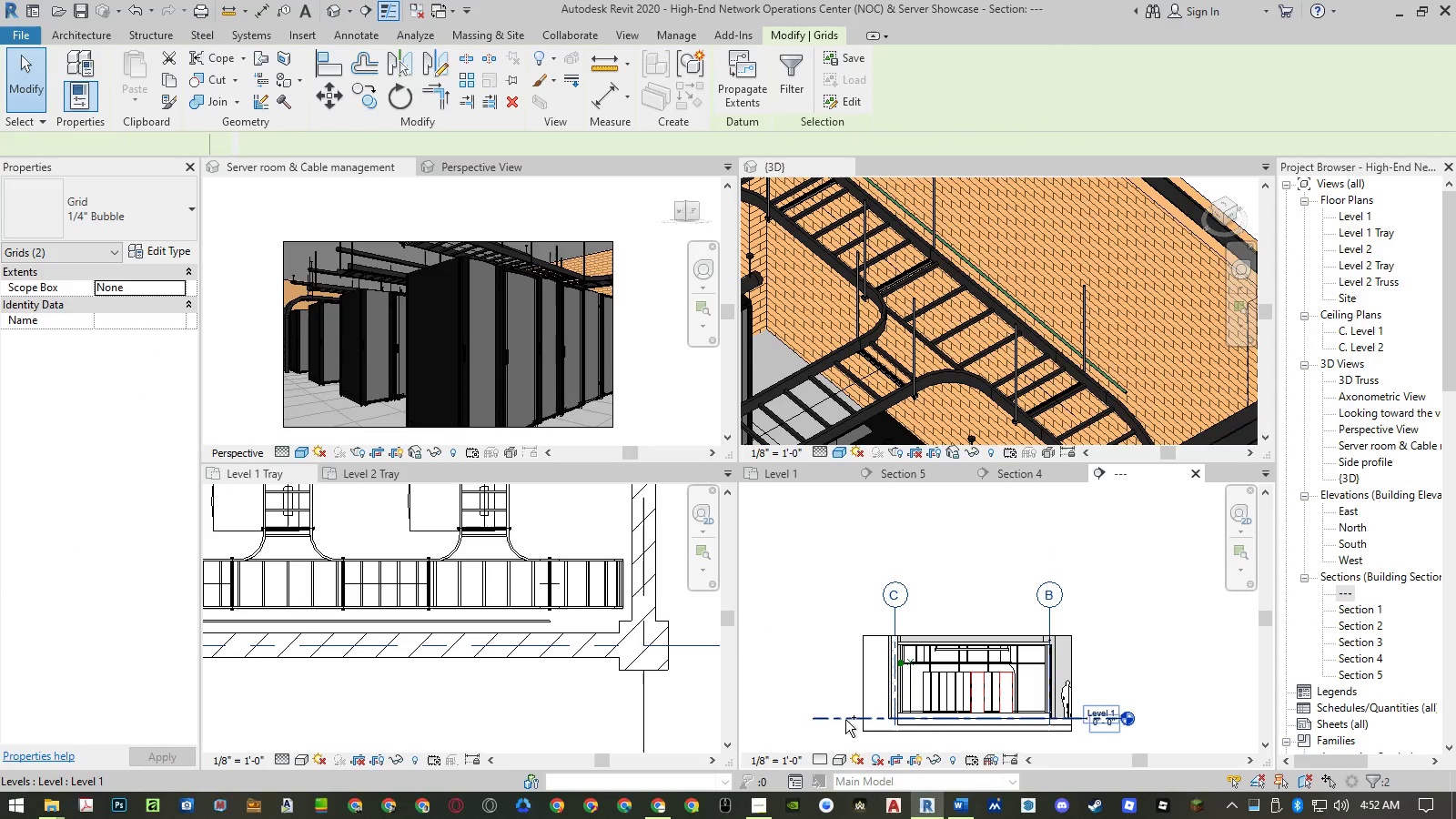 
key(Control+ControlLeft)
 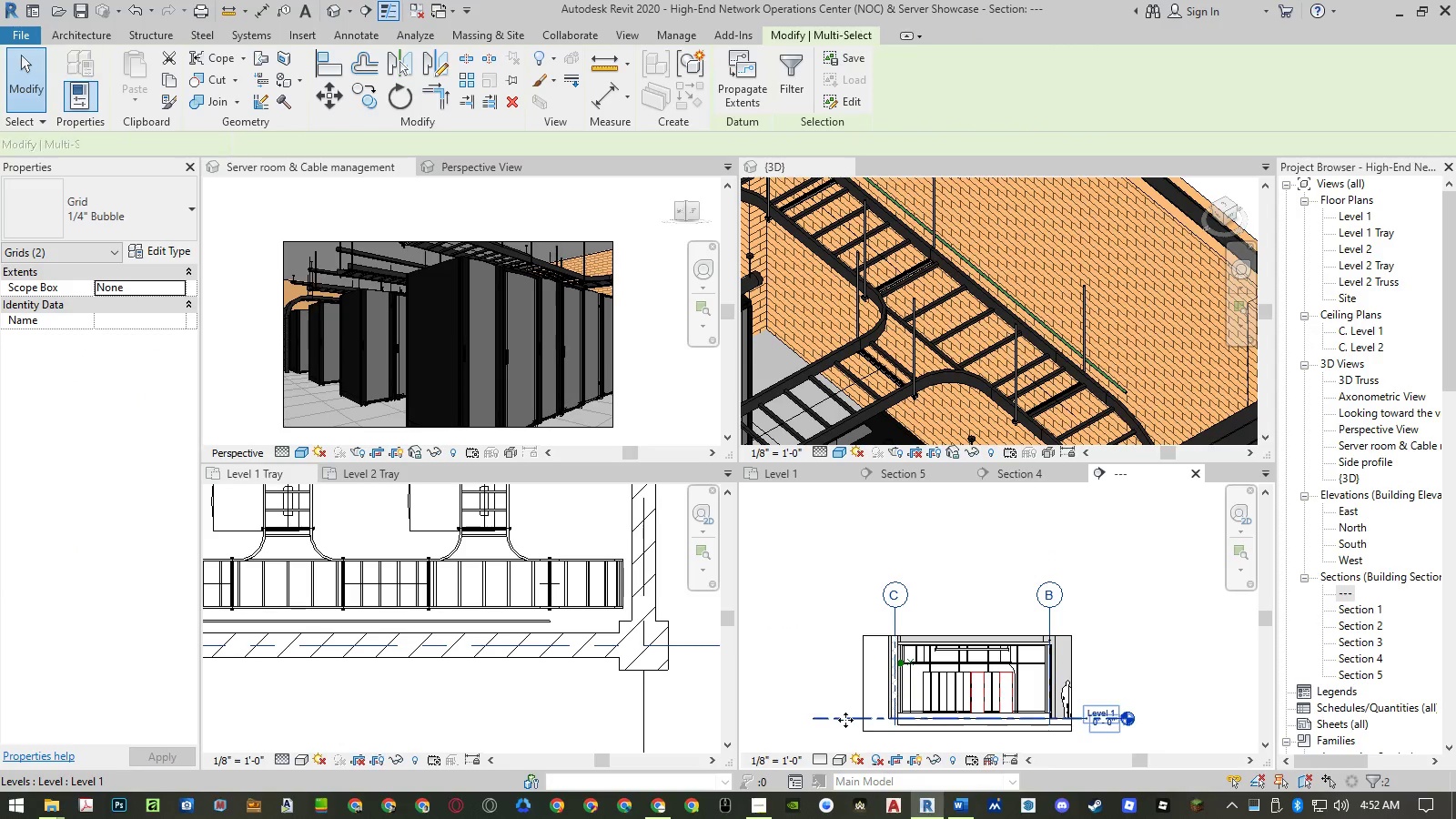 
right_click([845, 720])
 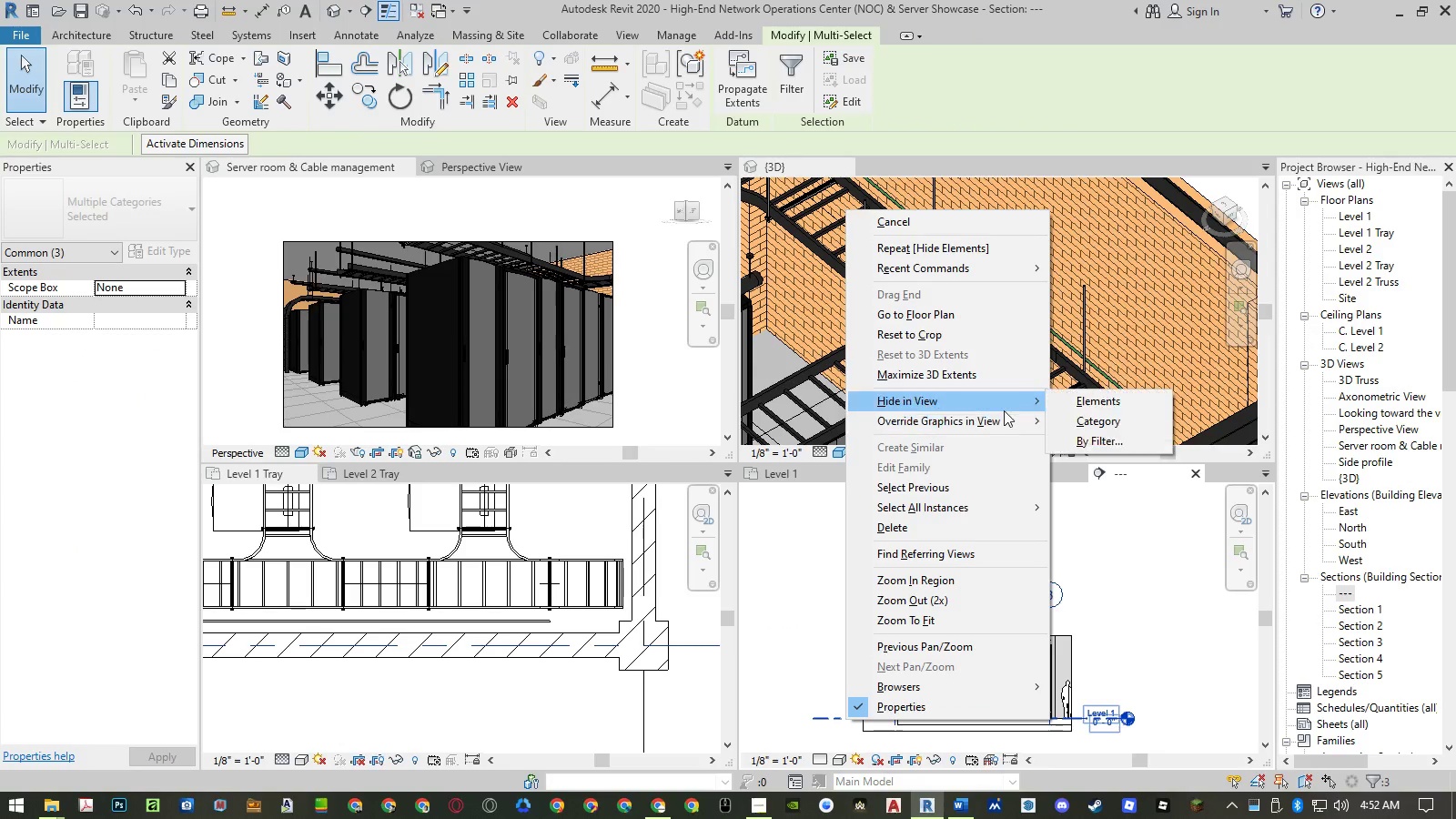 
double_click([1063, 402])
 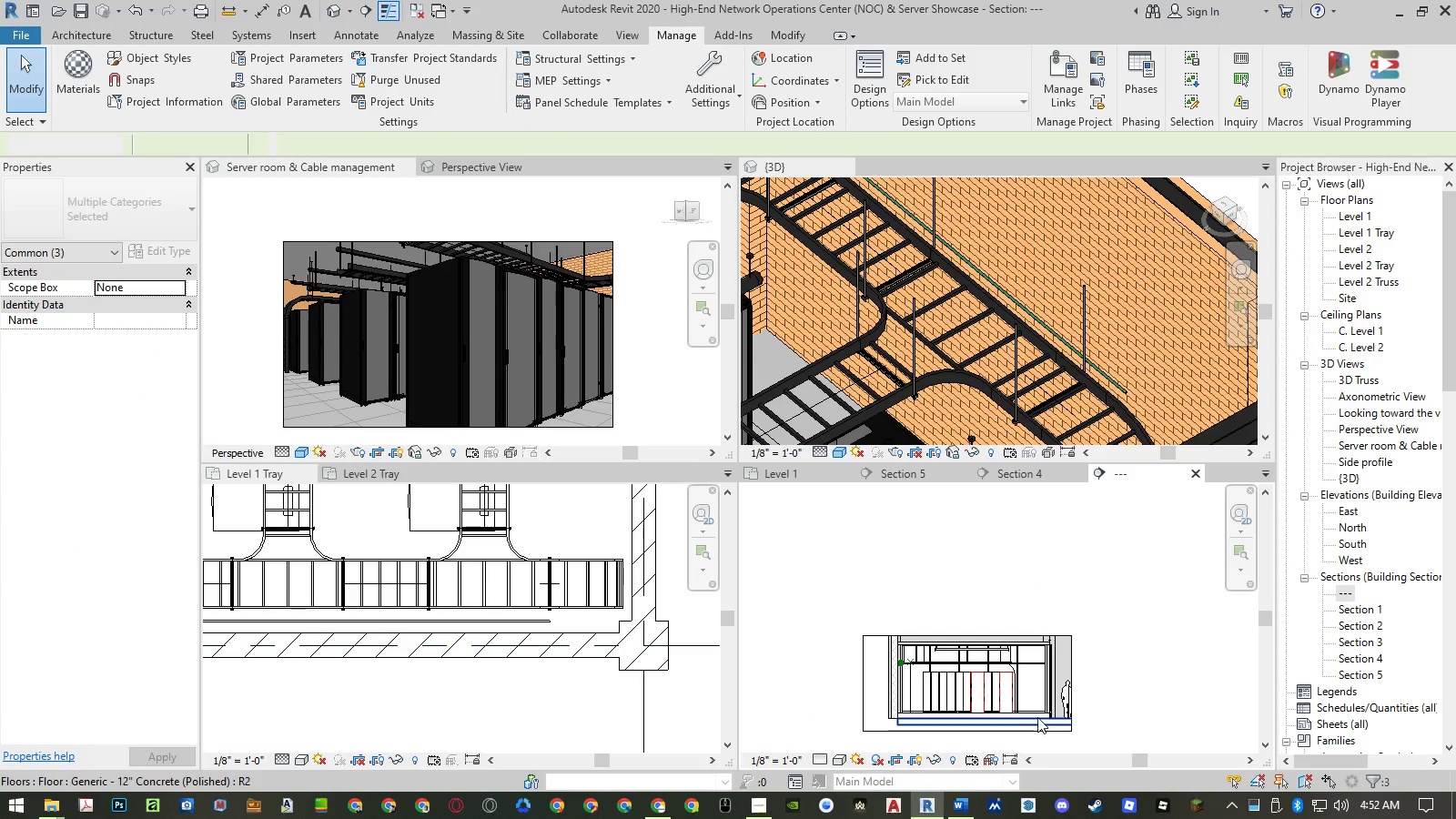 
scroll: coordinate [1058, 702], scroll_direction: up, amount: 5.0
 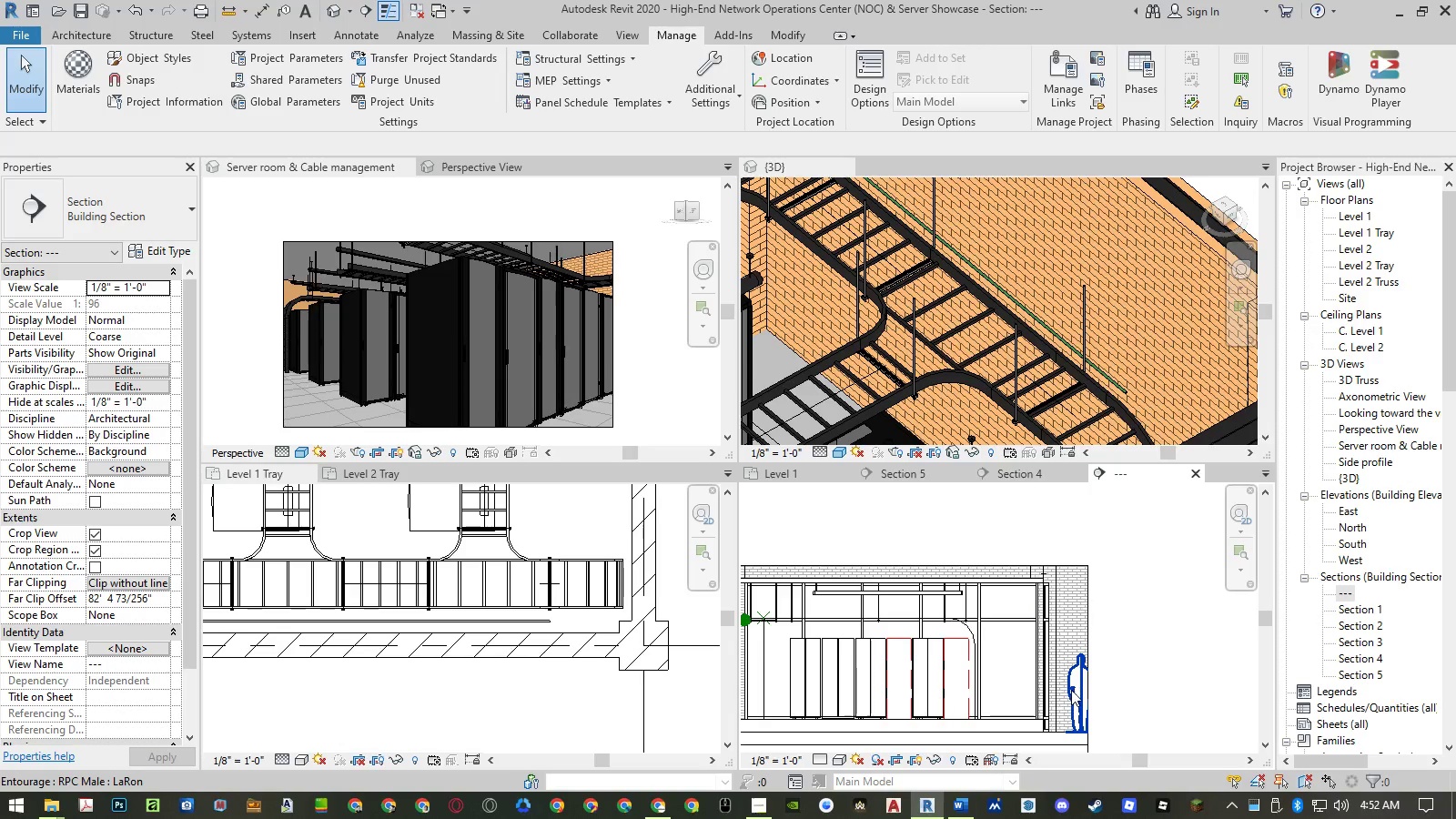 
right_click([1071, 690])
 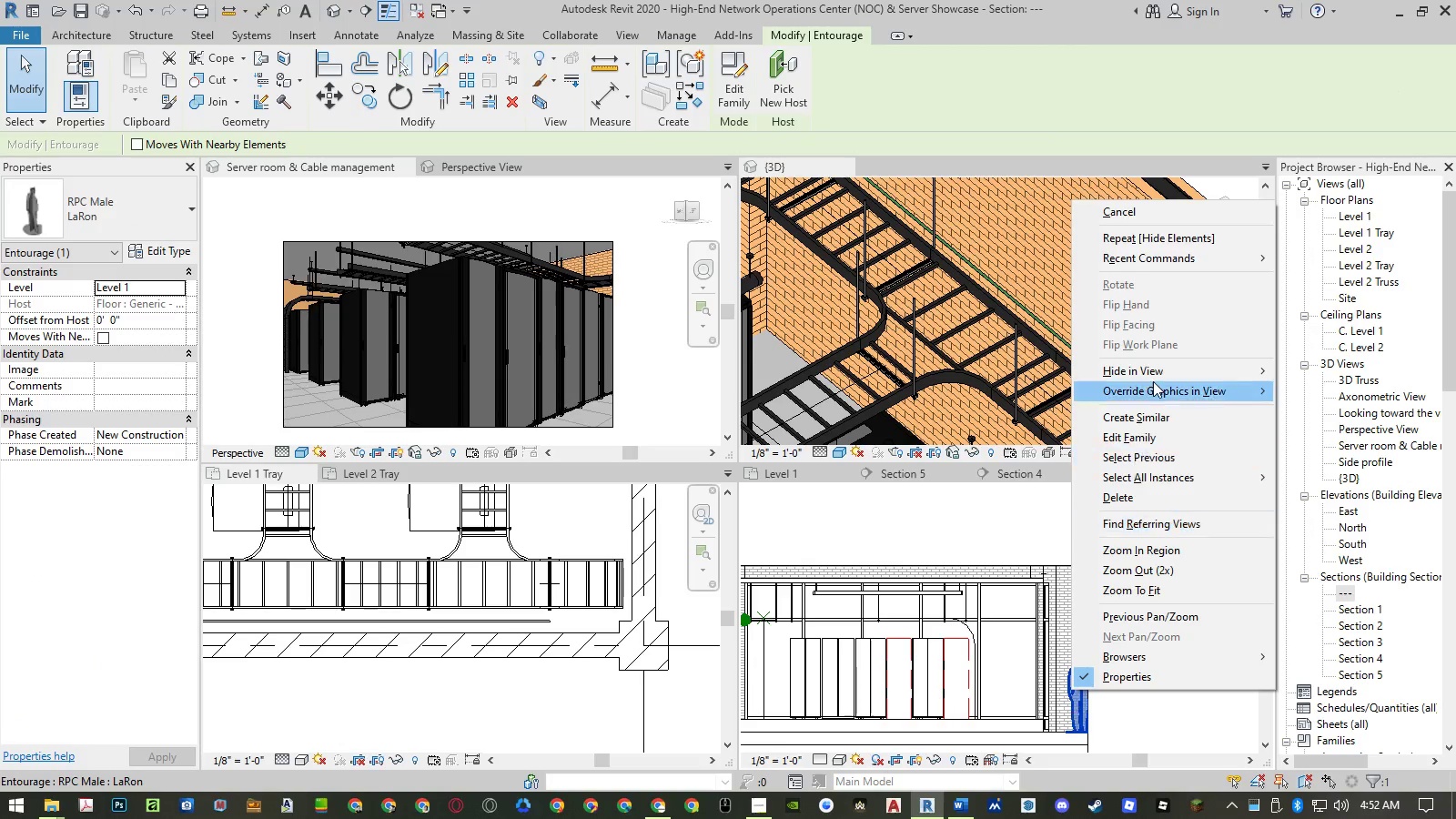 
left_click([1156, 370])
 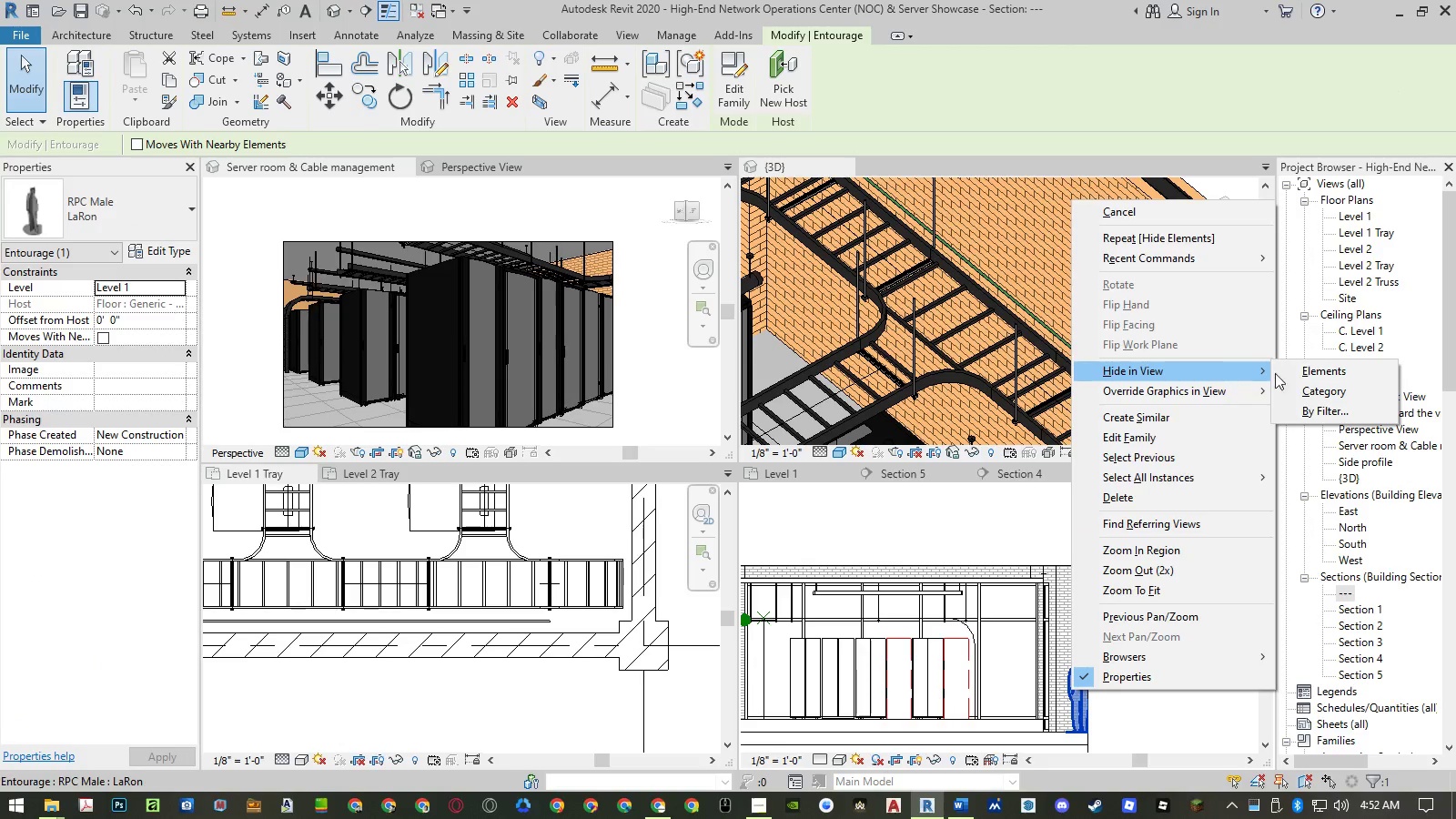 
left_click([1289, 373])
 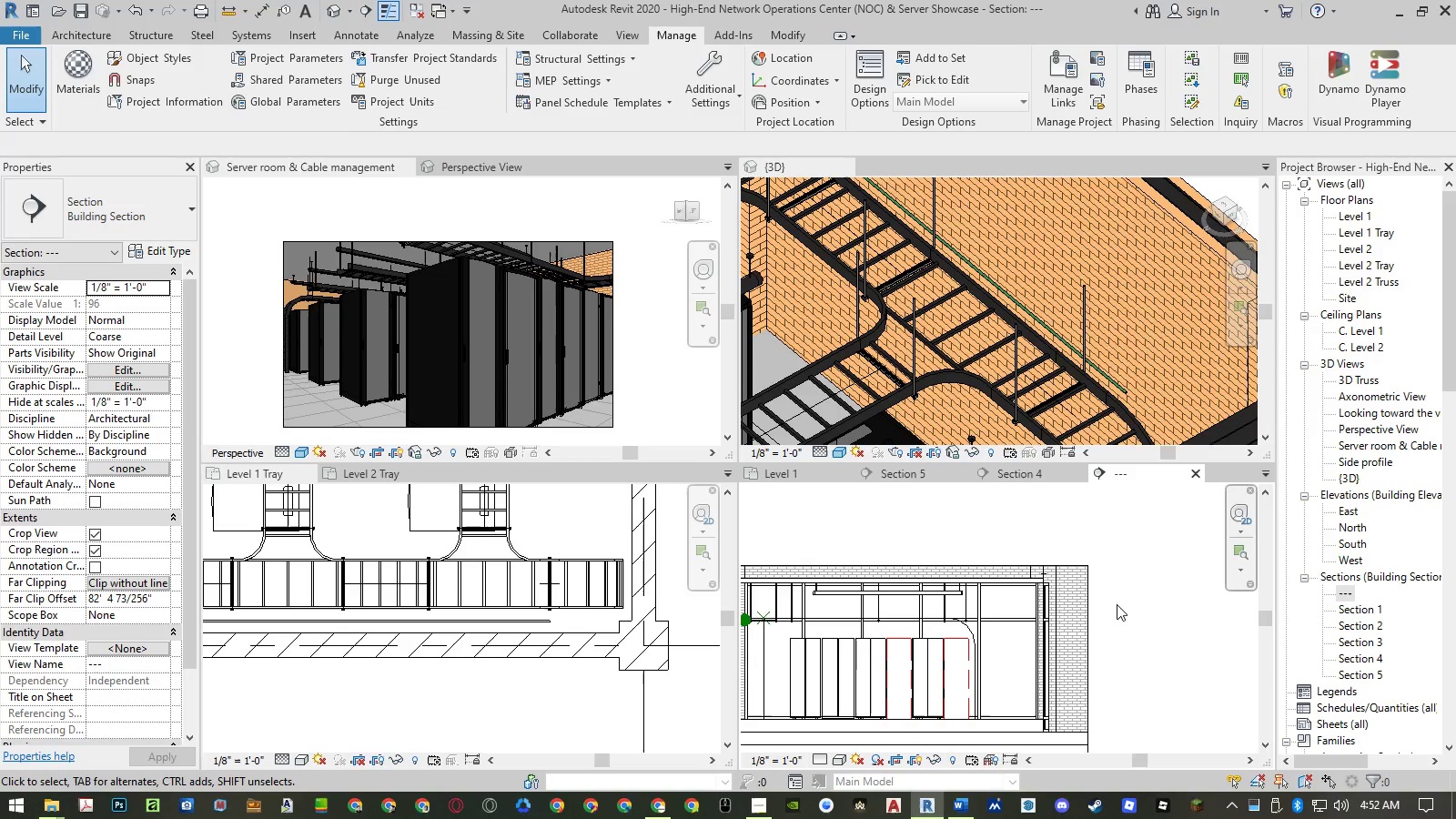 
left_click([1117, 604])
 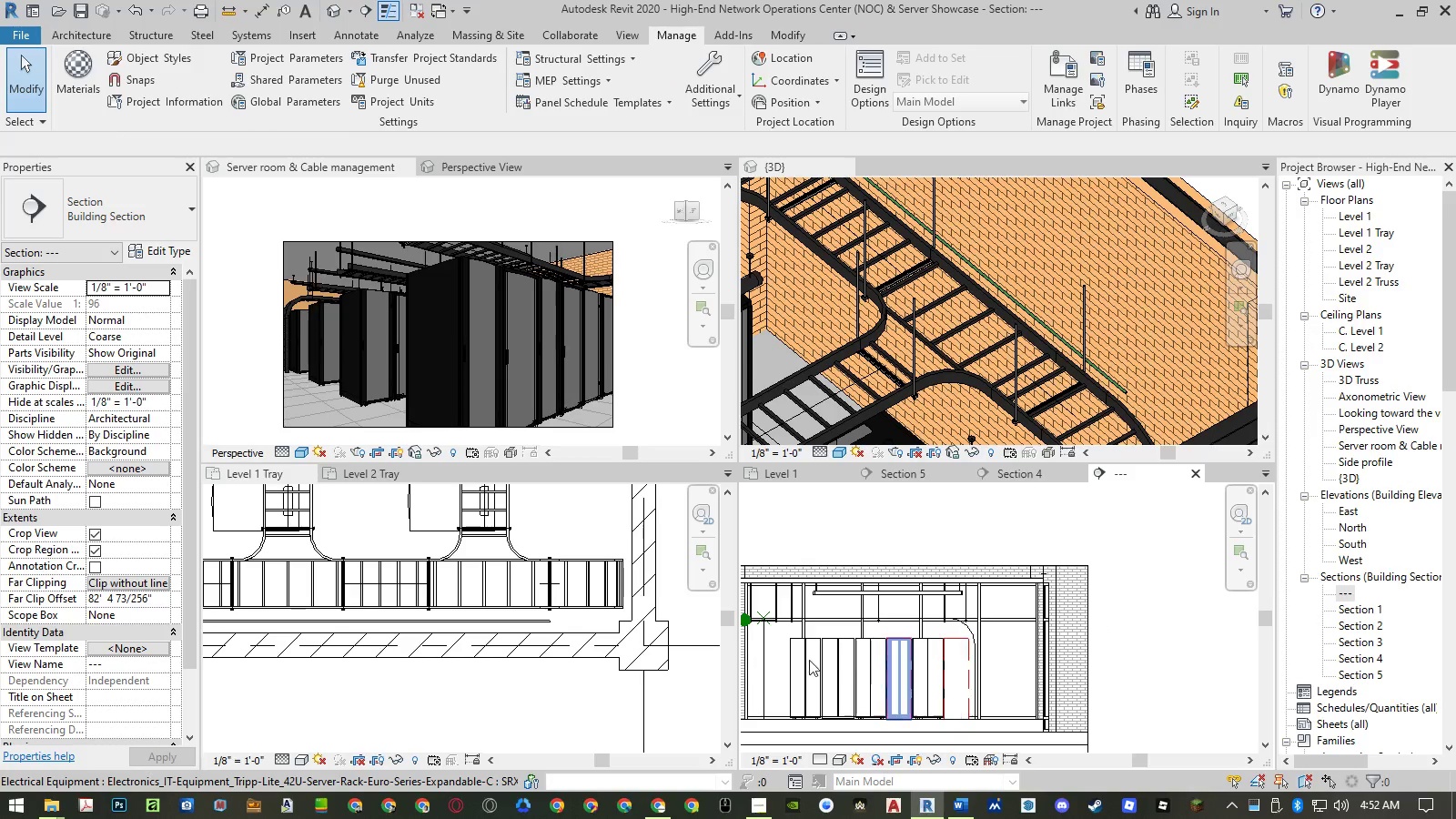 
scroll: coordinate [774, 647], scroll_direction: up, amount: 6.0
 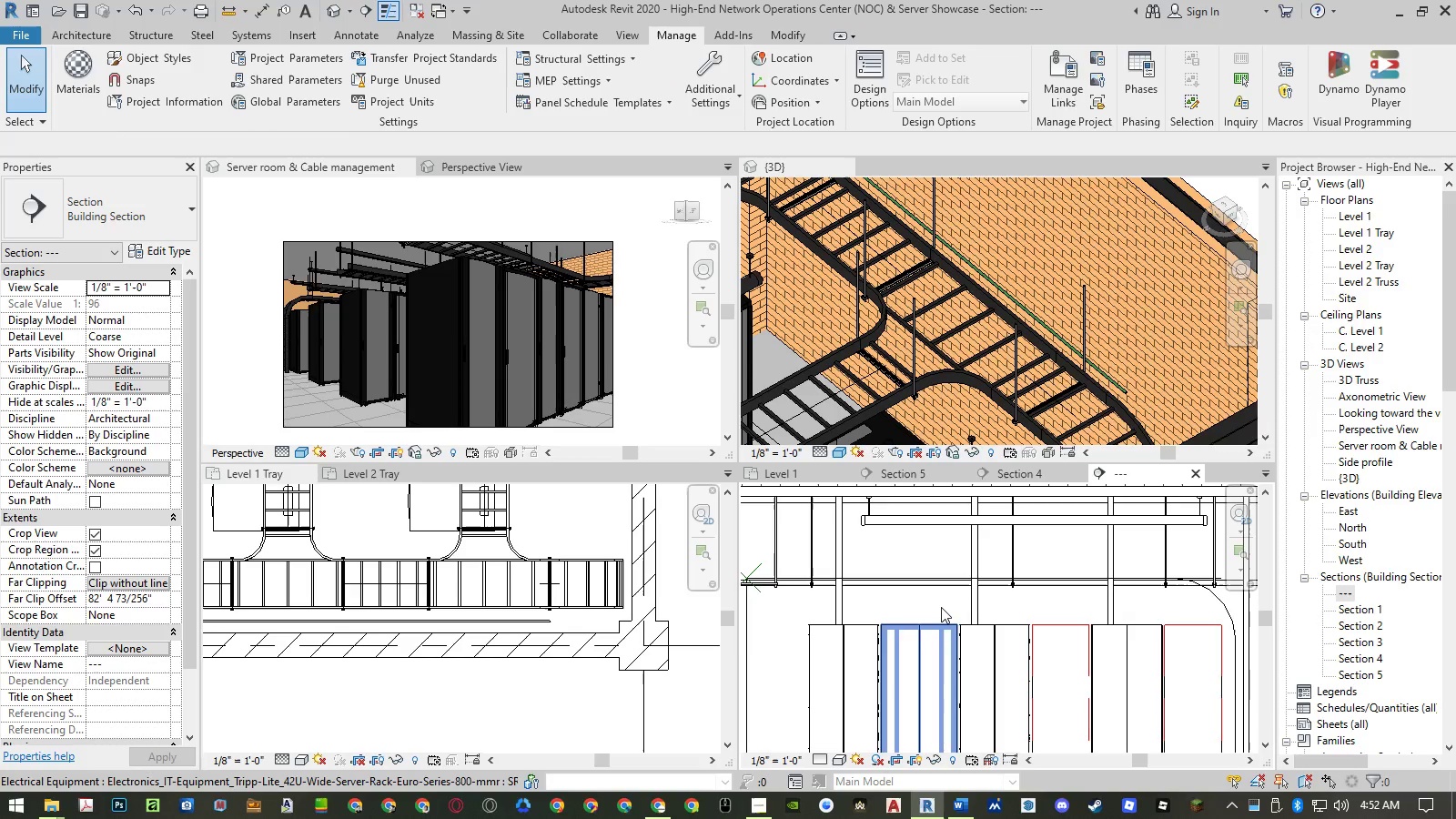 
scroll: coordinate [1004, 599], scroll_direction: down, amount: 2.0
 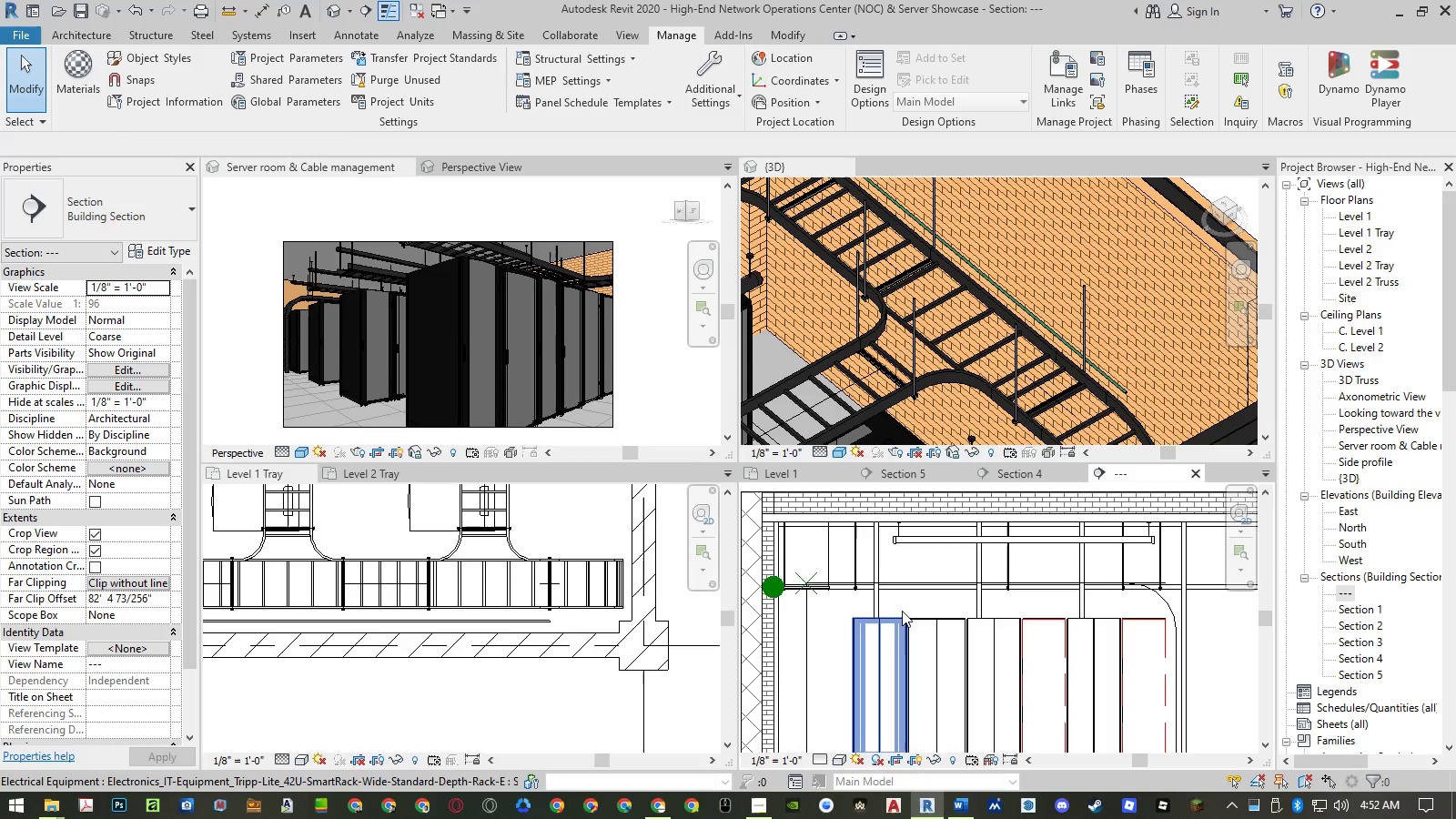 
scroll: coordinate [902, 611], scroll_direction: up, amount: 1.0
 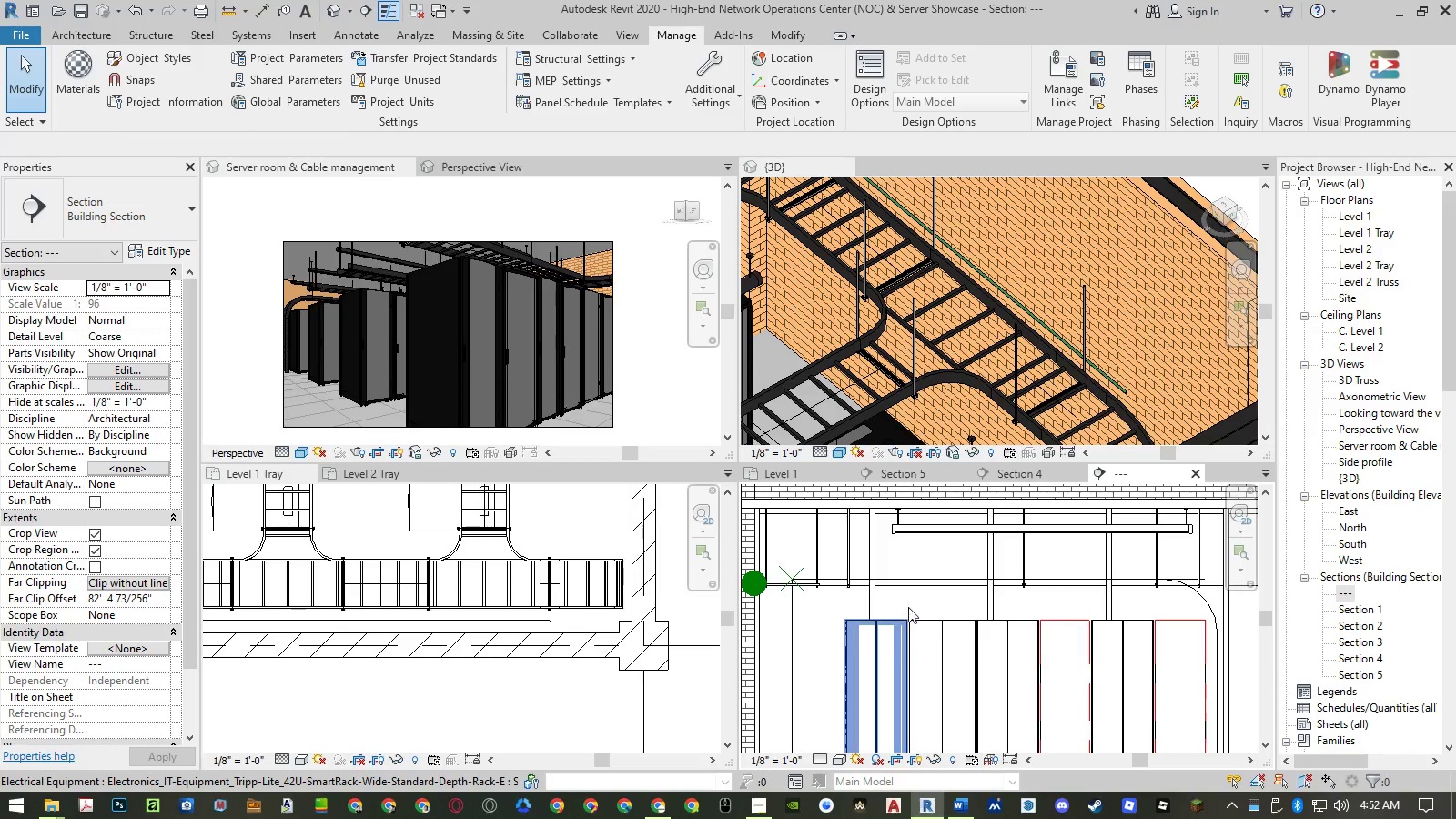 
scroll: coordinate [924, 623], scroll_direction: down, amount: 5.0
 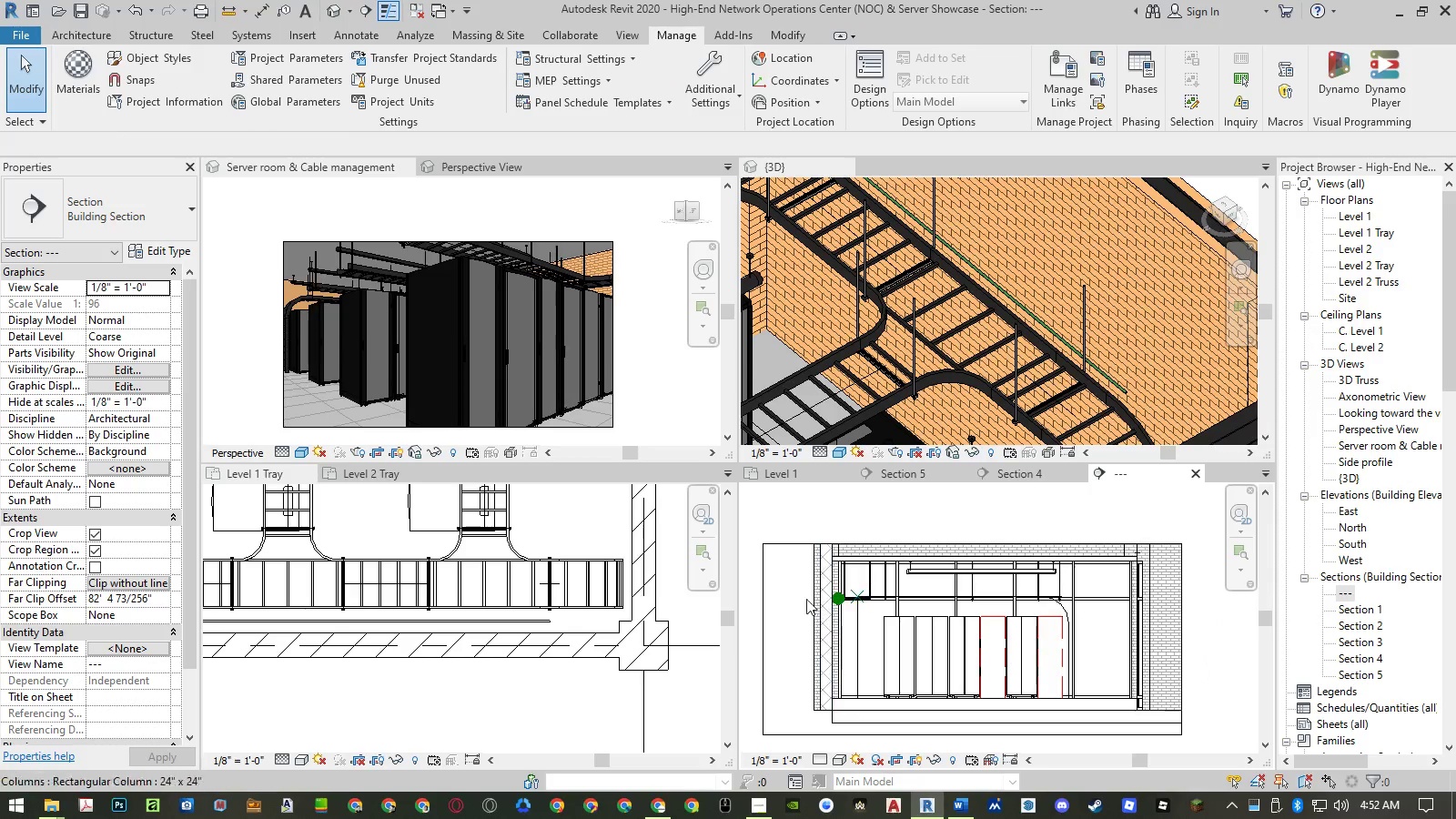 
left_click([803, 599])
 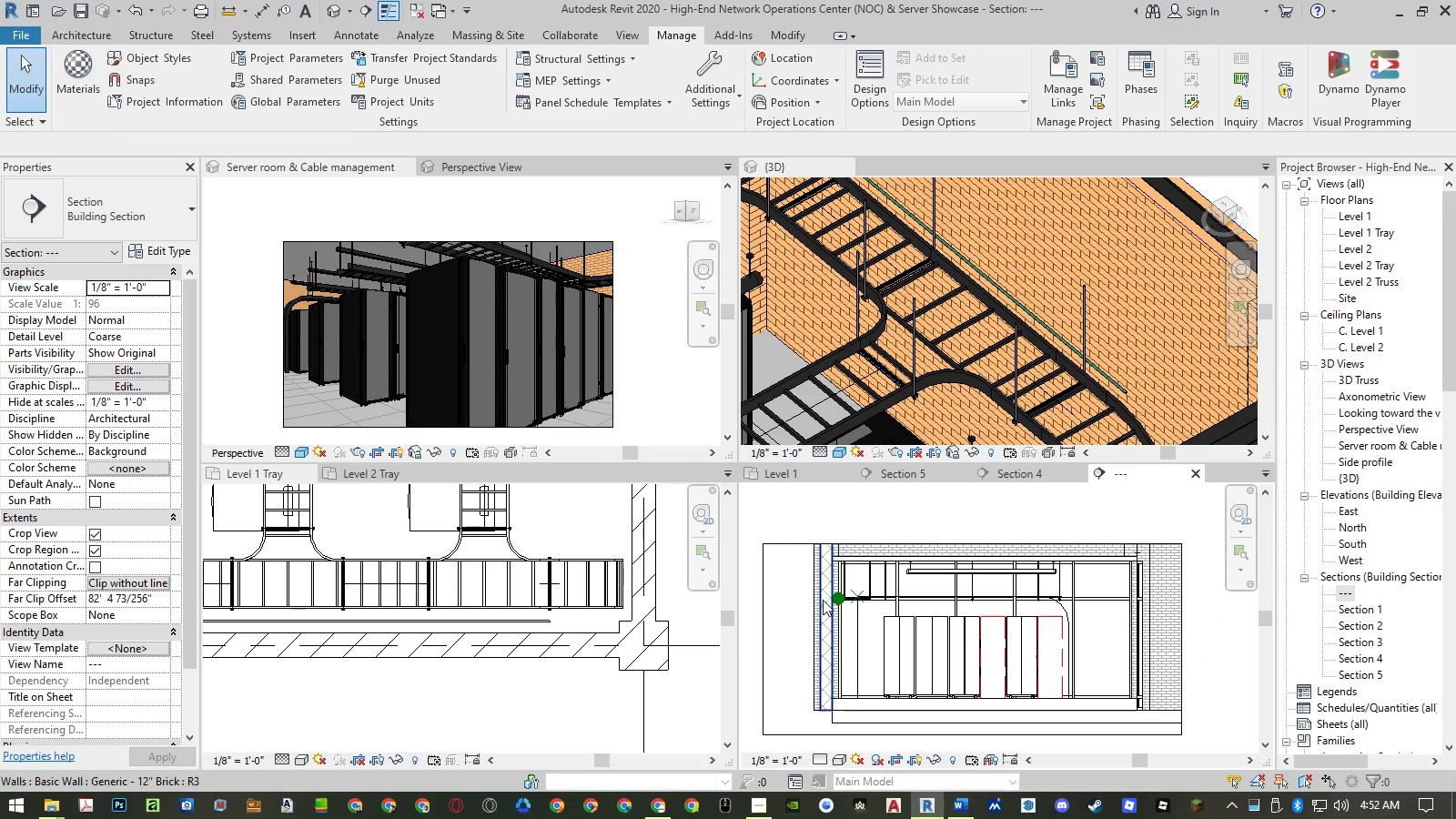 
scroll: coordinate [841, 600], scroll_direction: up, amount: 7.0
 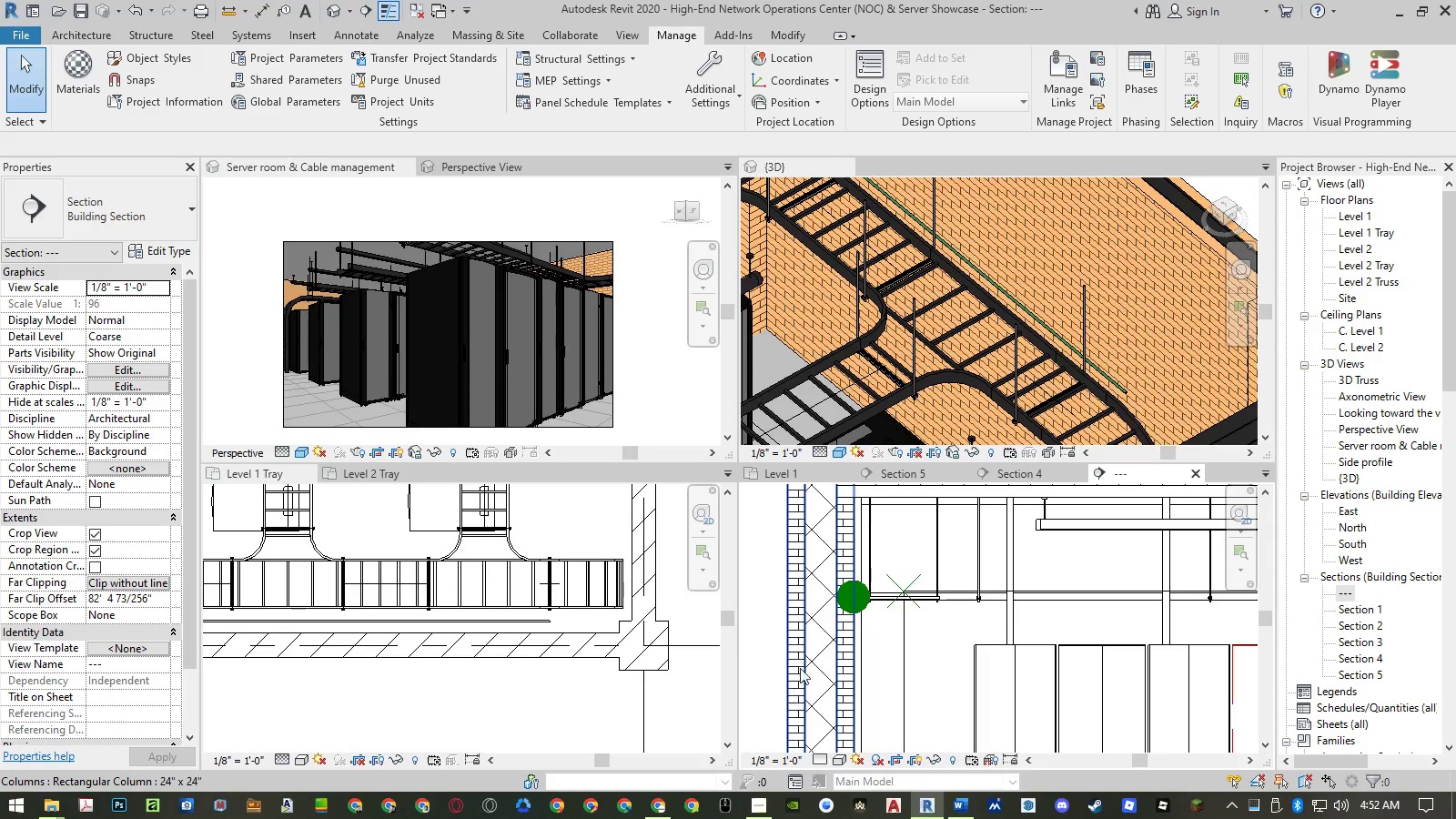 
left_click([863, 590])
 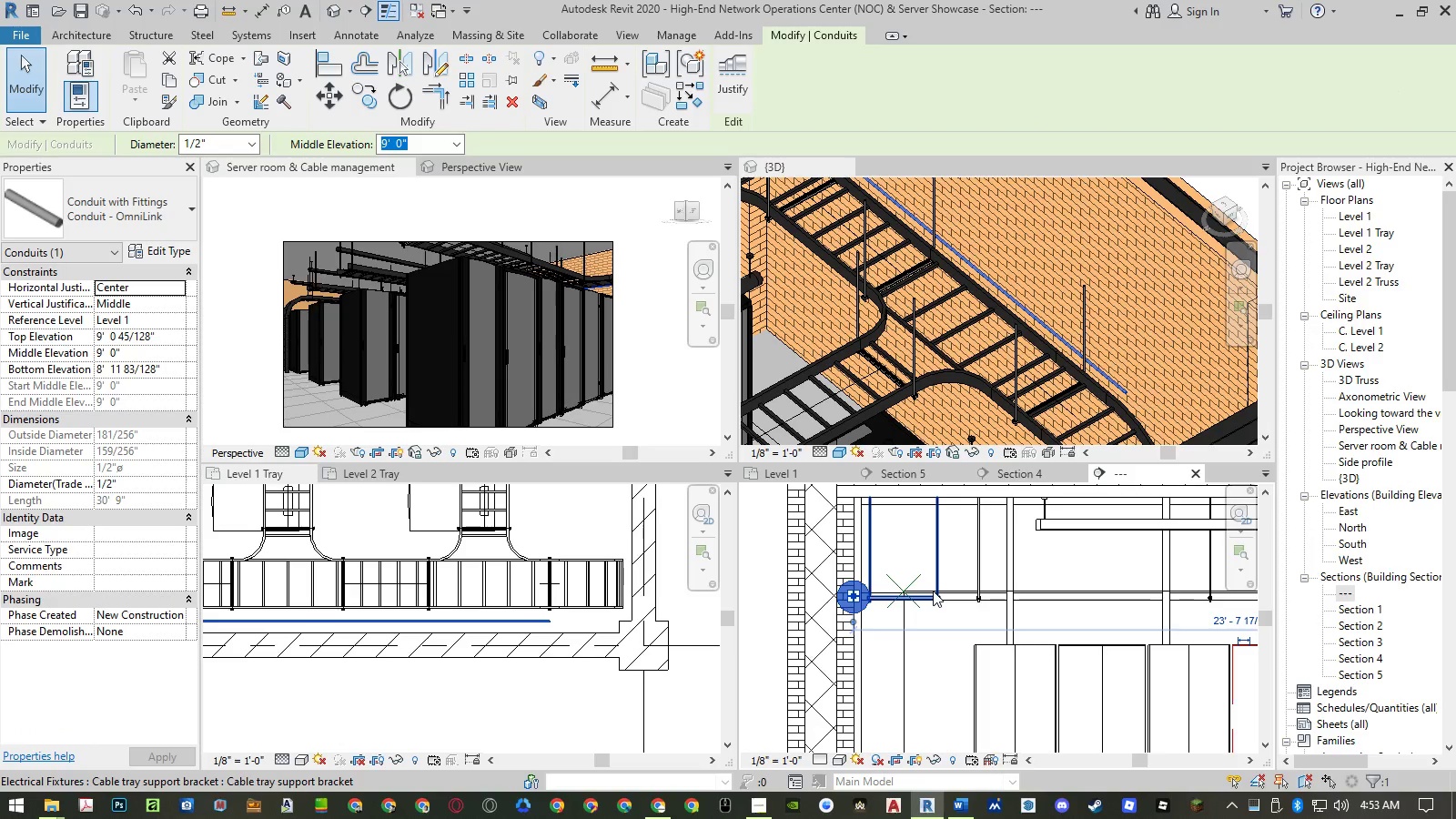 
key(Escape)
 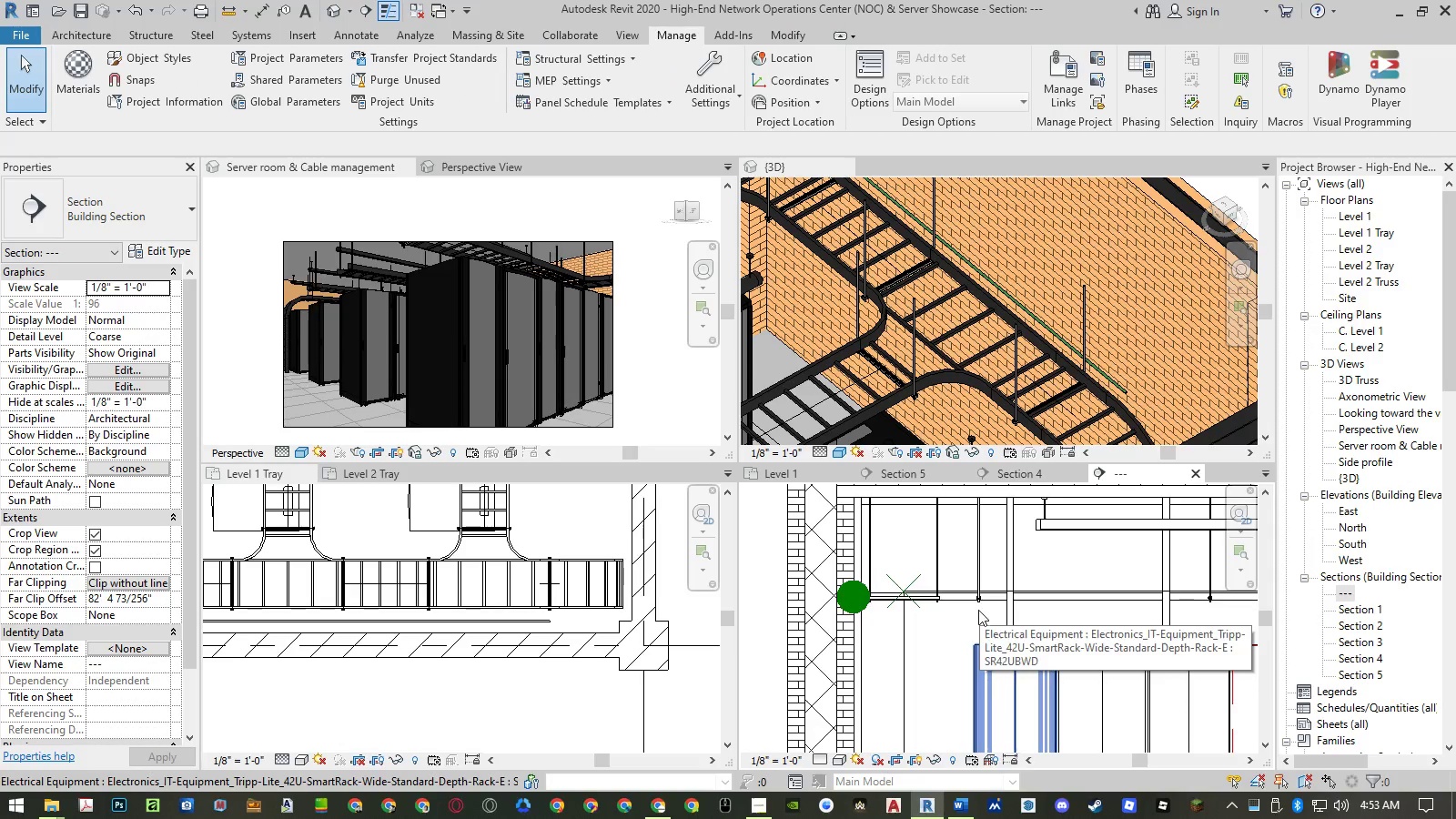 
scroll: coordinate [880, 622], scroll_direction: down, amount: 4.0
 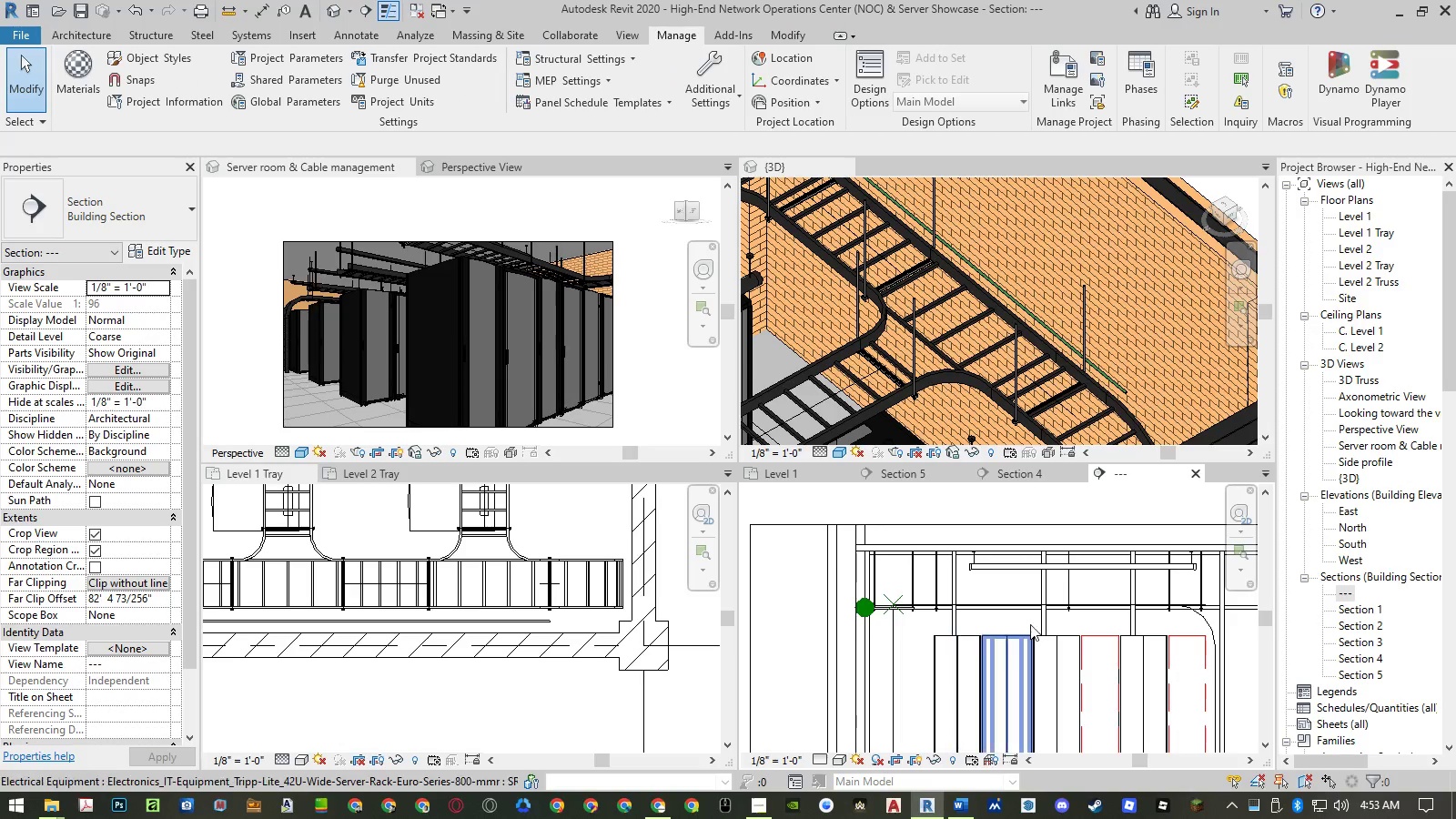 
scroll: coordinate [1031, 623], scroll_direction: up, amount: 3.0
 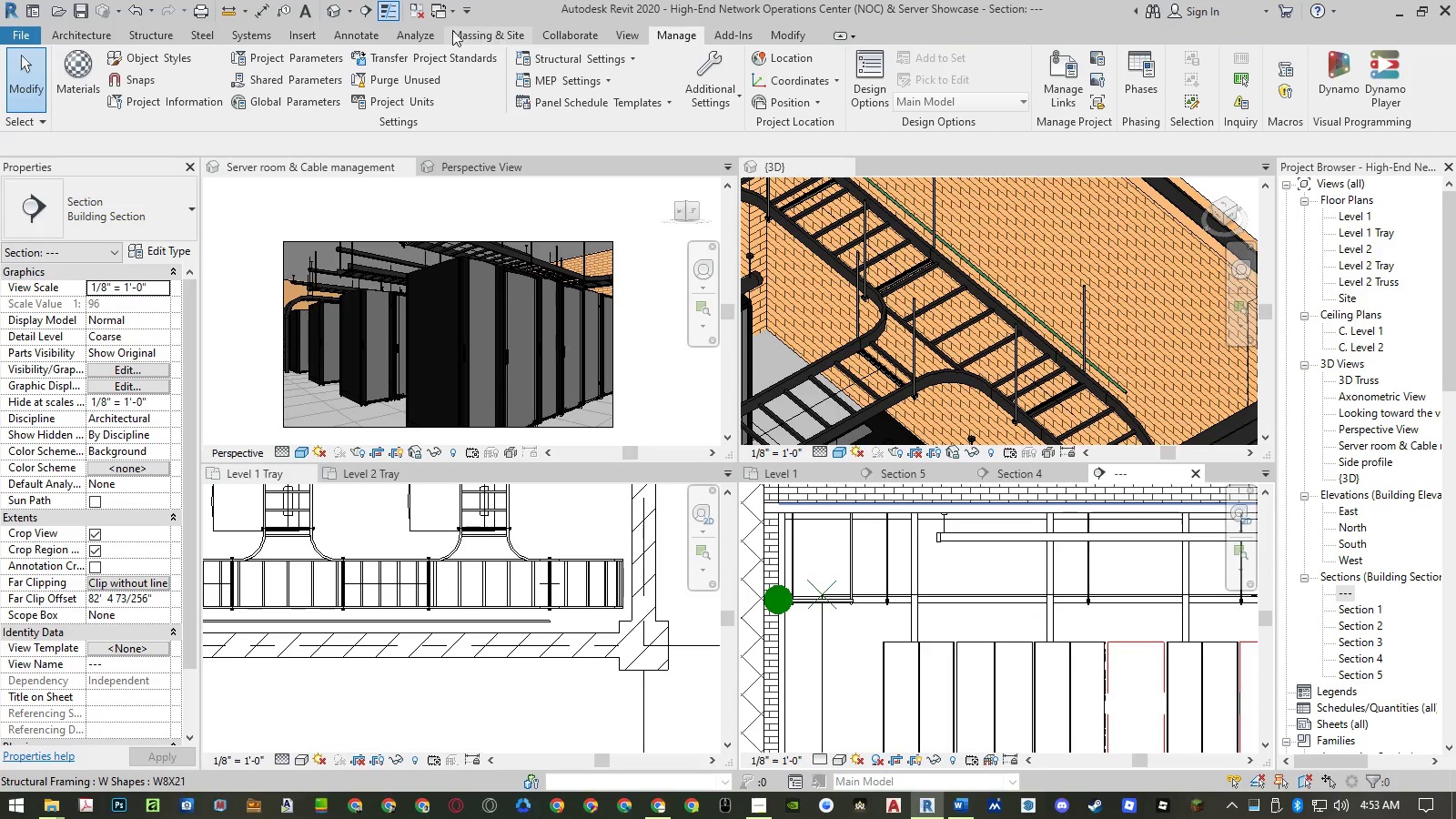 
left_click([256, 32])
 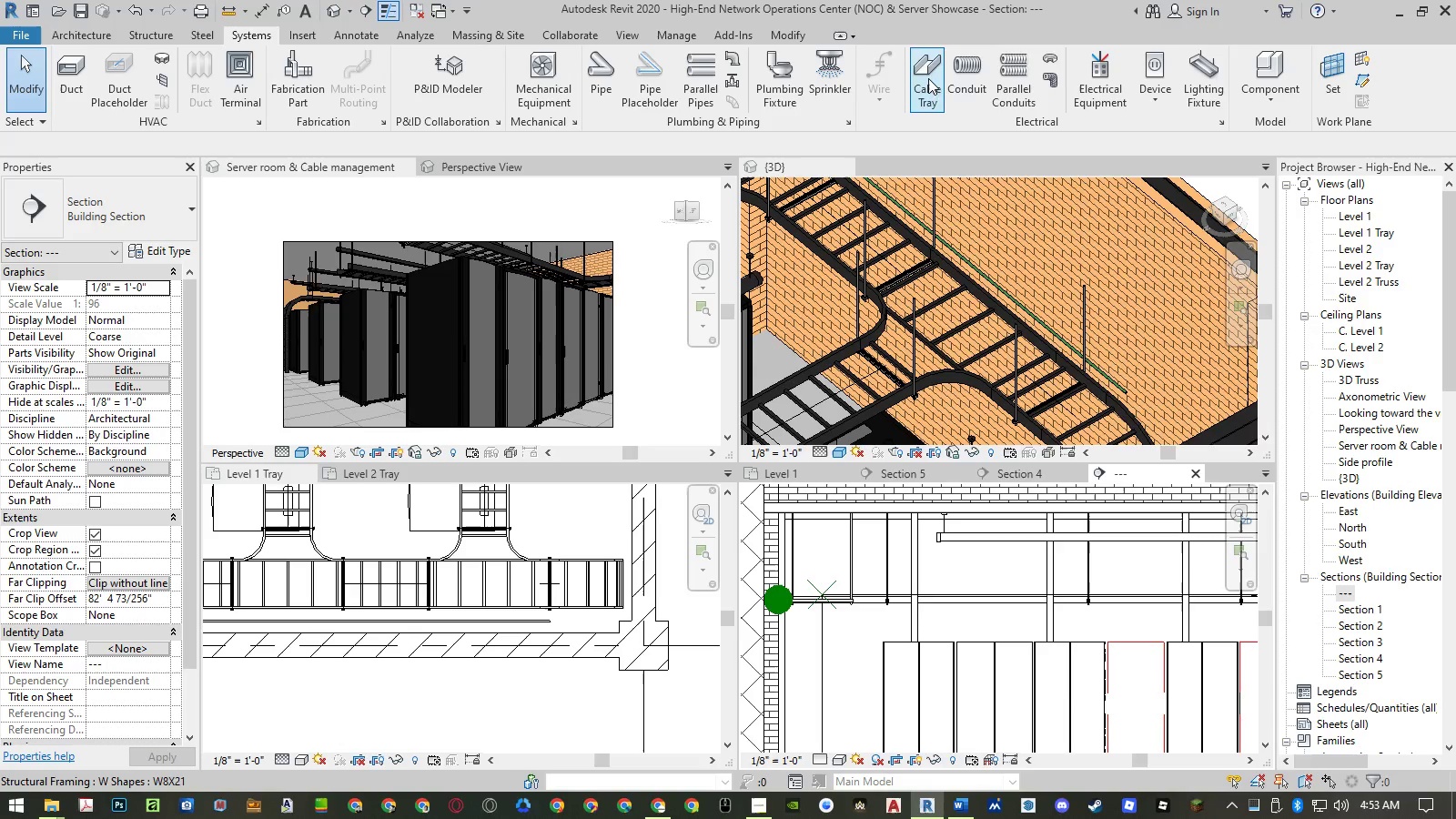 
left_click([966, 78])
 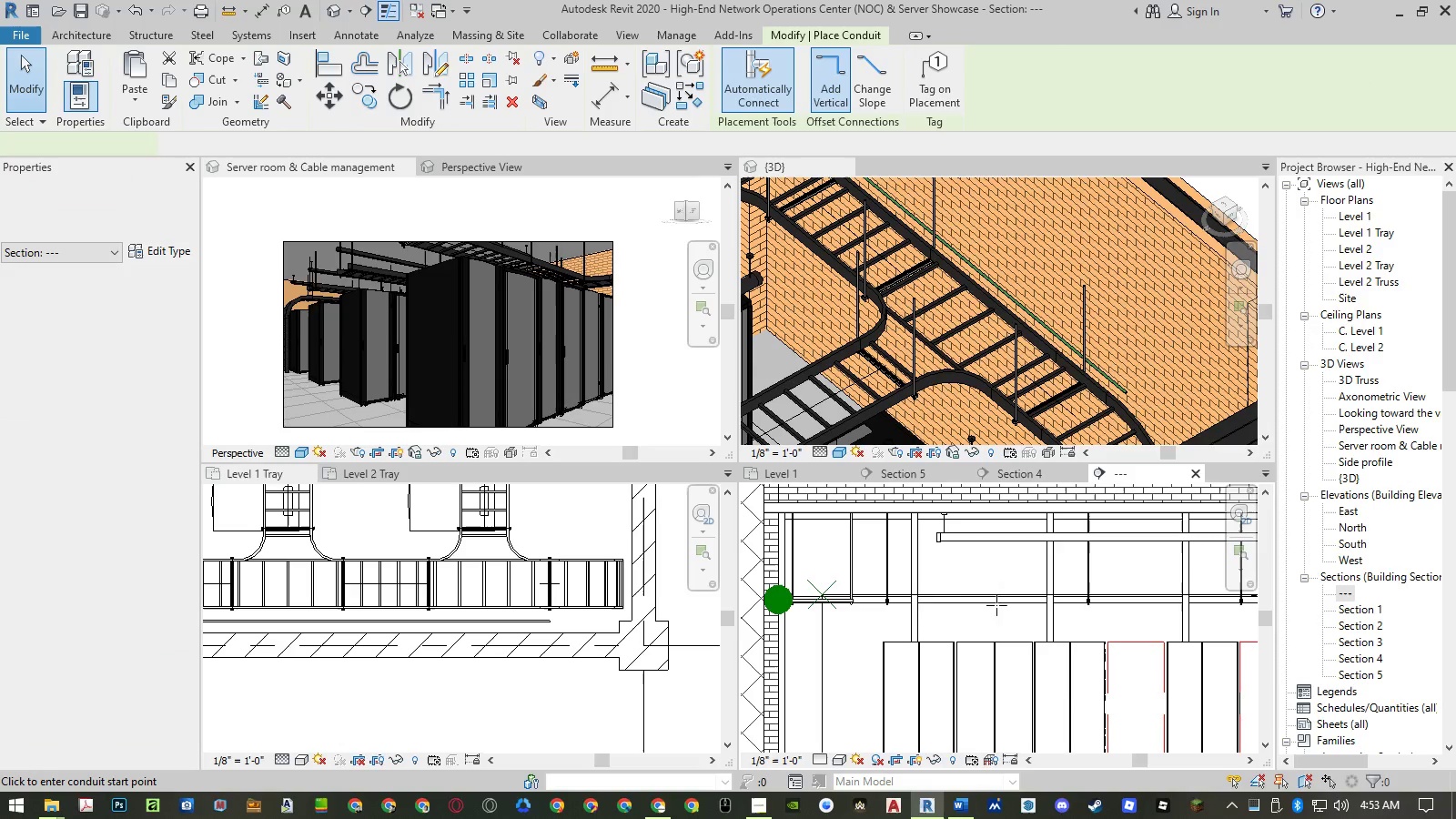 
scroll: coordinate [952, 550], scroll_direction: down, amount: 5.0
 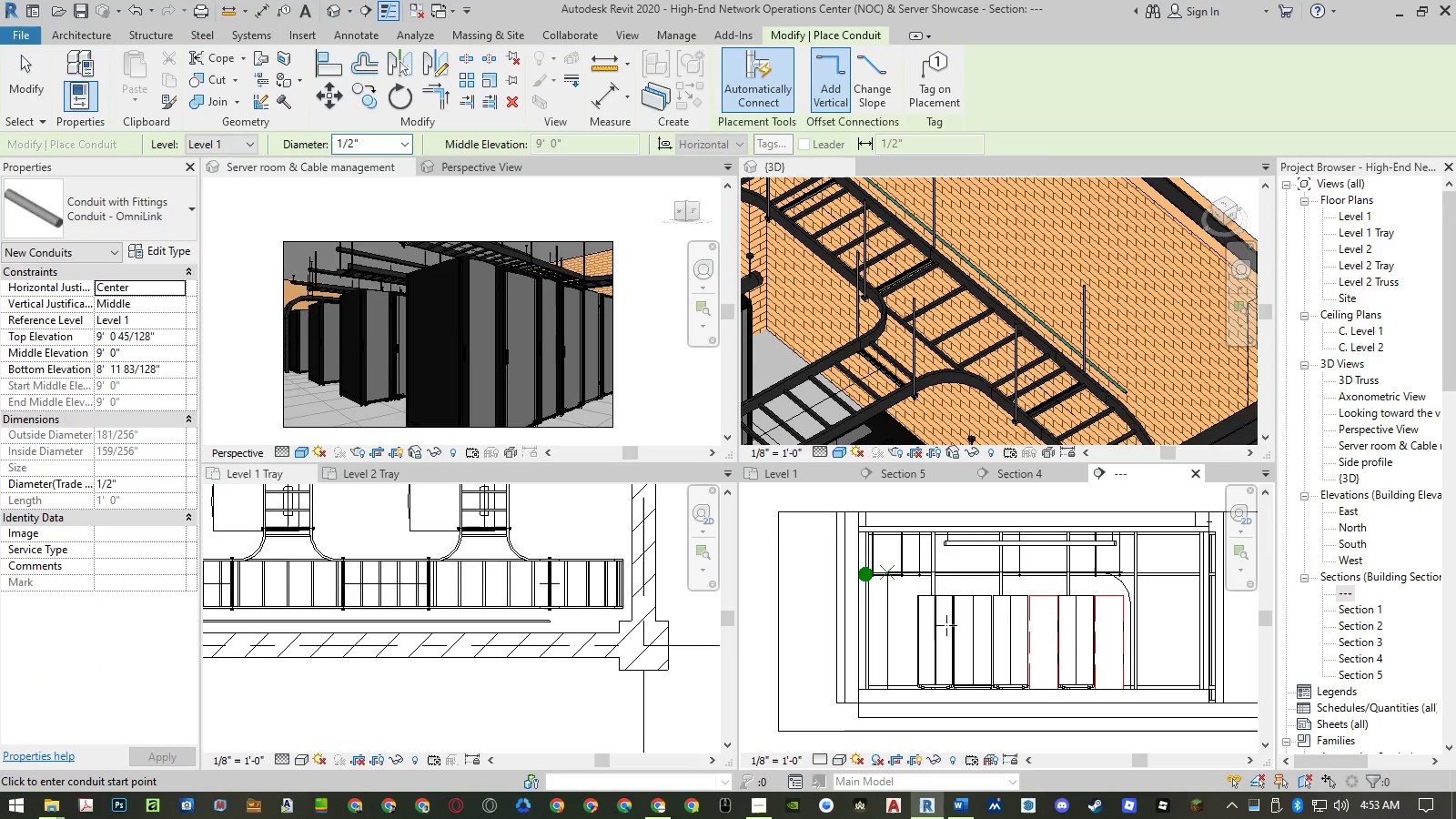 
scroll: coordinate [944, 632], scroll_direction: up, amount: 3.0
 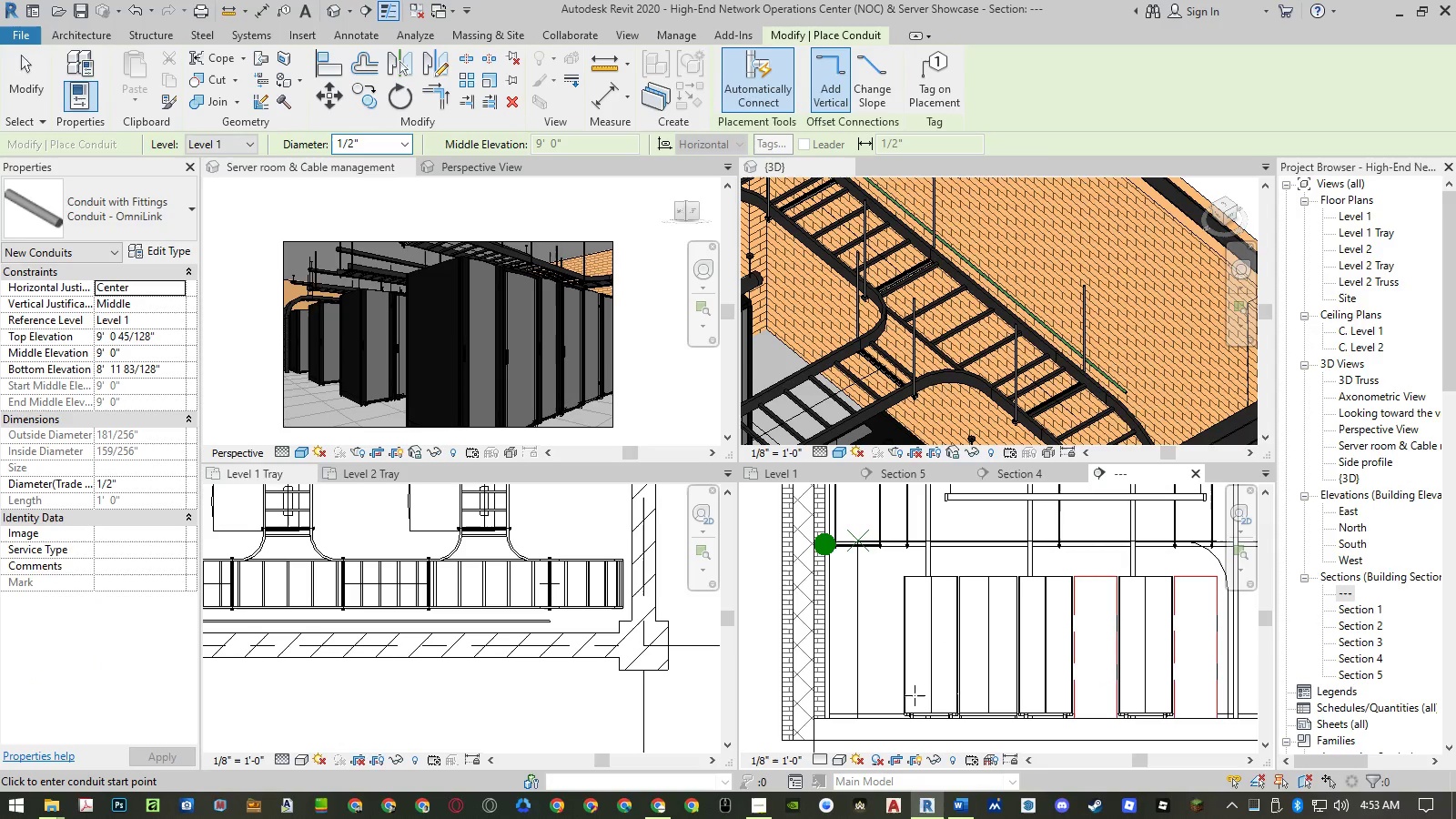 
wait(9.31)
 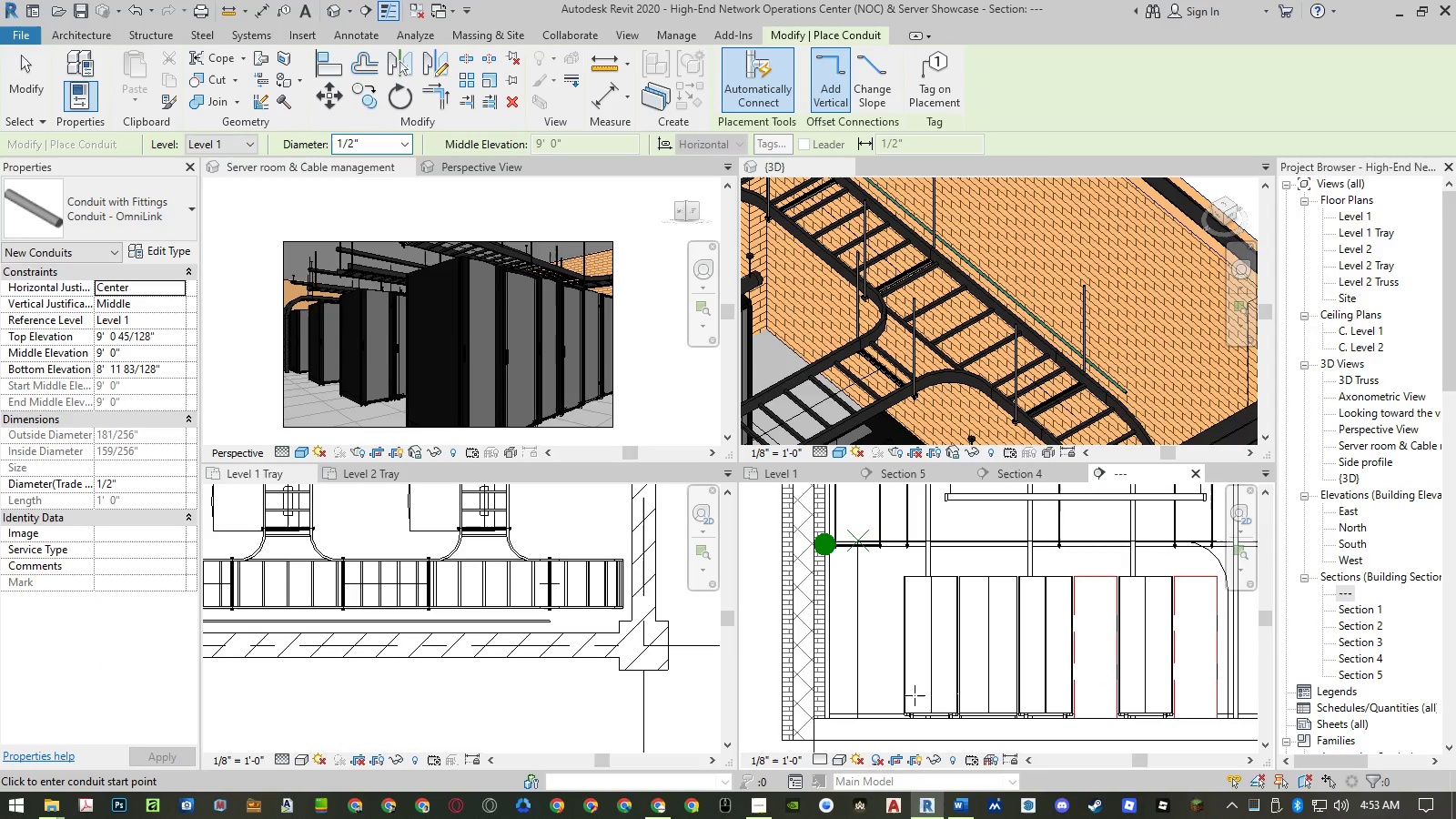 
left_click([917, 691])
 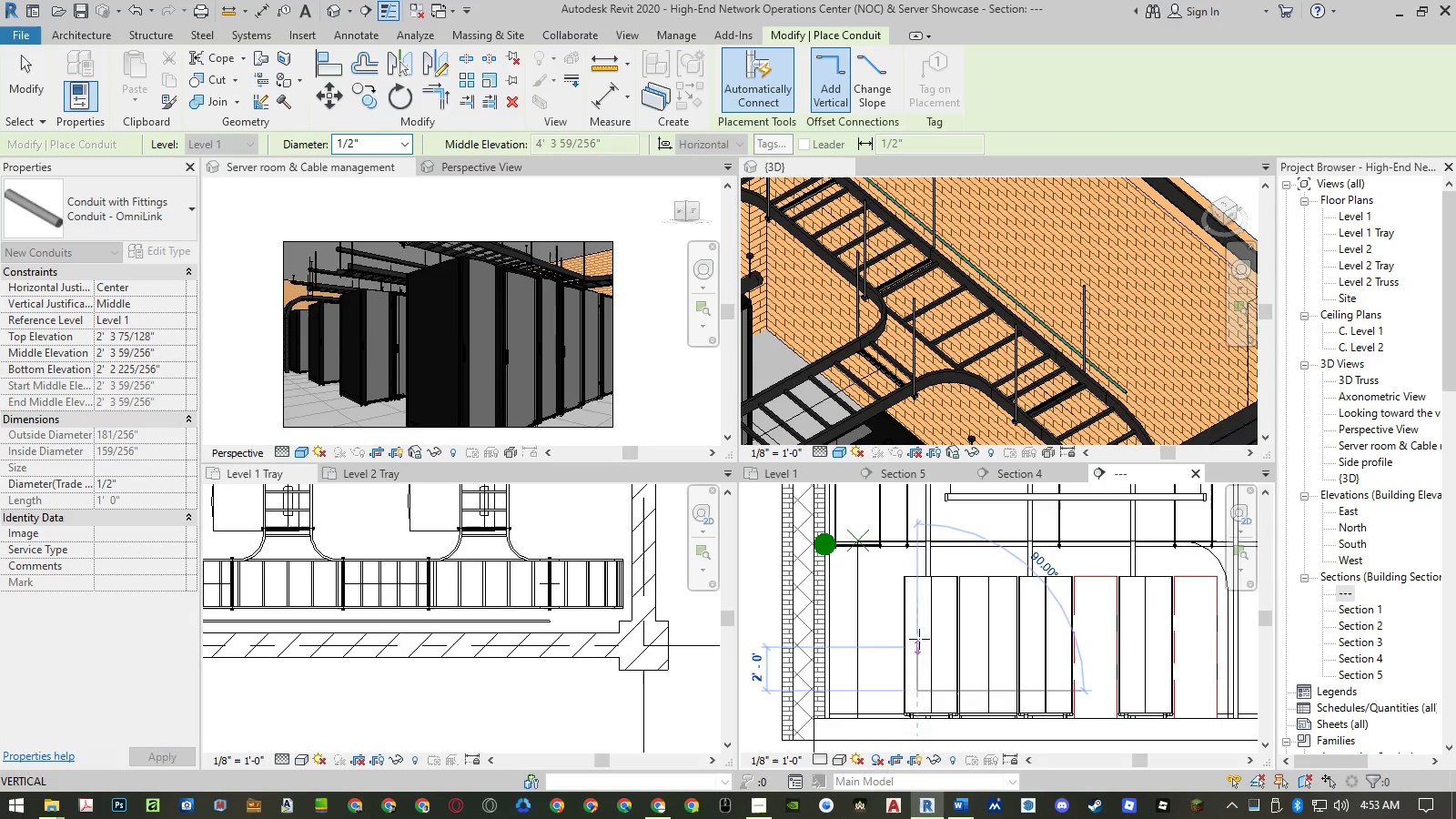 
scroll: coordinate [912, 548], scroll_direction: up, amount: 7.0
 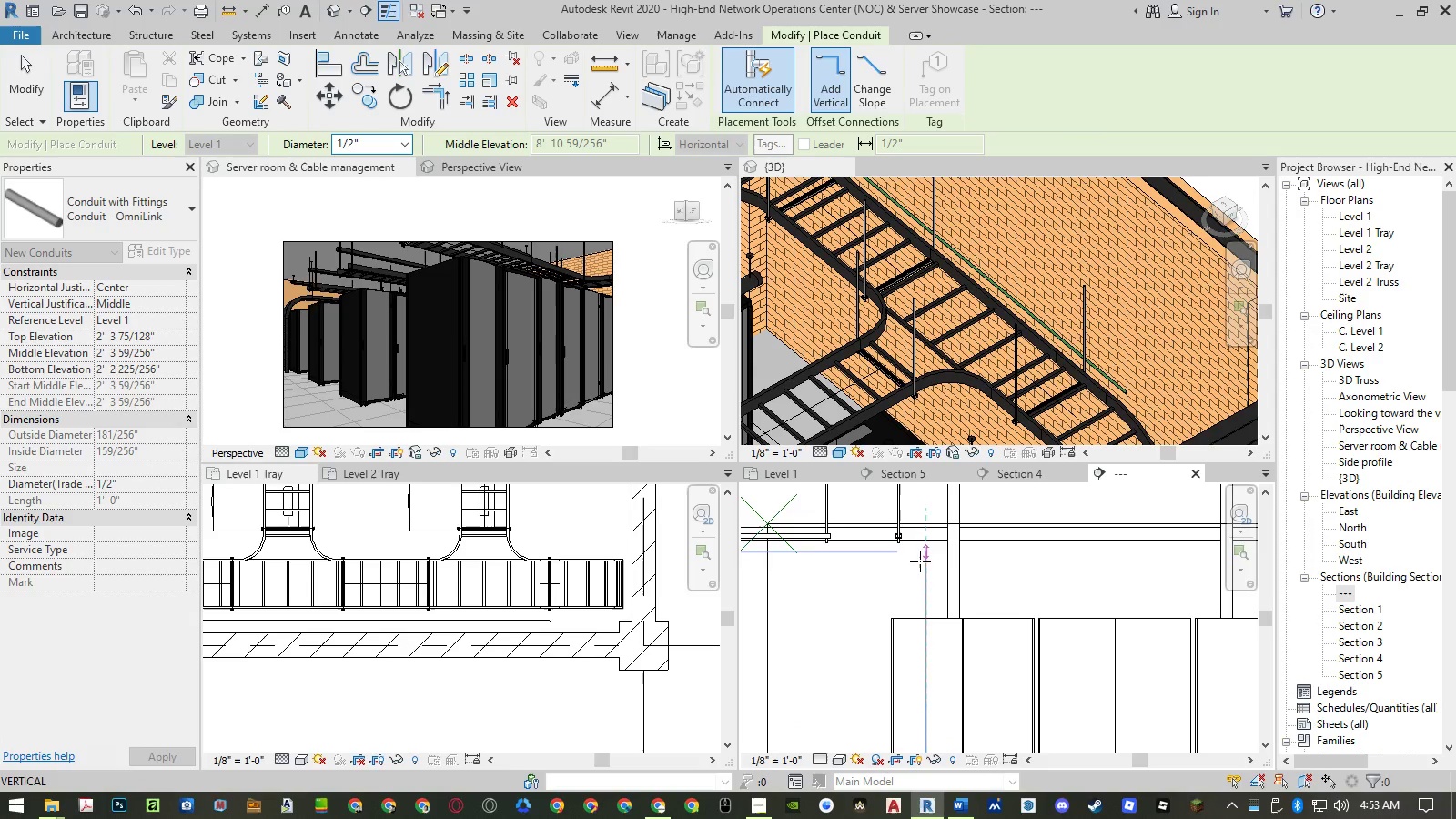 
left_click([920, 564])
 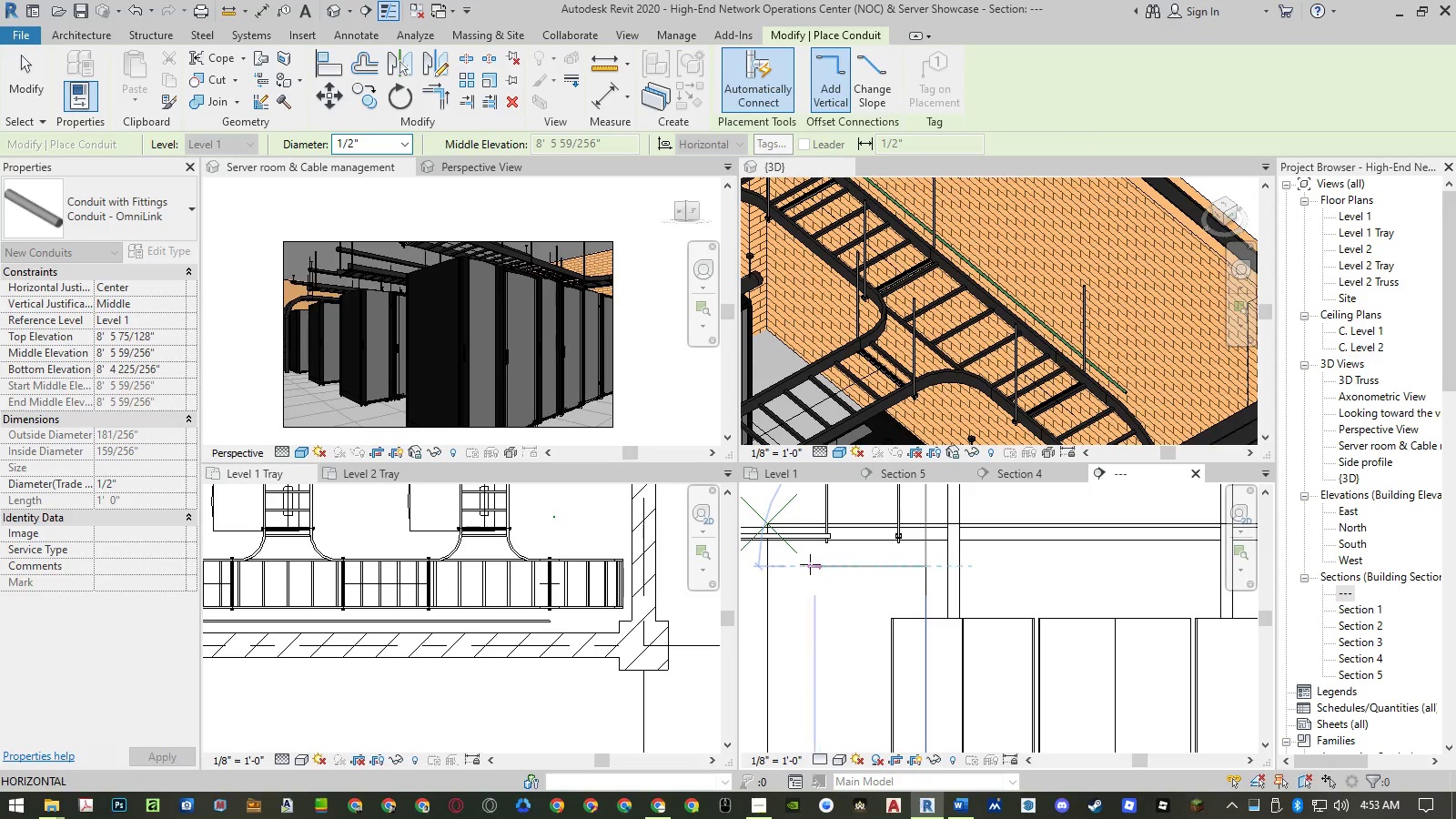 
left_click([802, 564])
 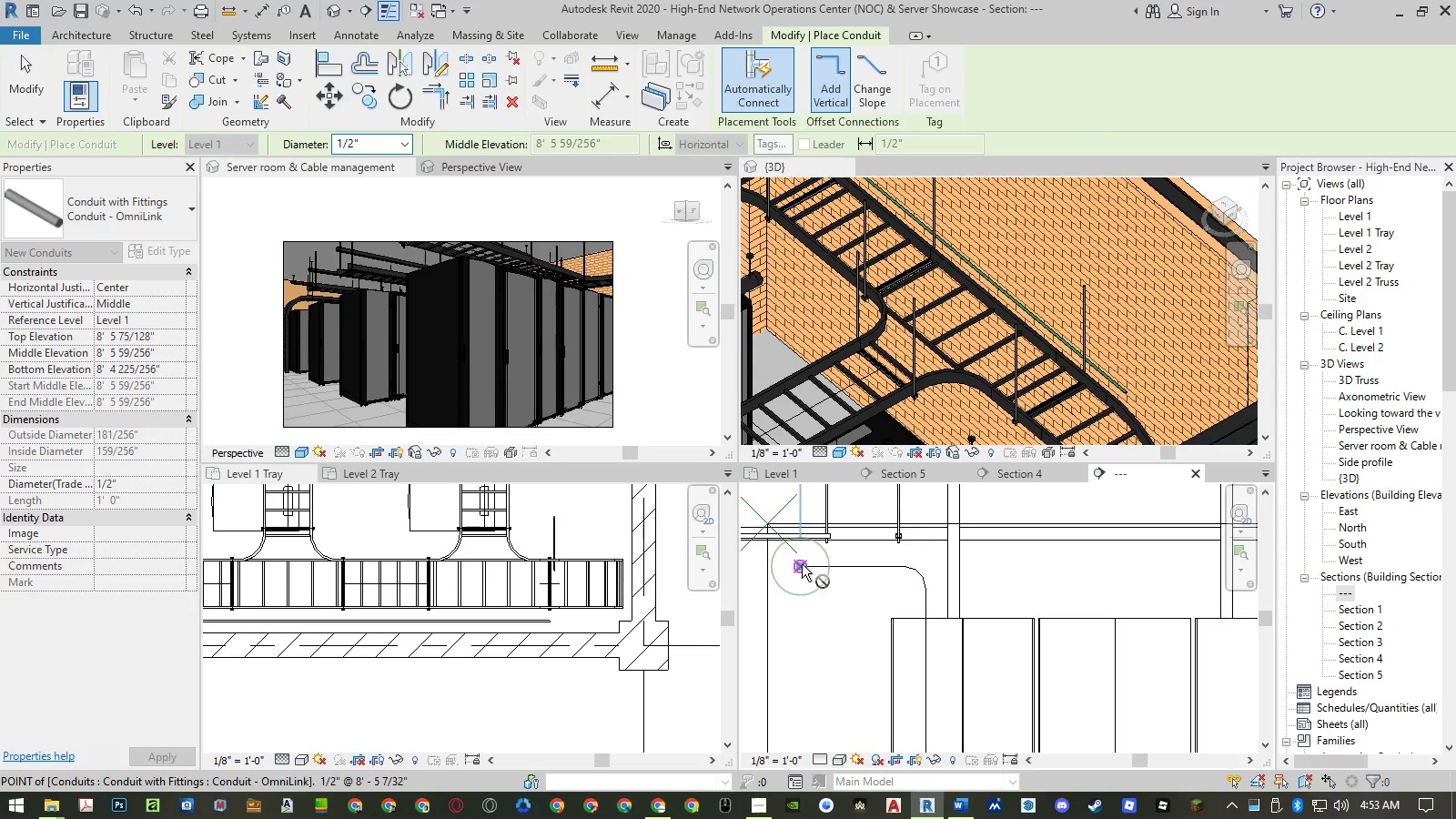 
key(Escape)
 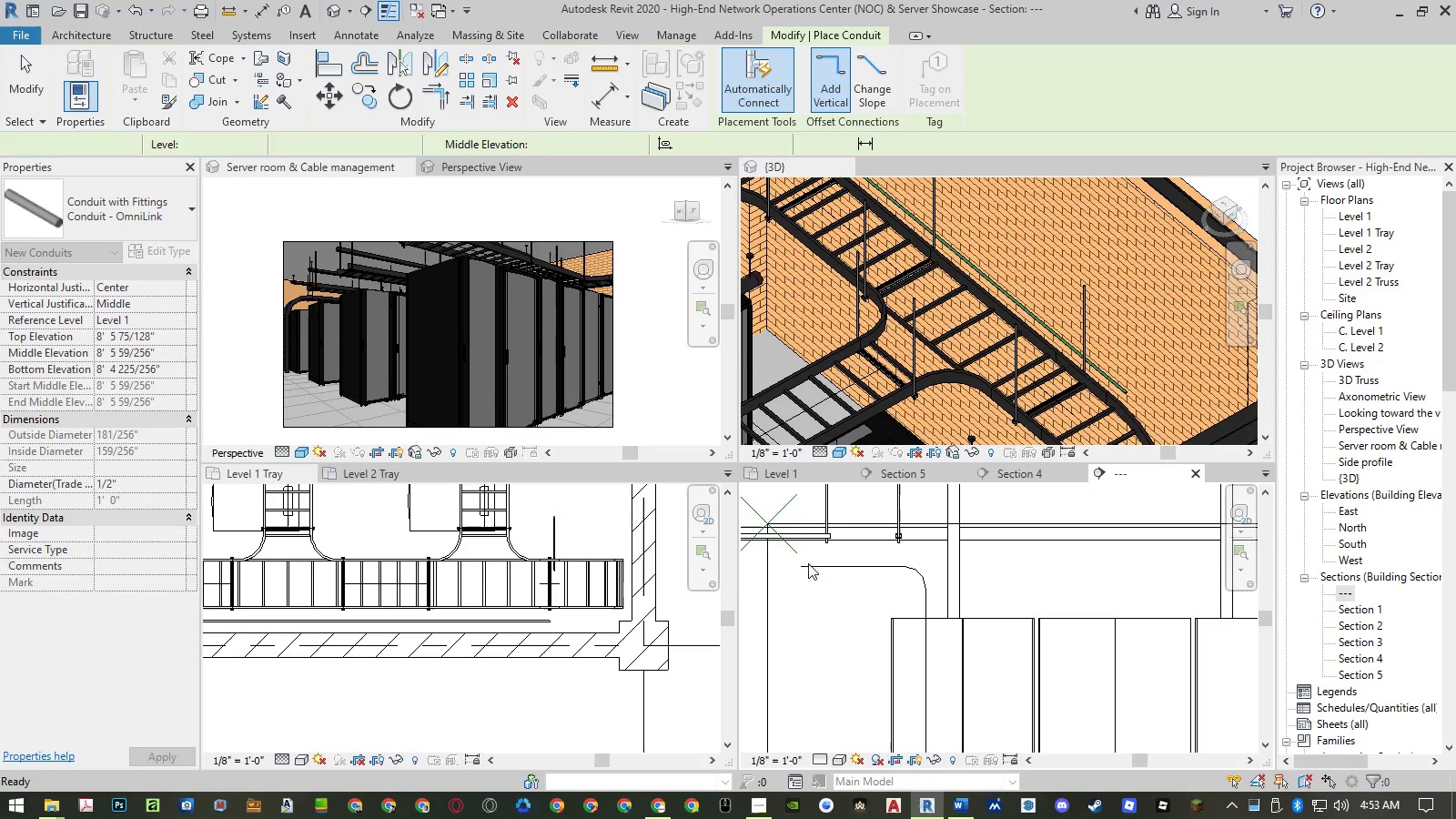 
key(Escape)
 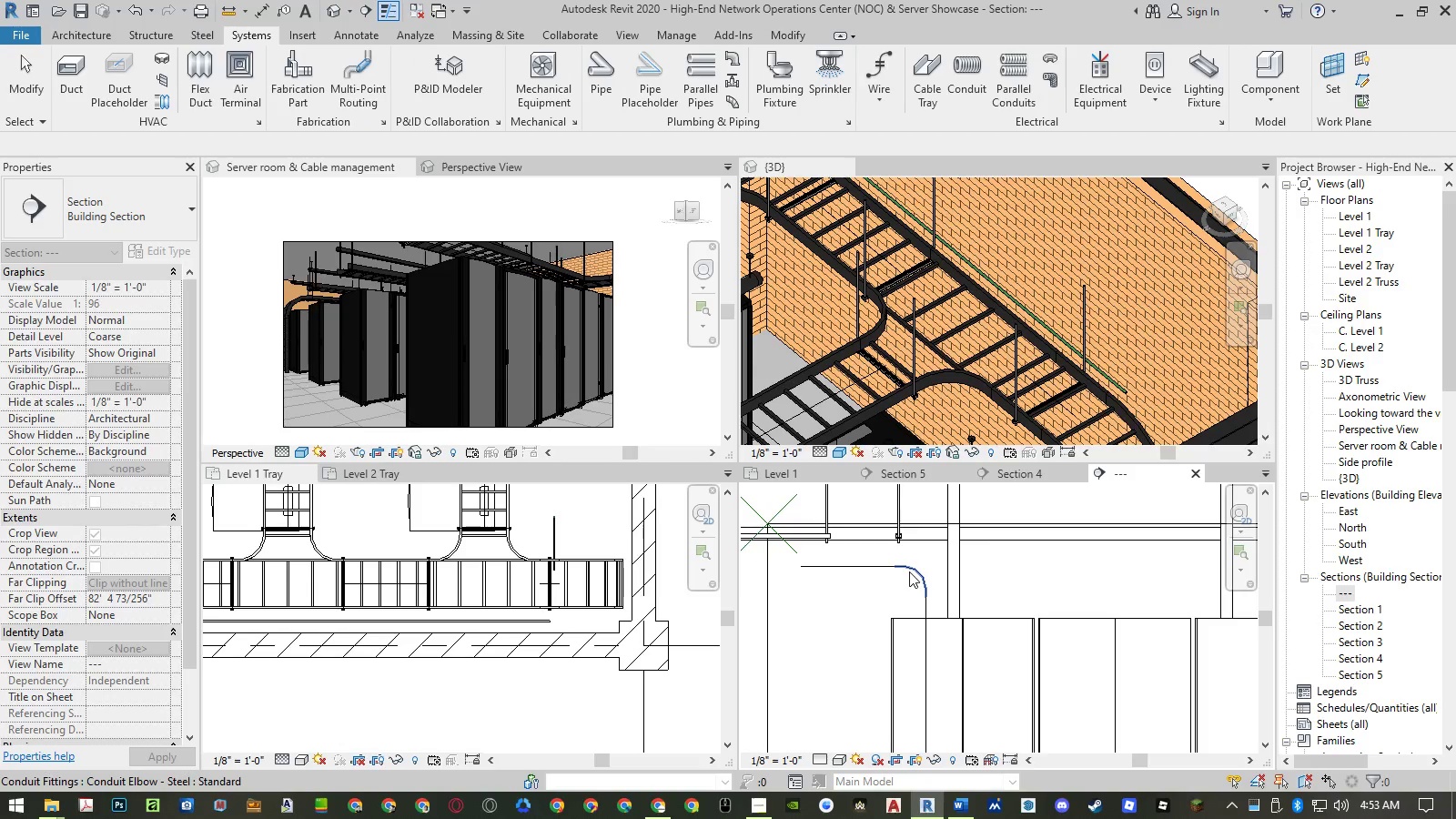 
left_click([909, 571])
 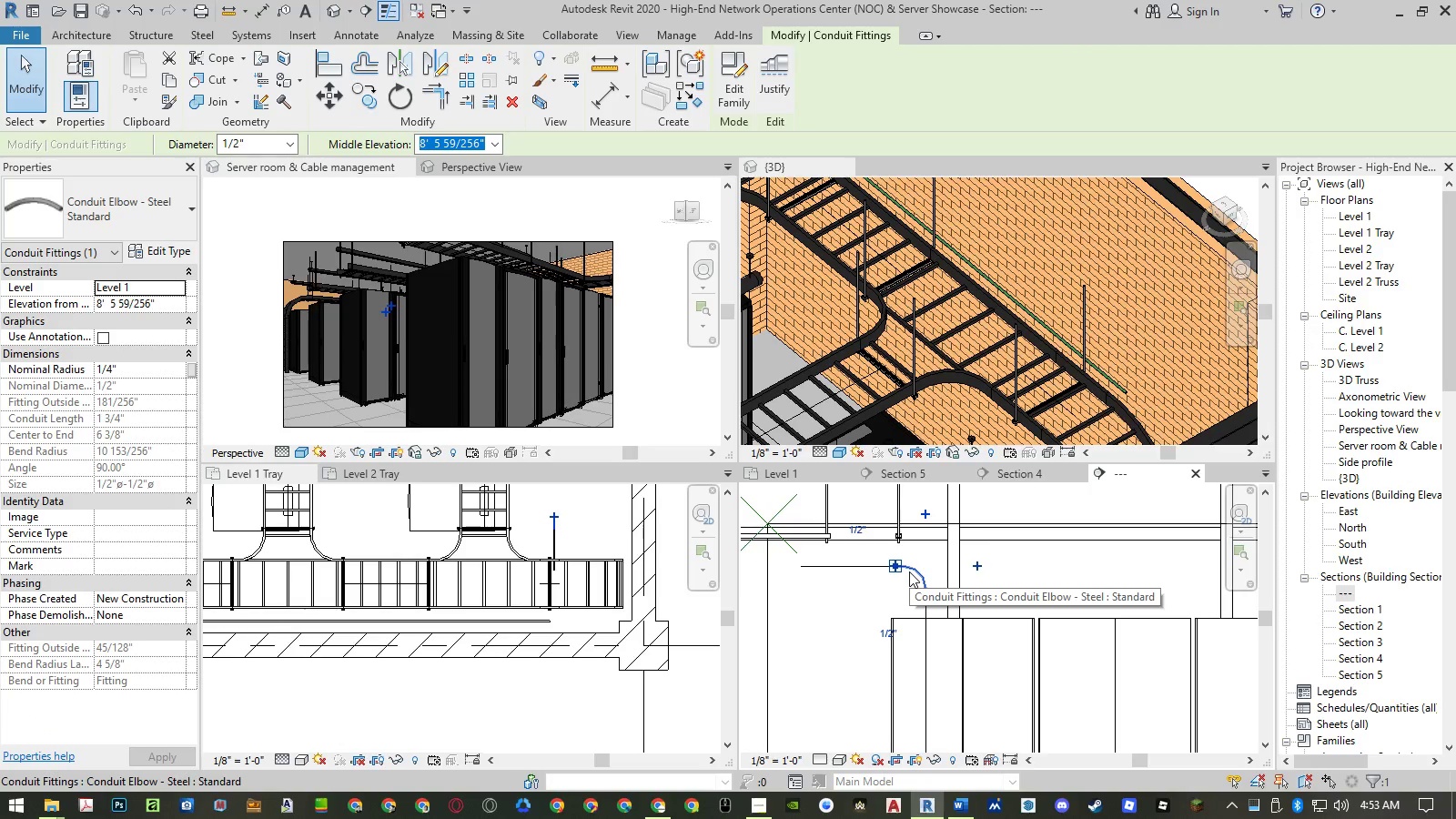 
key(Escape)
 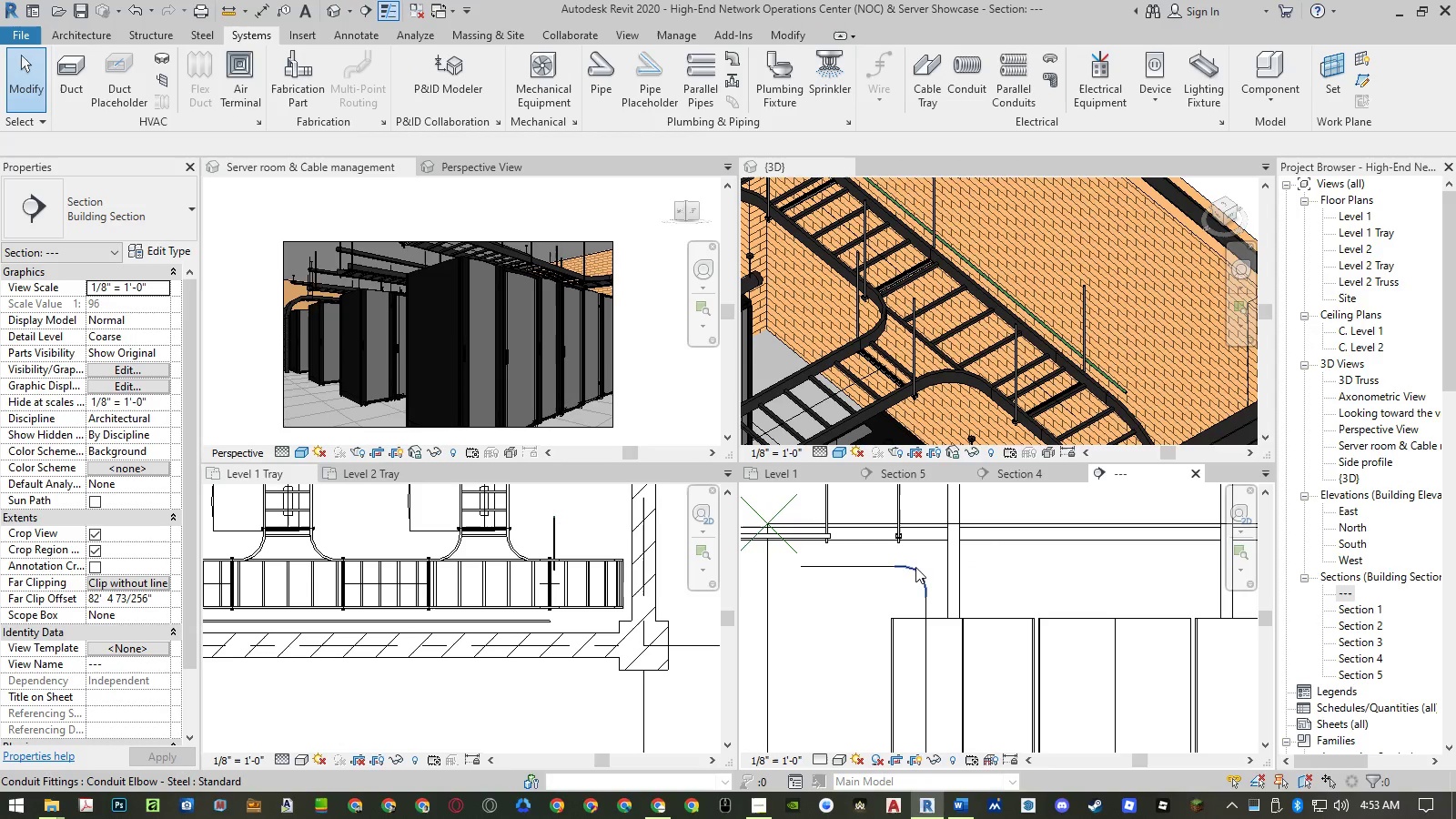 
left_click([916, 571])
 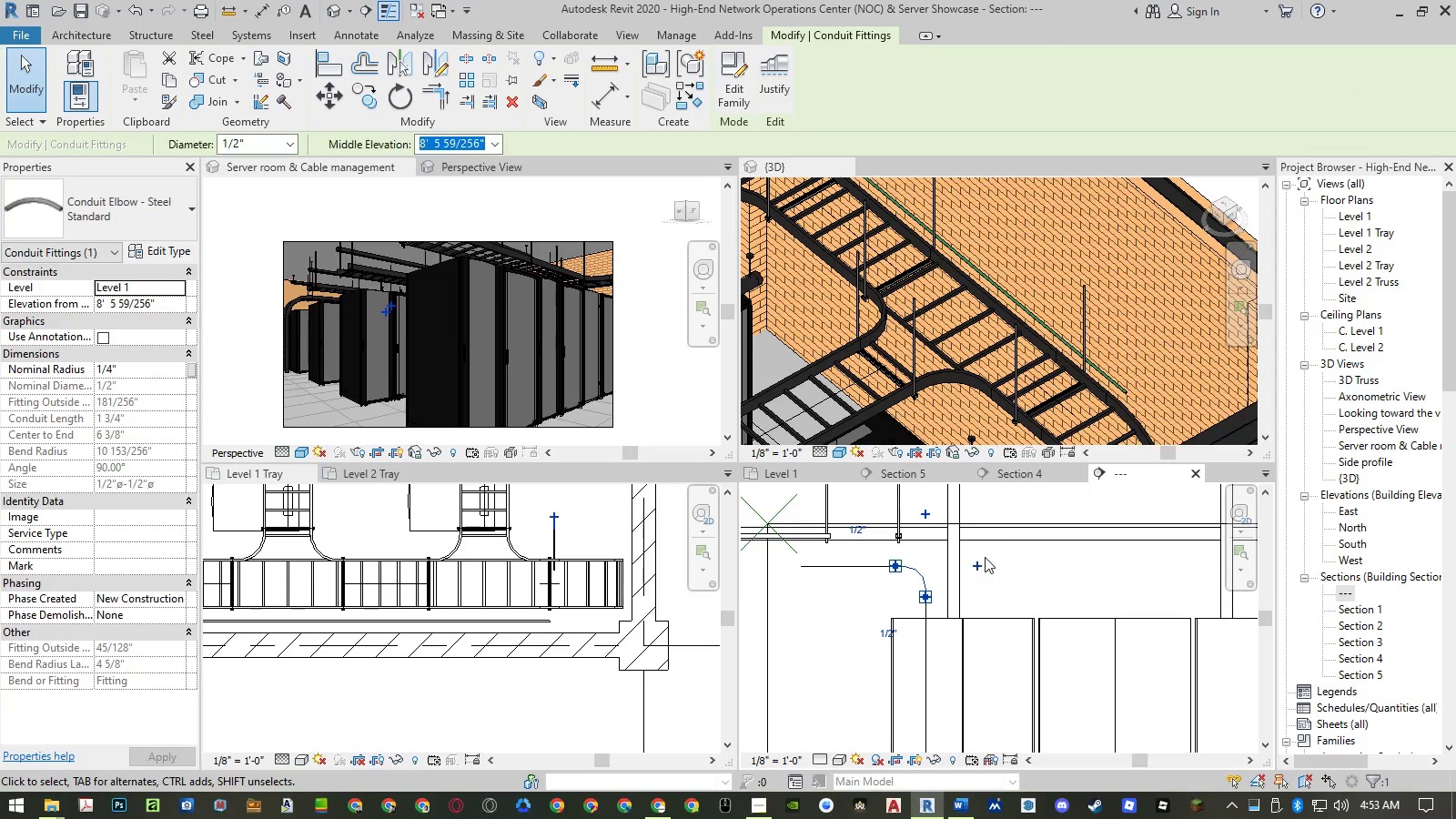 
type(co )
 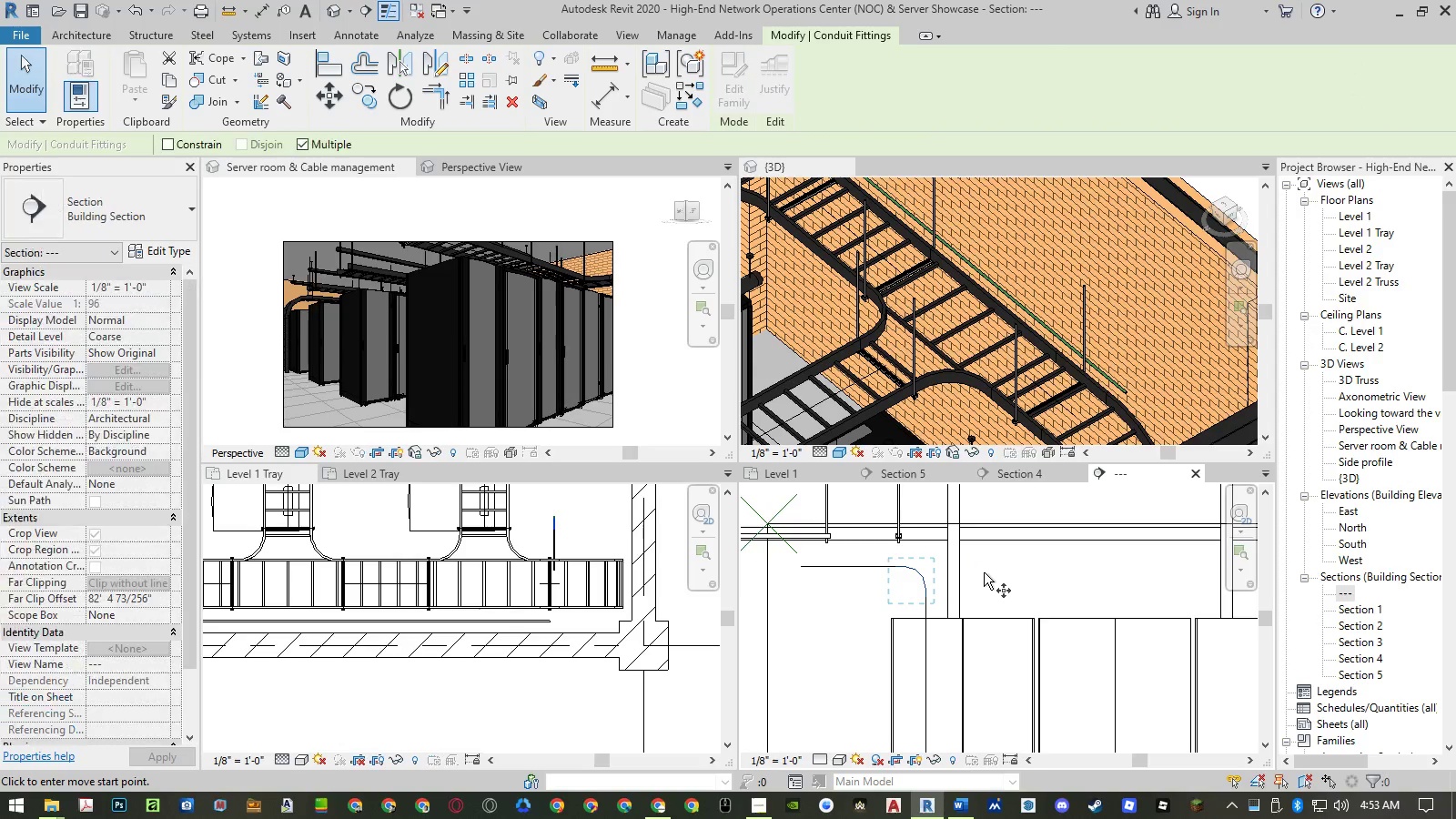 
left_click([982, 572])
 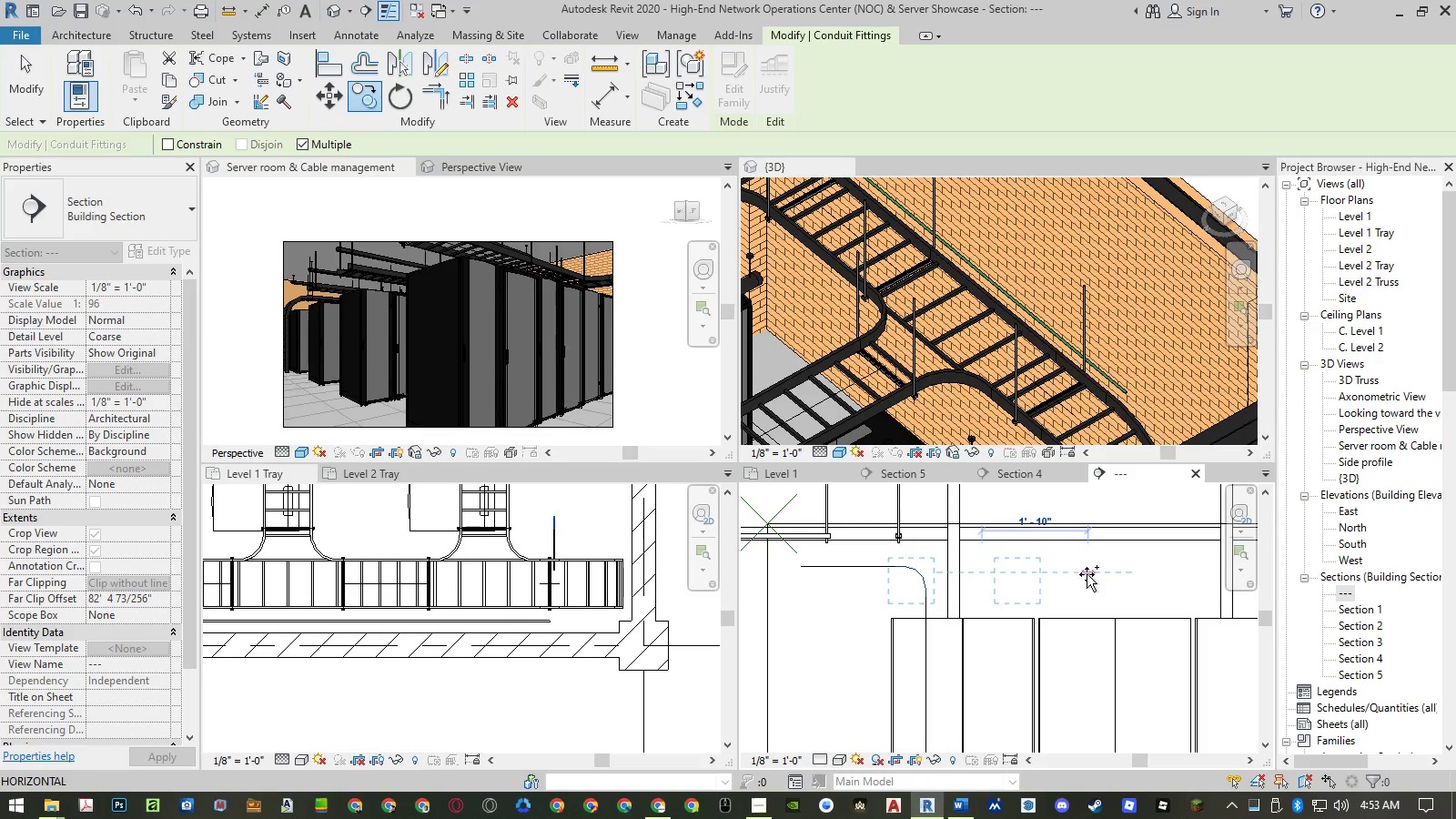 
left_click([1087, 574])
 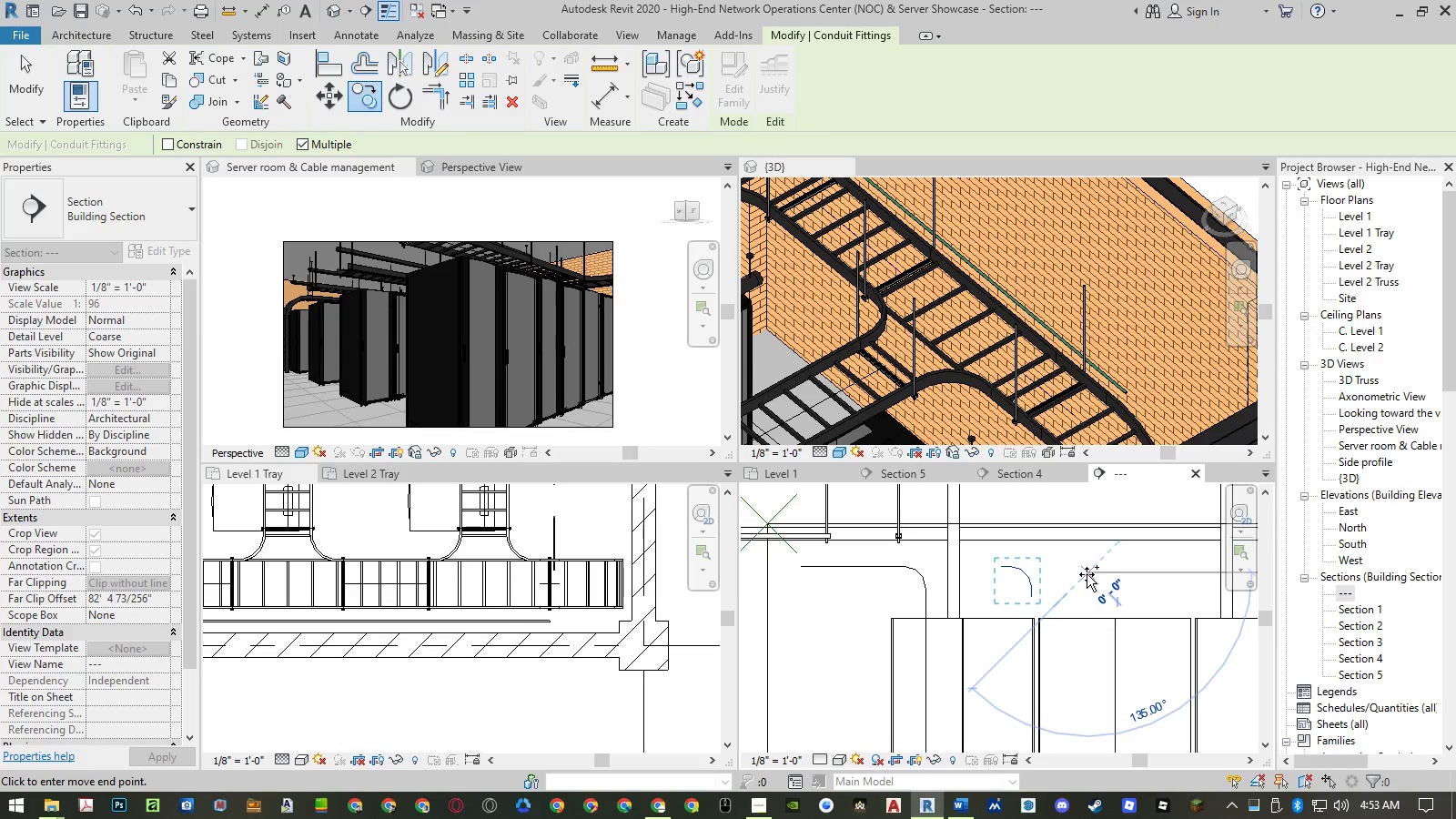 
key(Escape)
 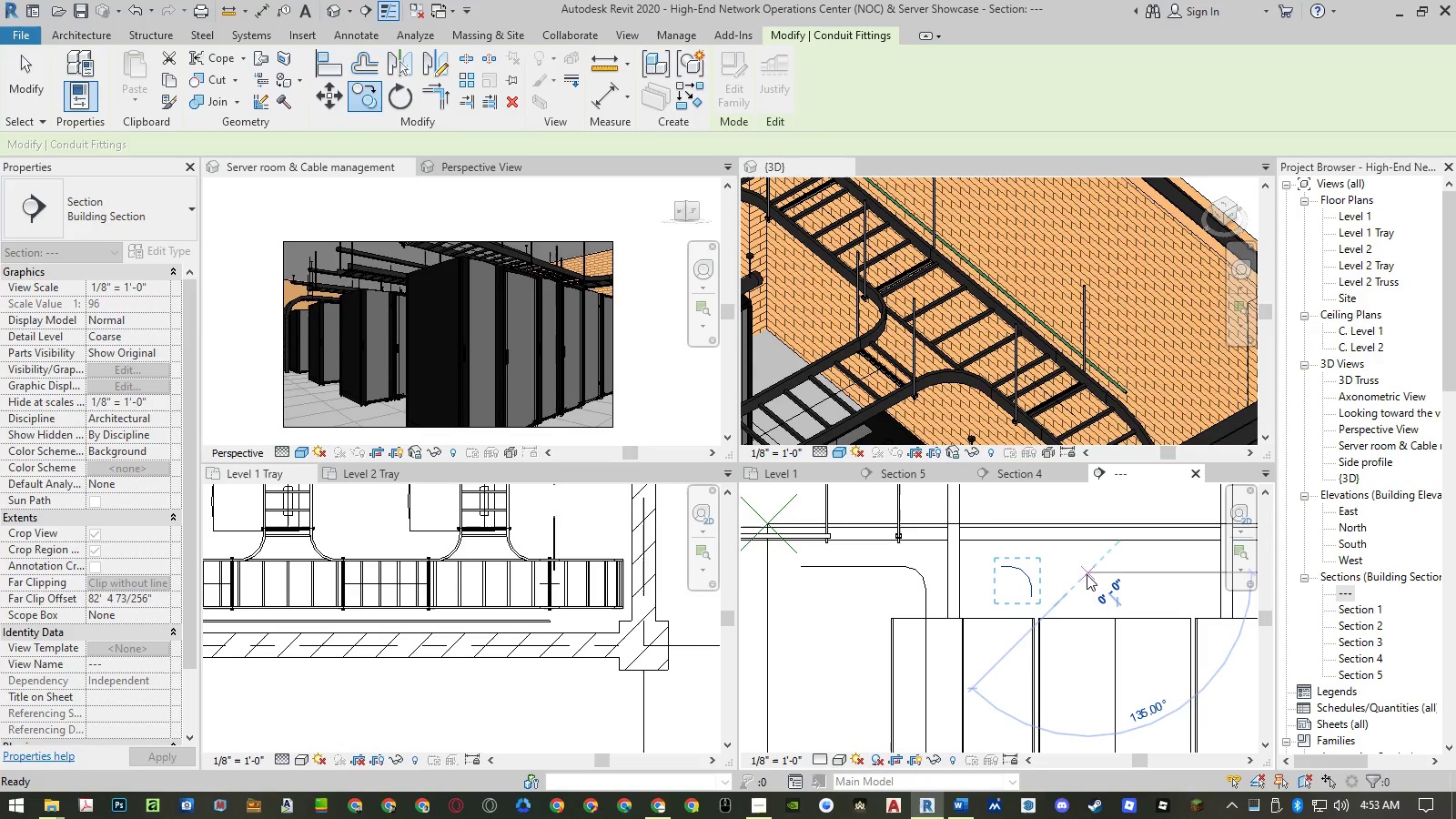 
key(Escape)
 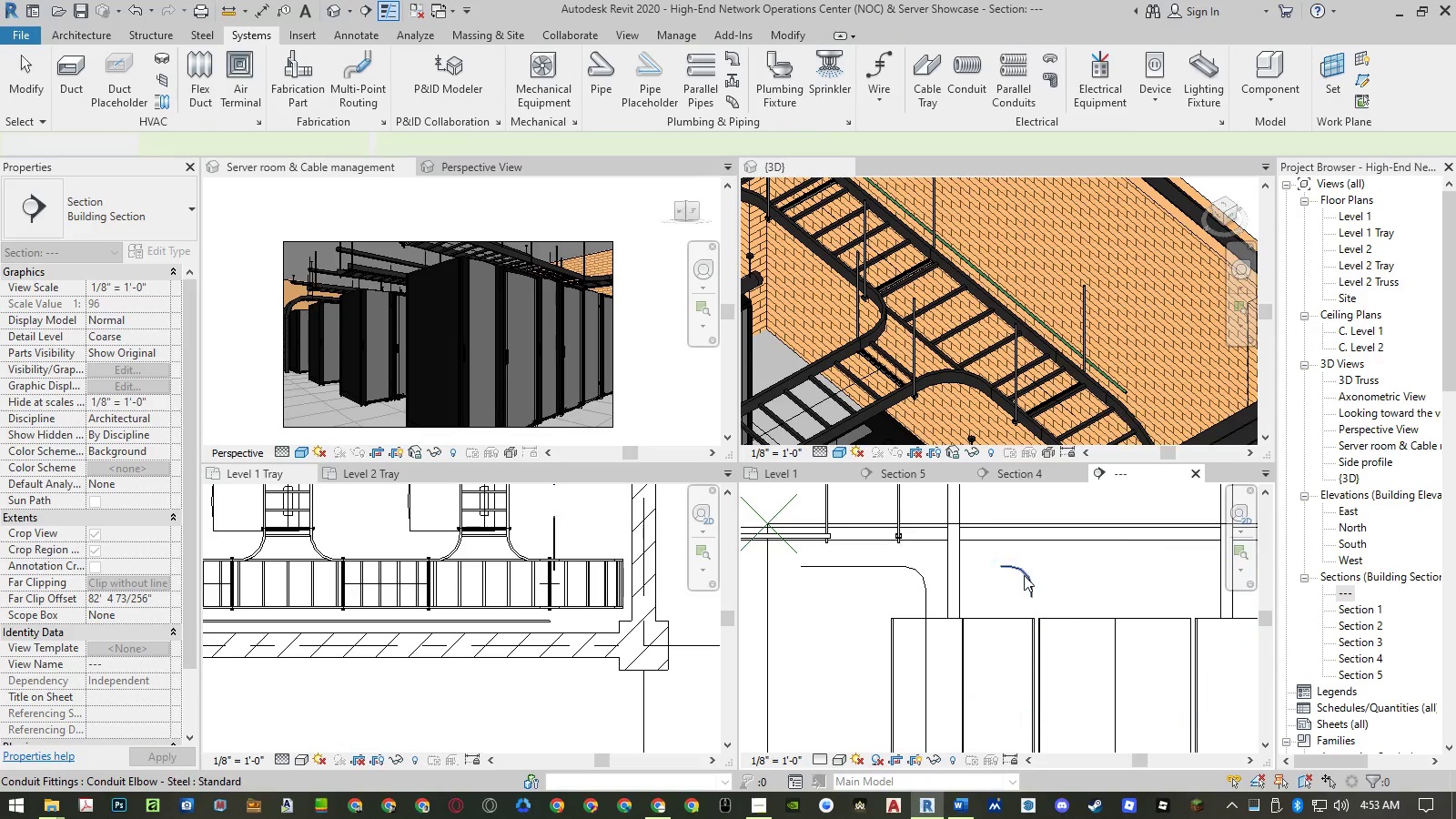 
left_click([1022, 575])
 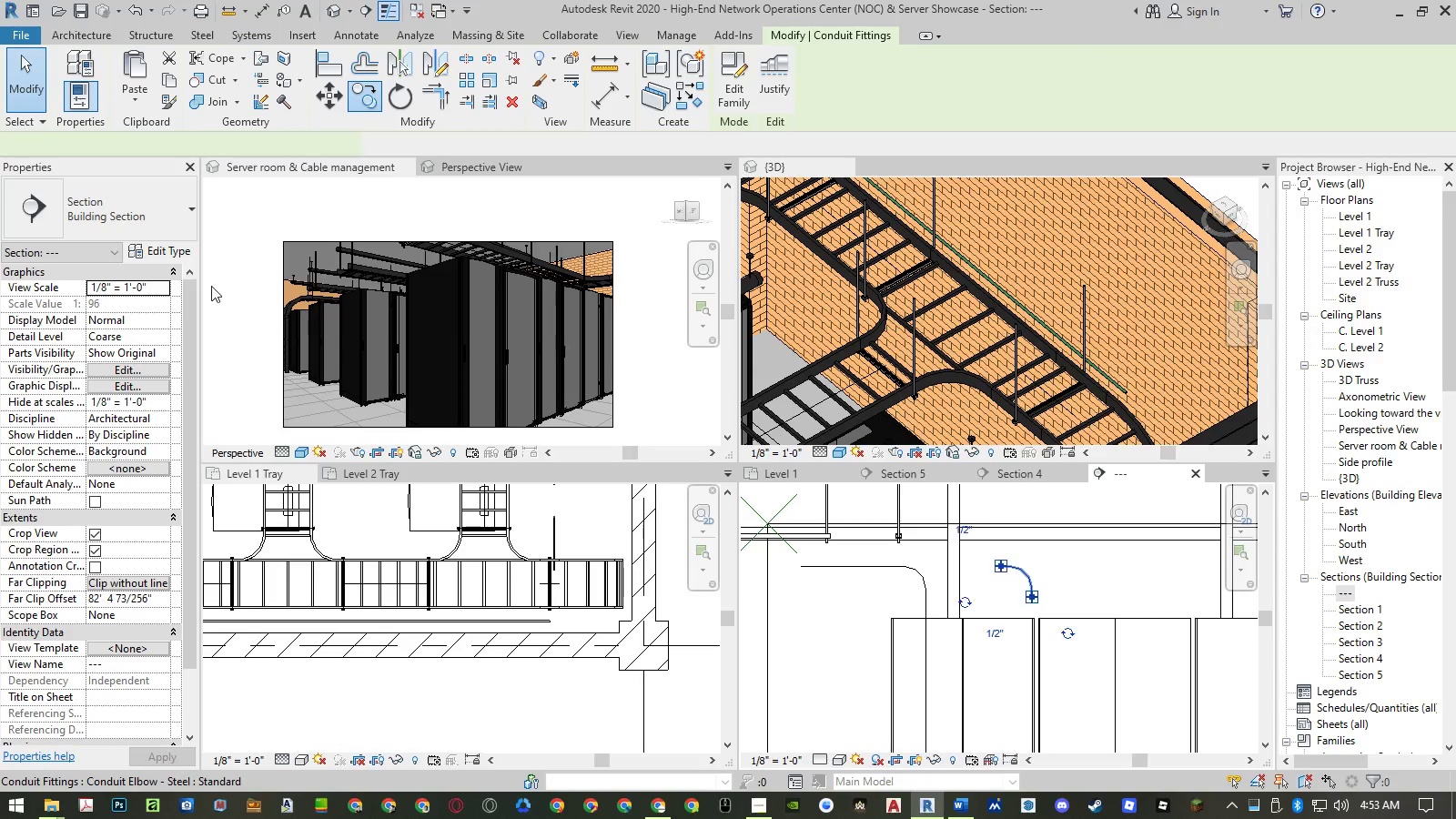 
mouse_move([171, 237])
 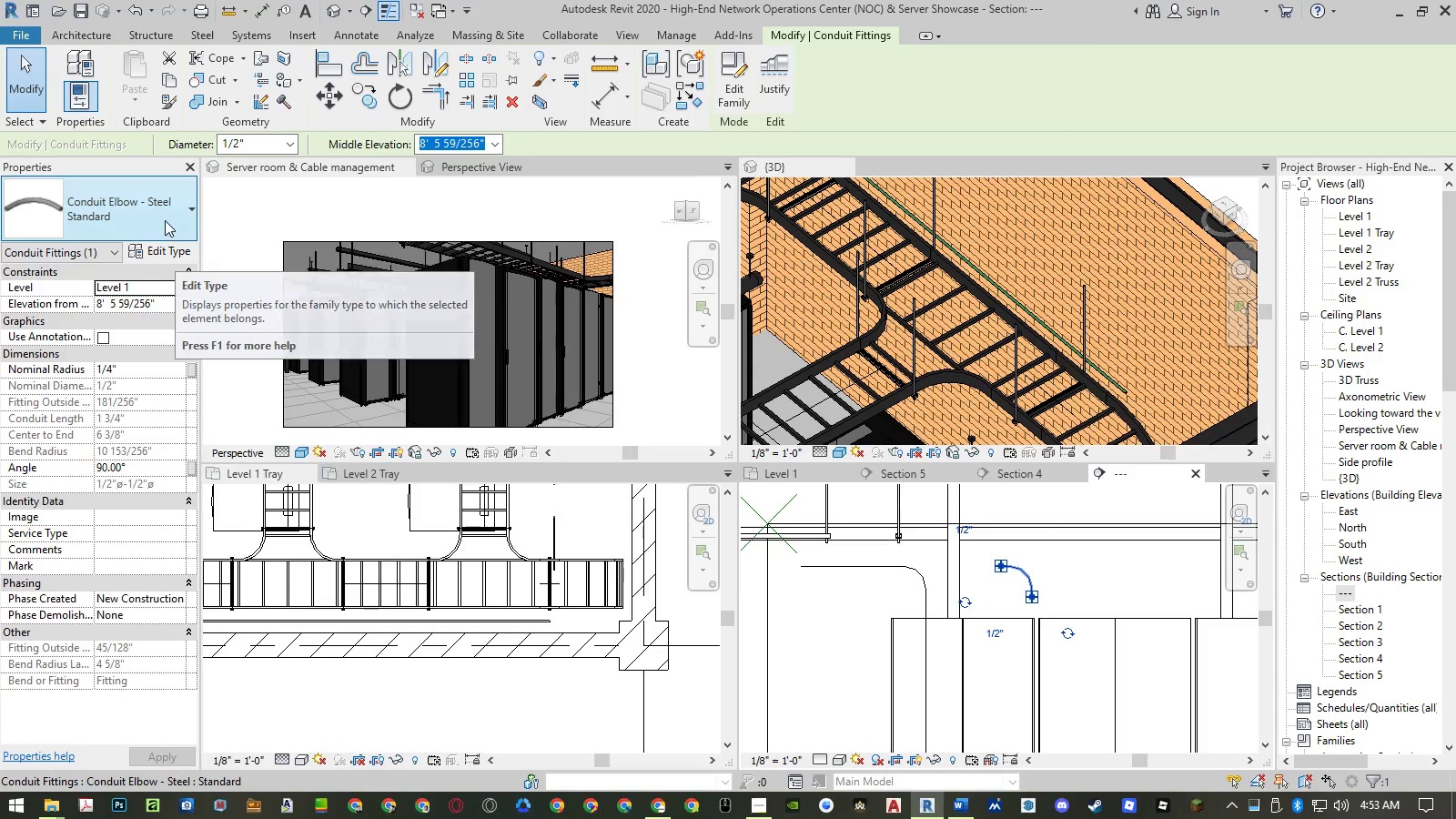 
left_click([165, 220])
 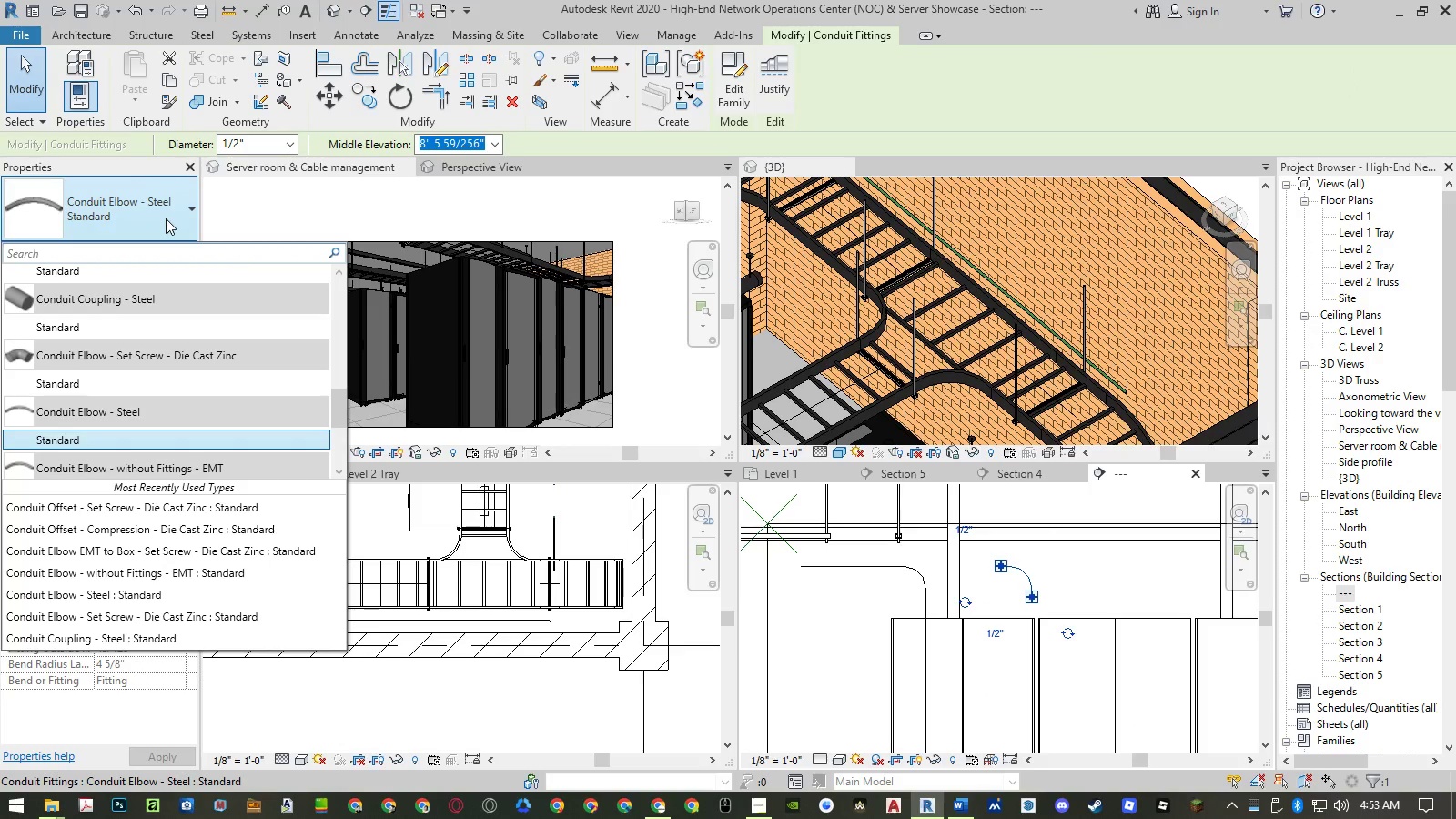 
wait(6.0)
 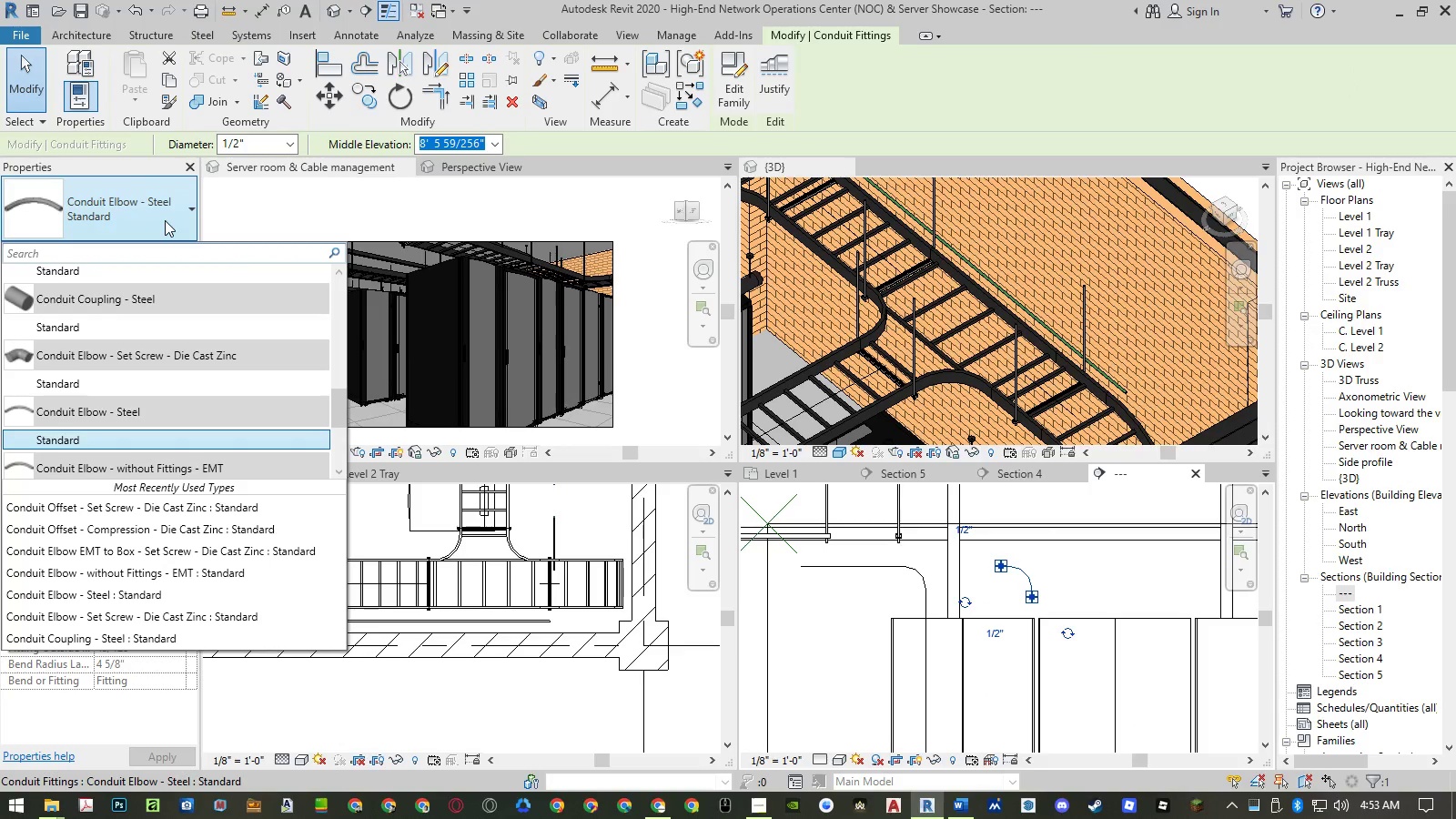 
key(Escape)
 